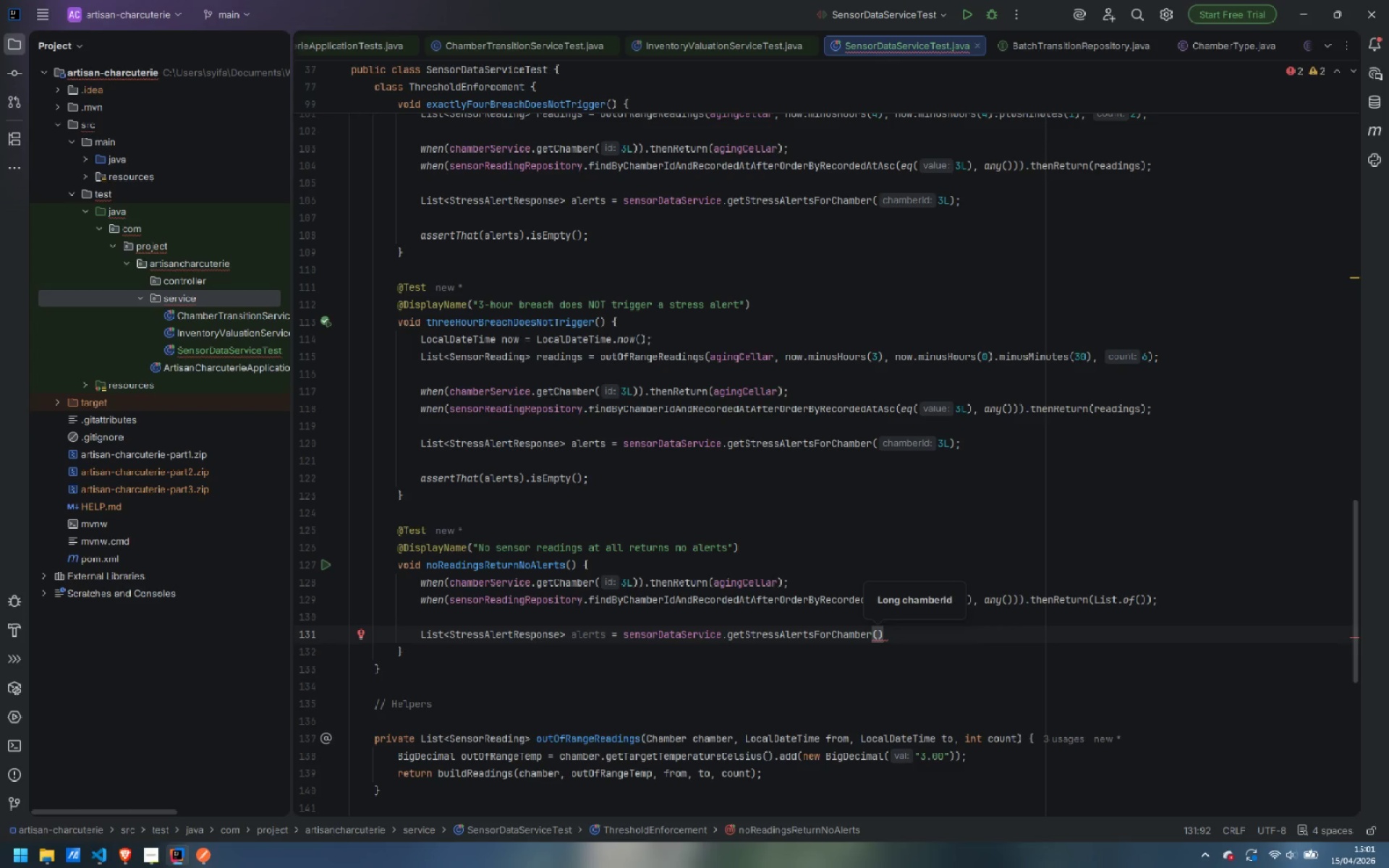 
key(3)
 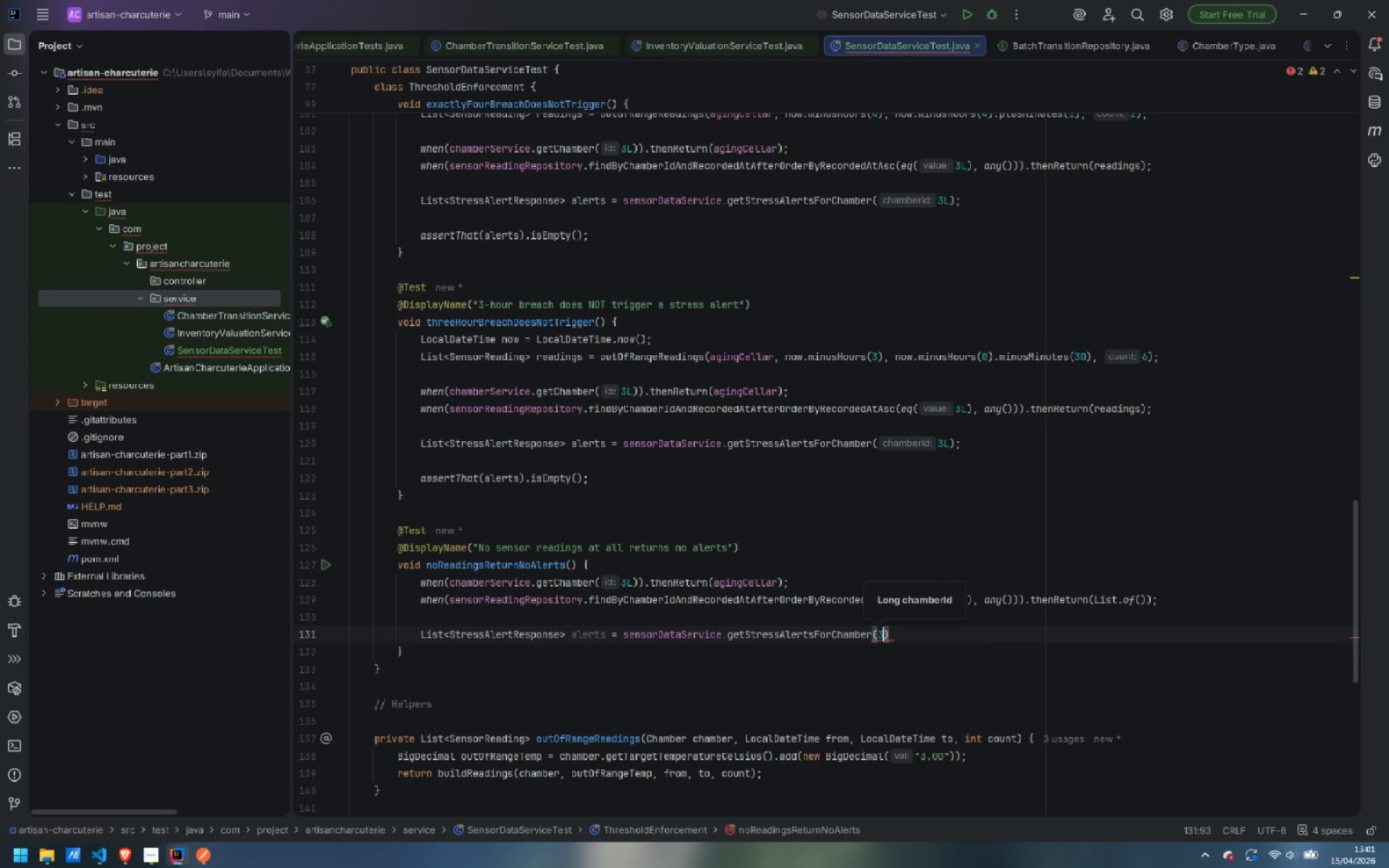 
key(Shift+ShiftLeft)
 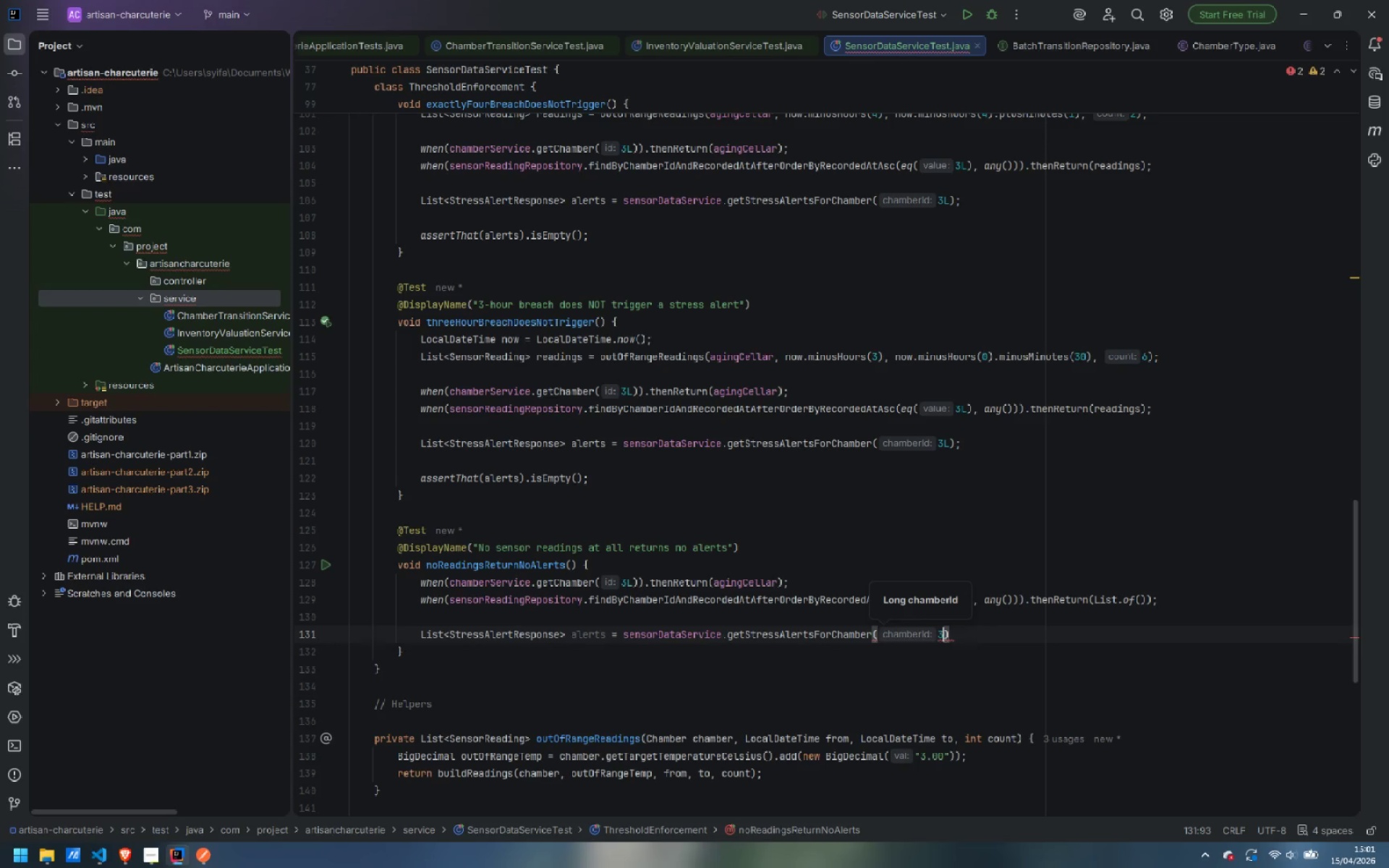 
key(Shift+L)
 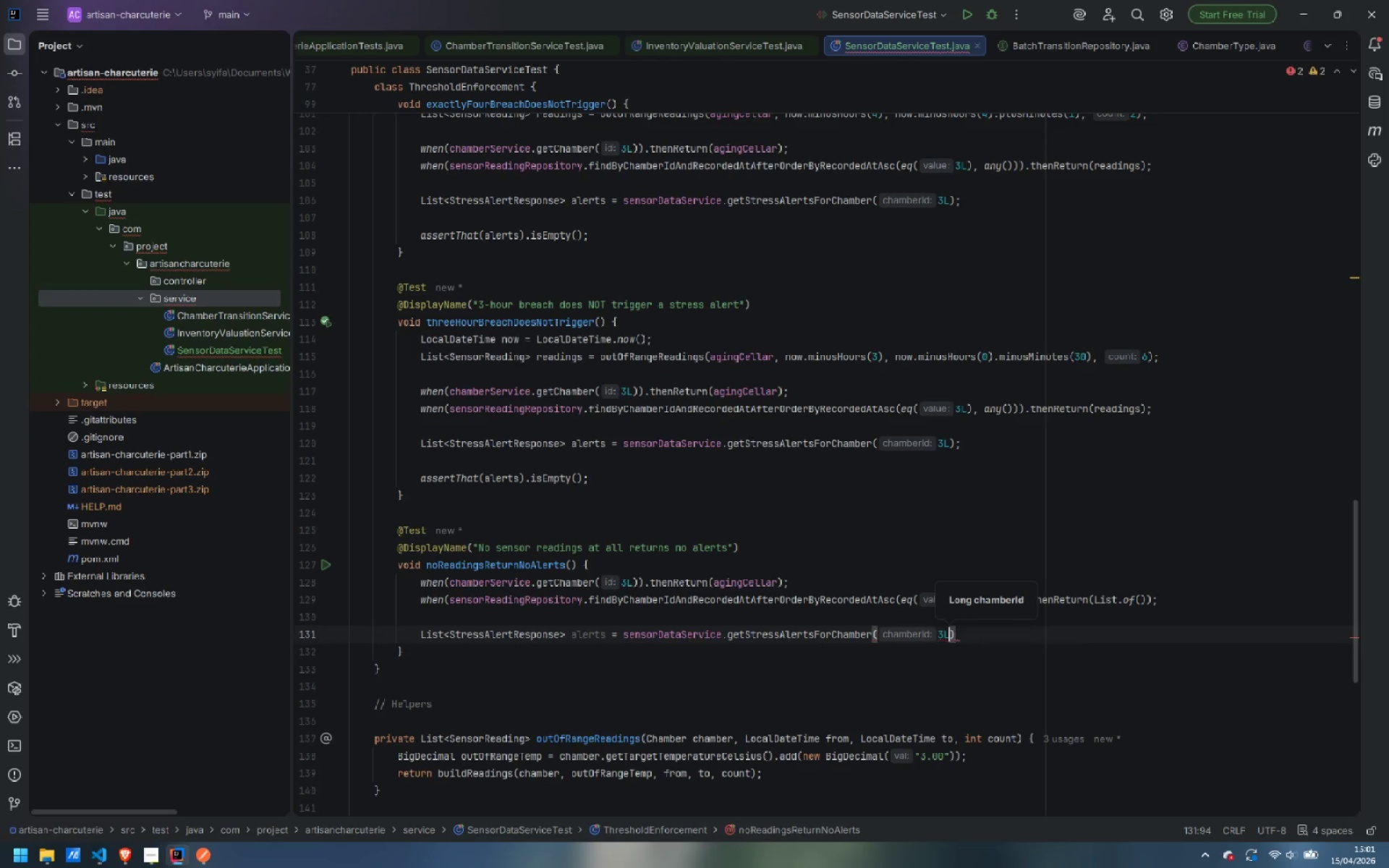 
key(ArrowRight)
 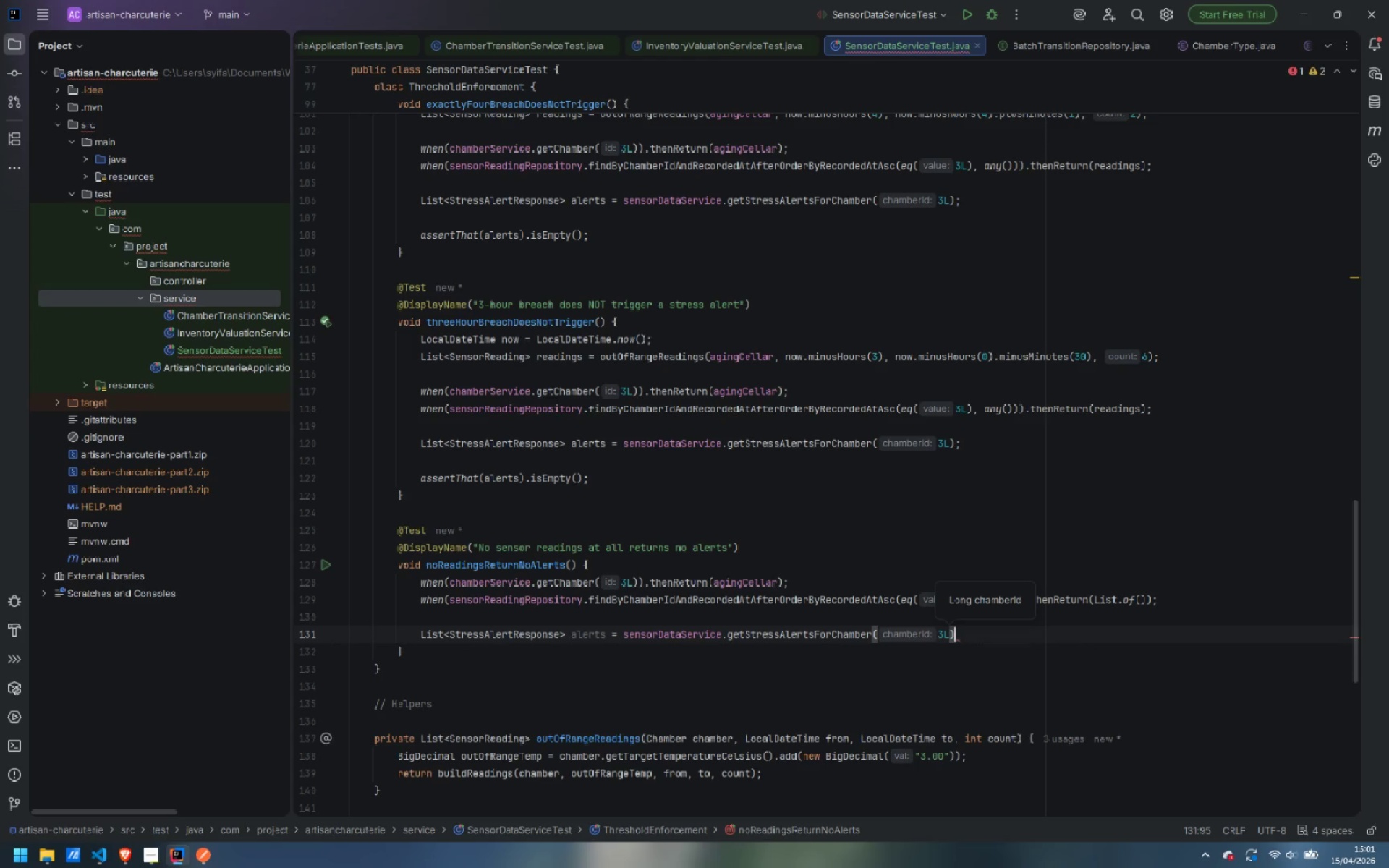 
key(Semicolon)
 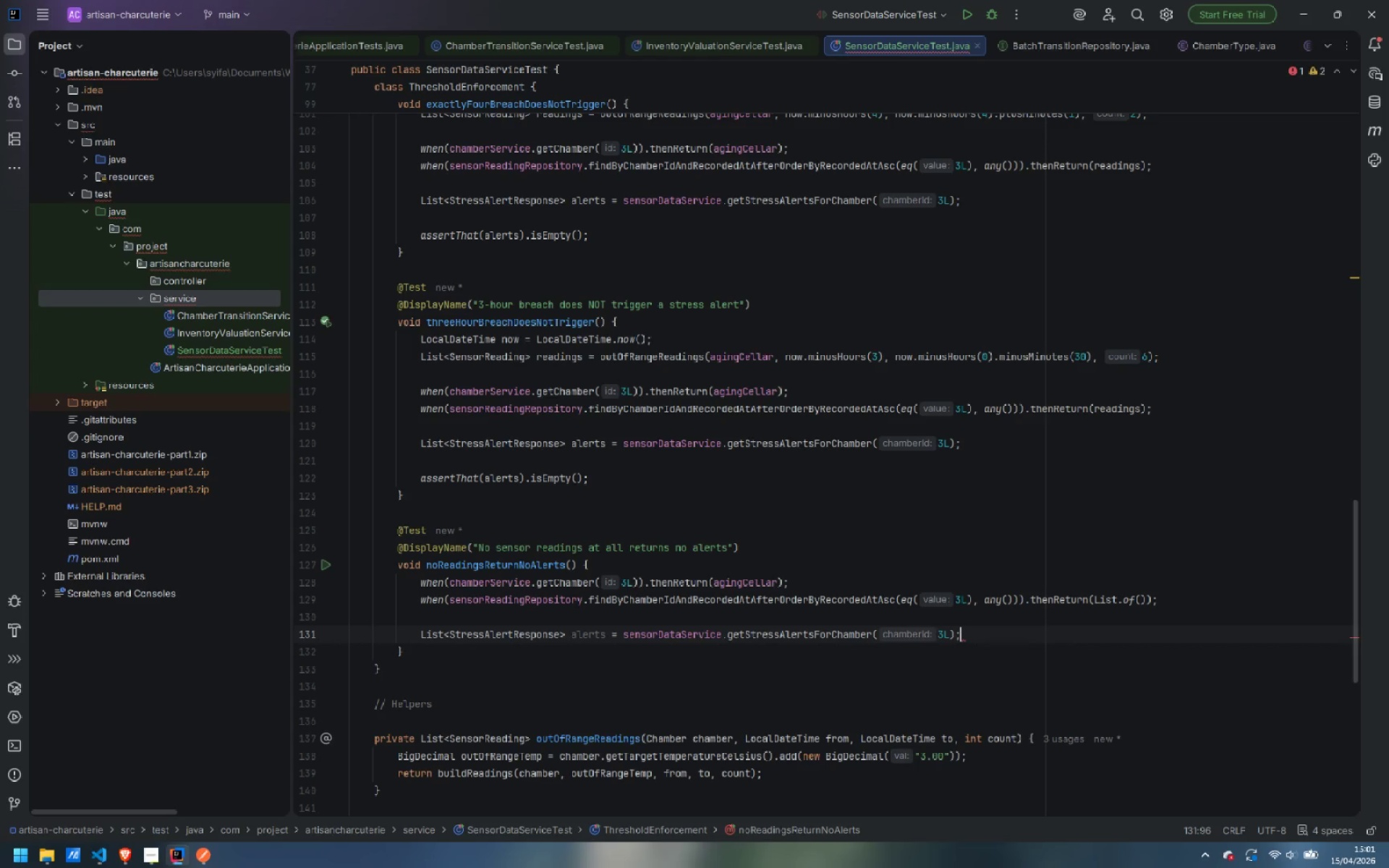 
key(Enter)
 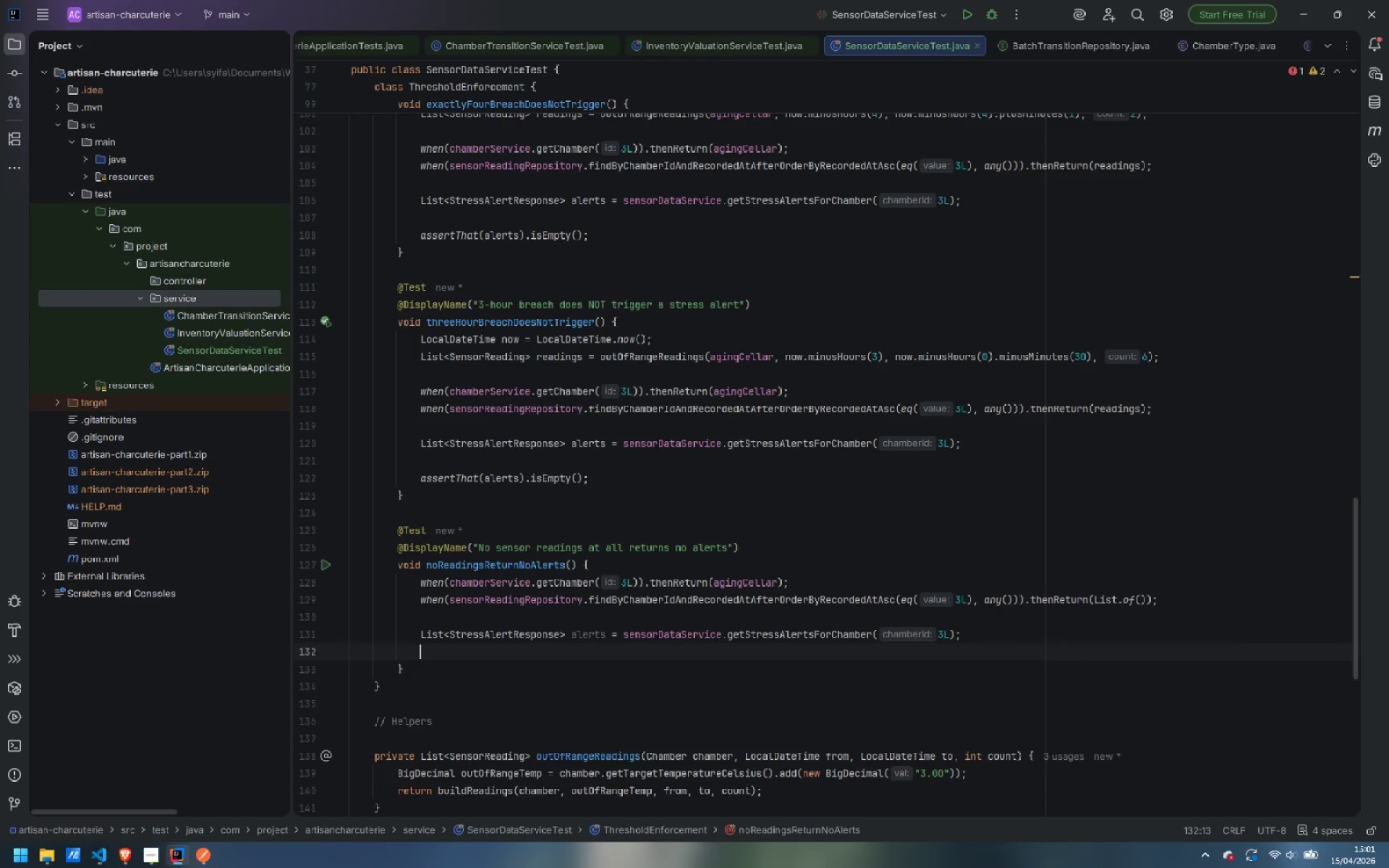 
key(Enter)
 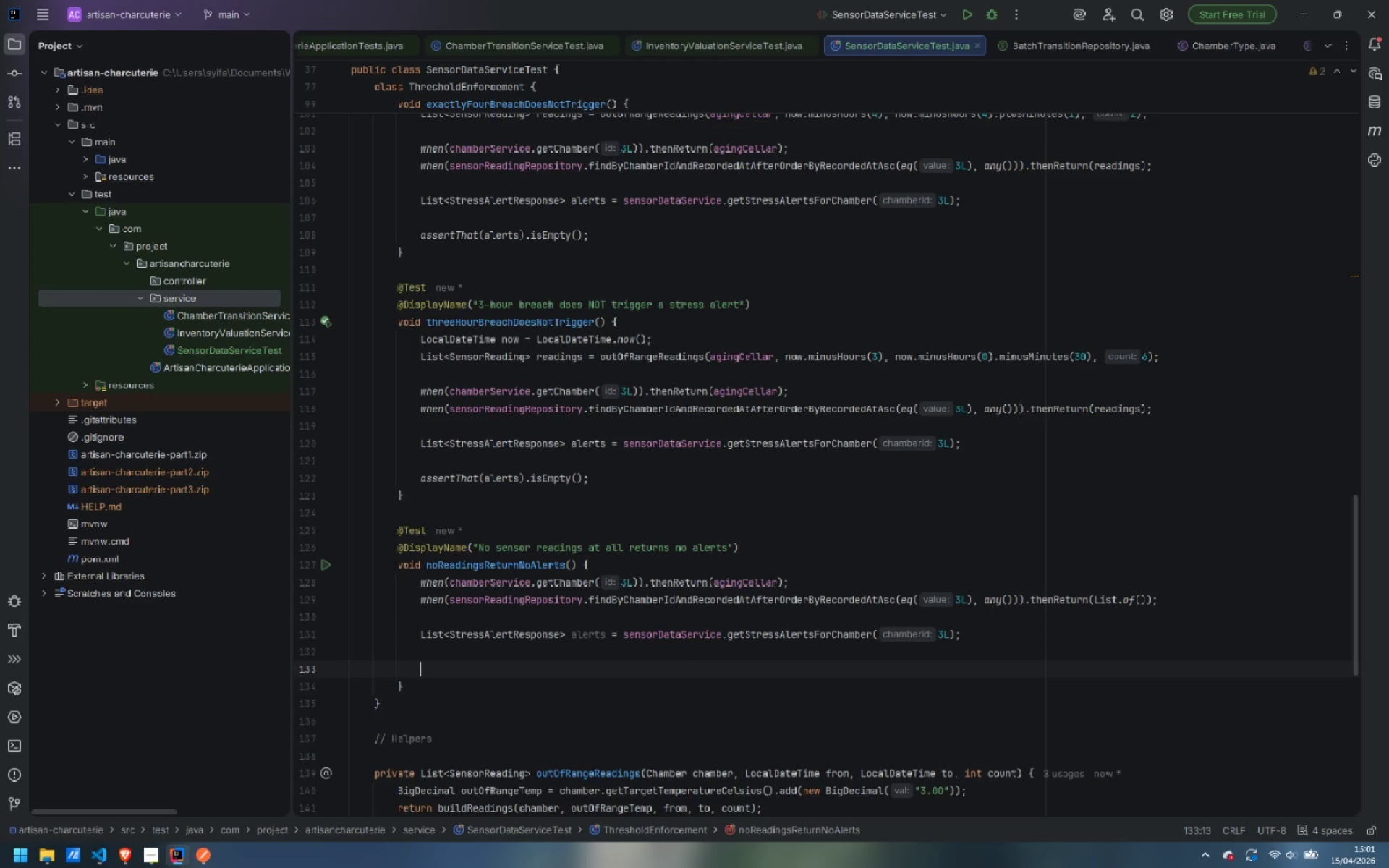 
type(assertT)
 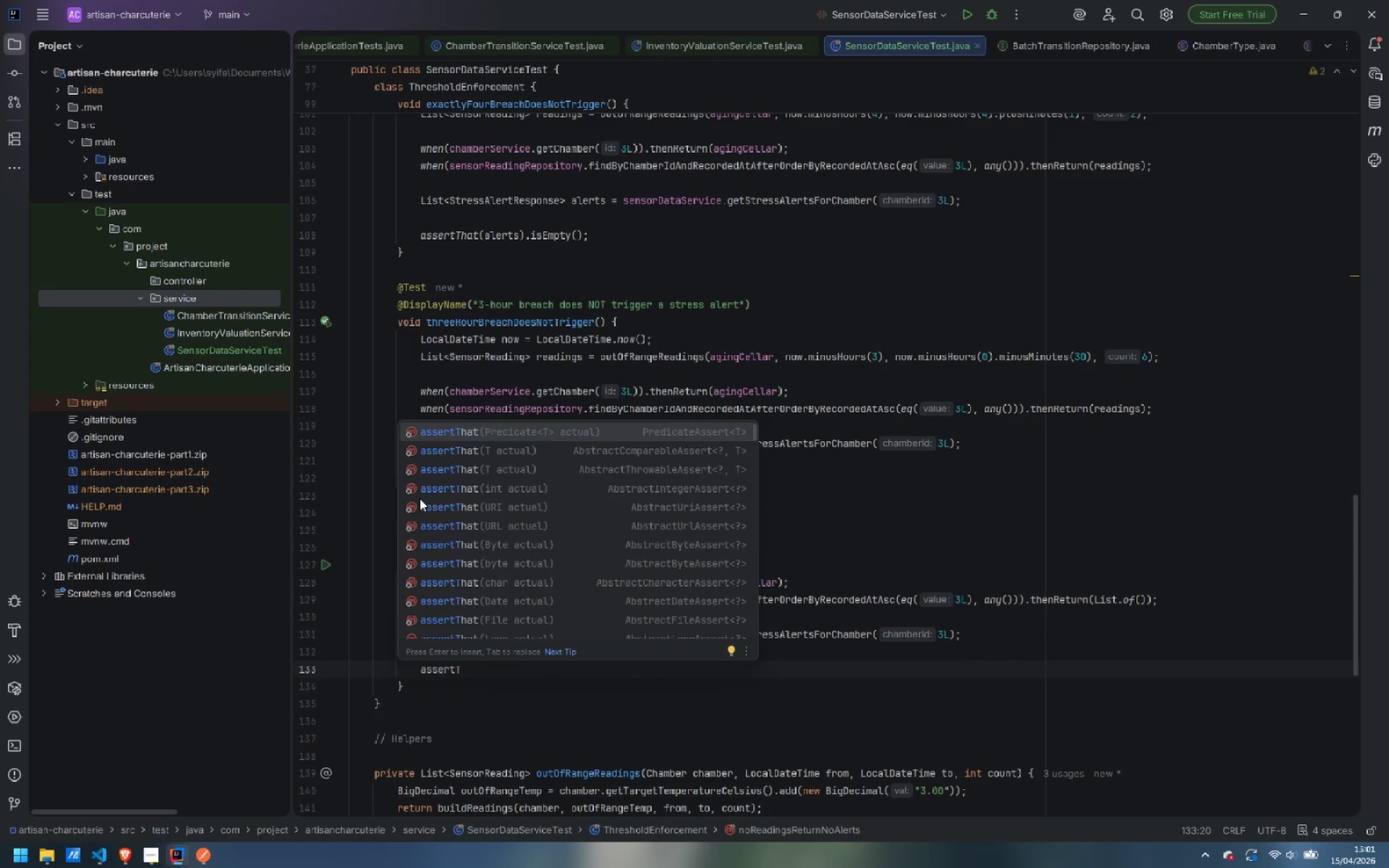 
key(Enter)
 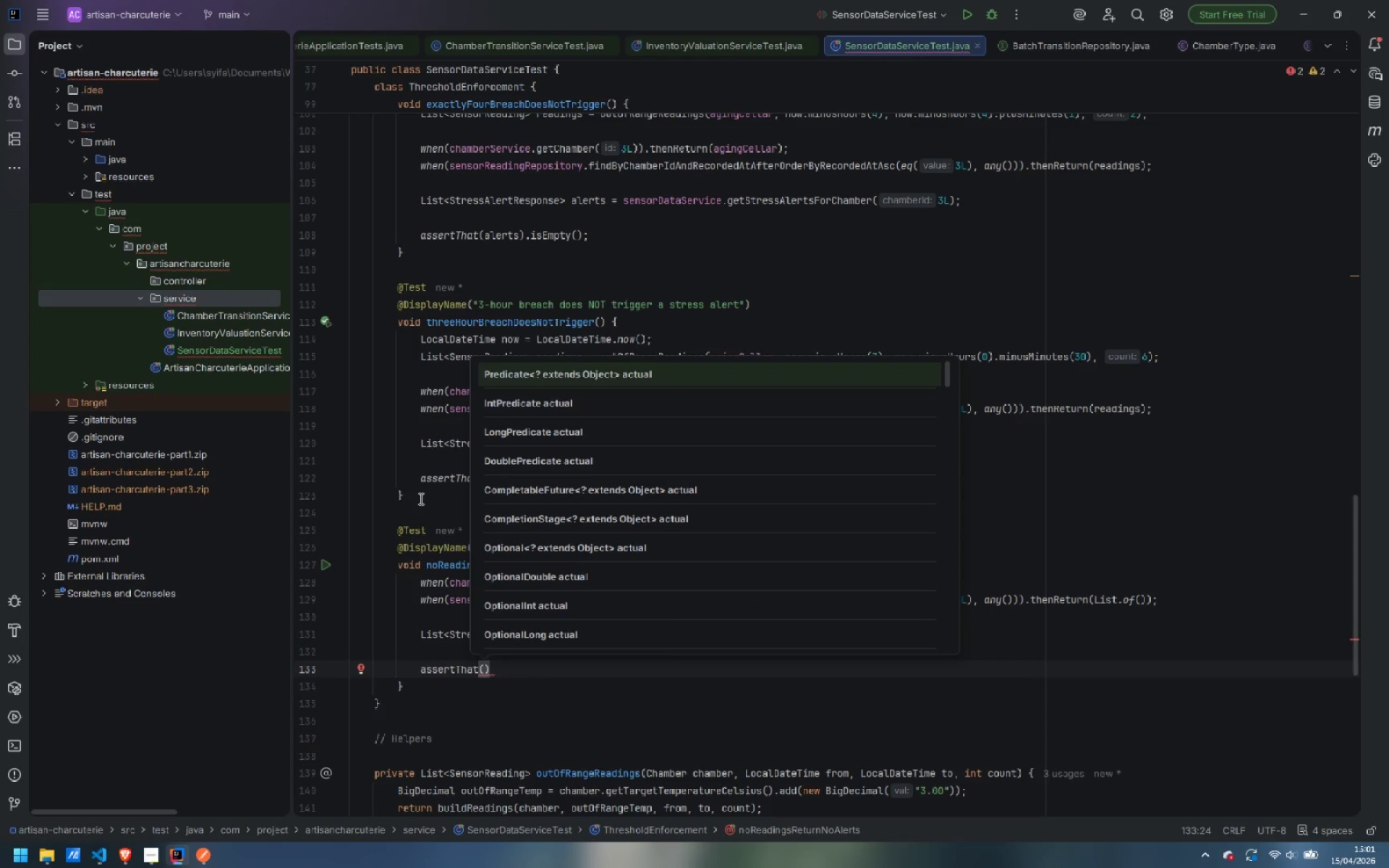 
type(aler)
 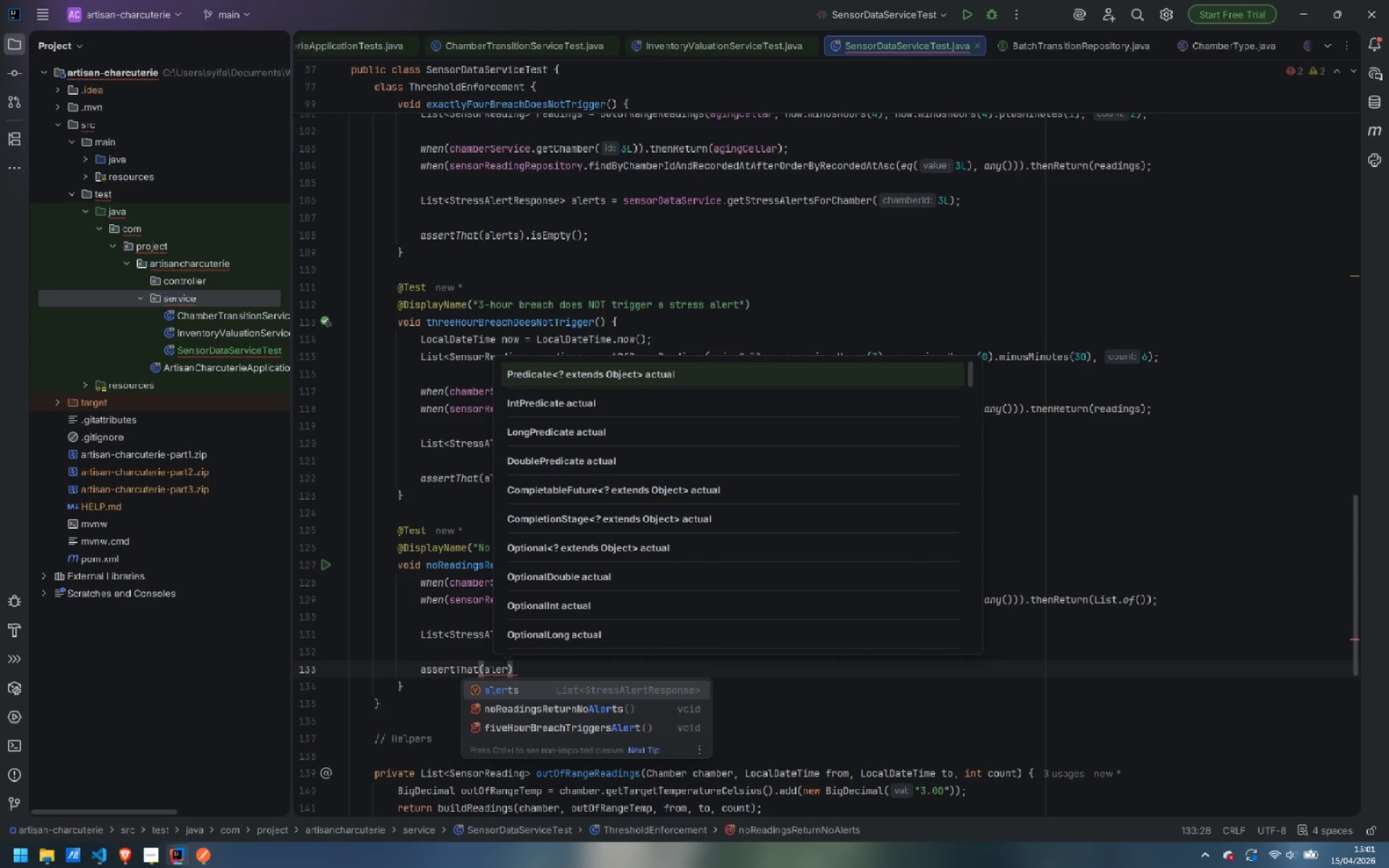 
key(Enter)
 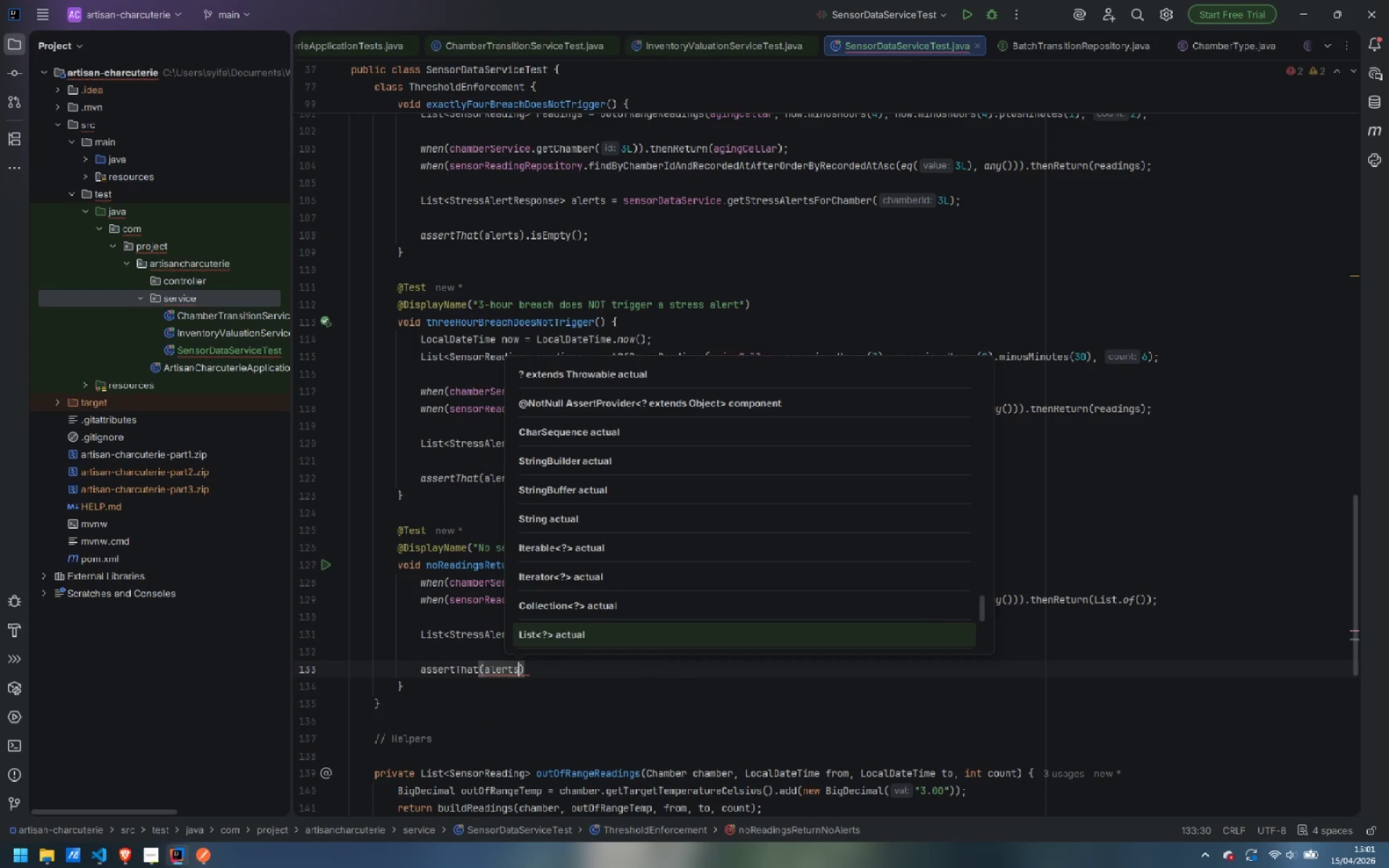 
key(ArrowRight)
 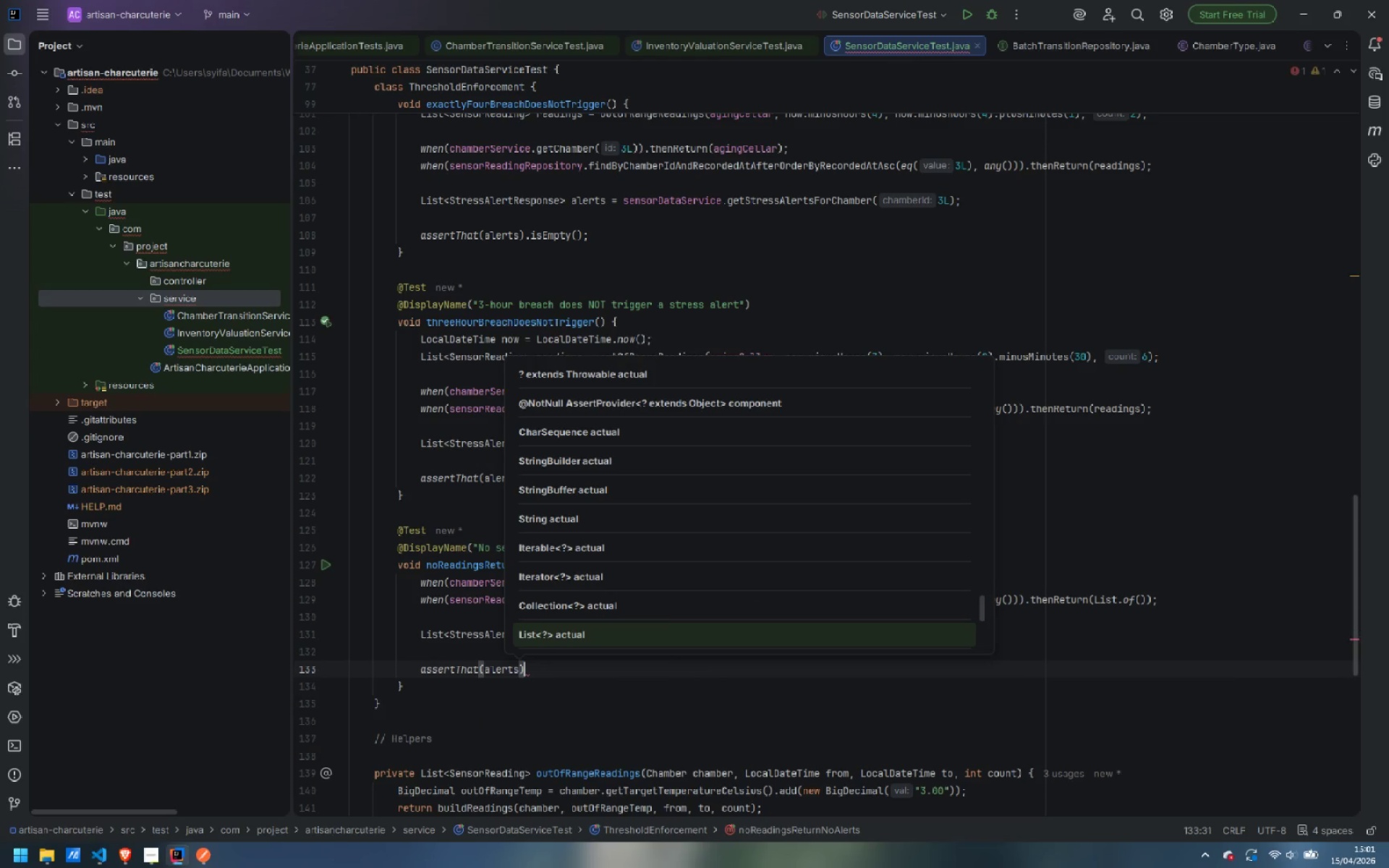 
type(.is)
 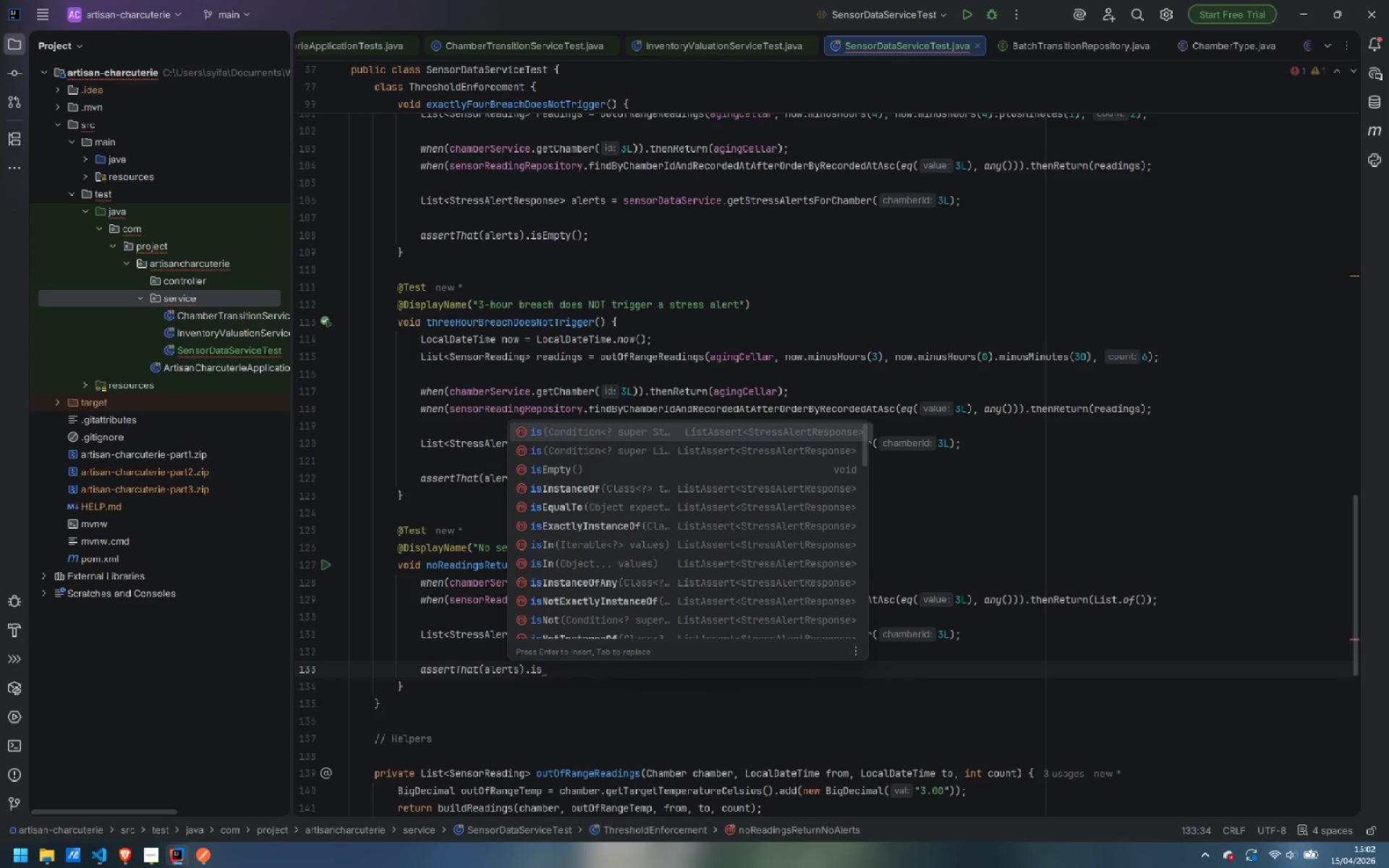 
key(ArrowDown)
 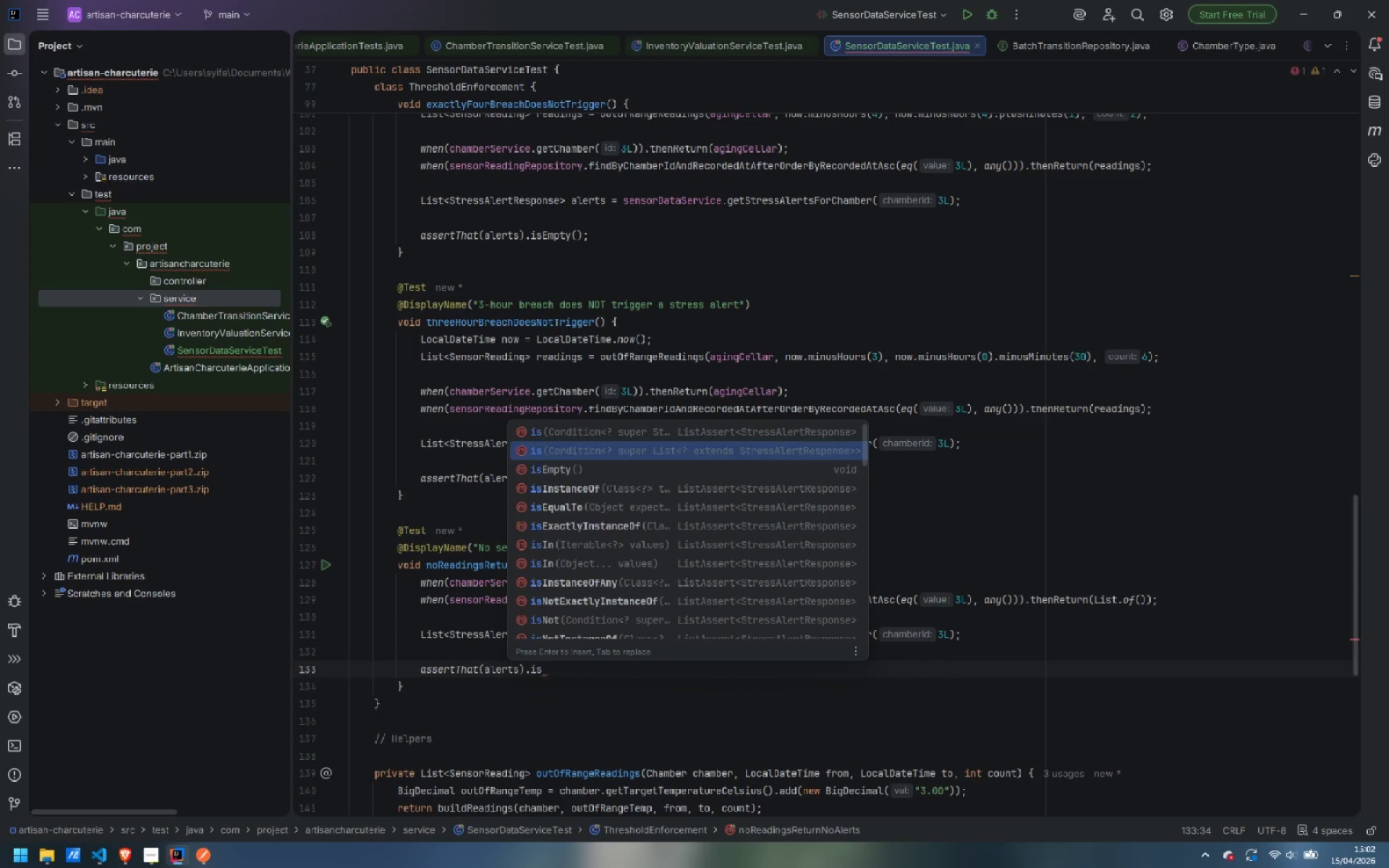 
key(ArrowDown)
 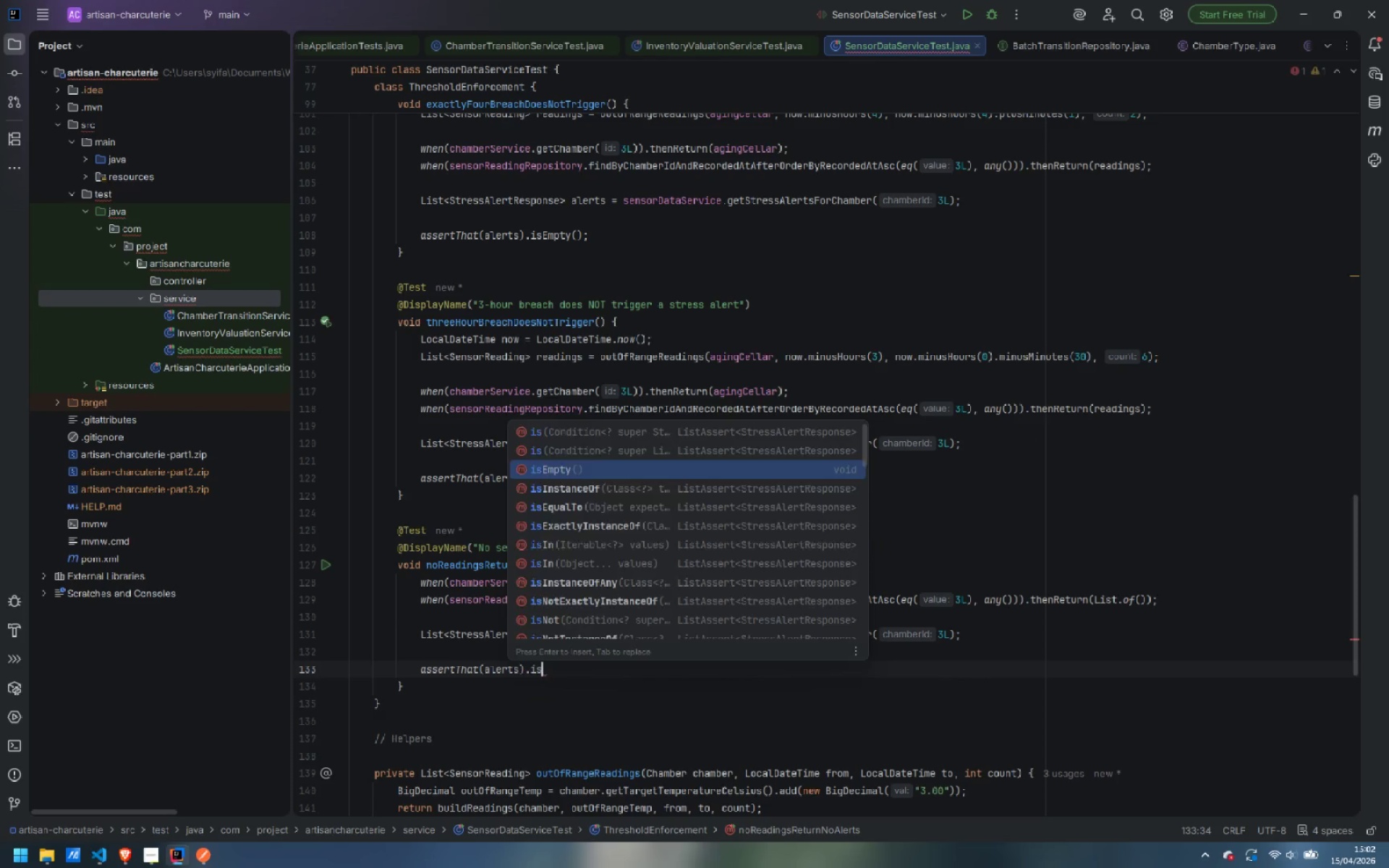 
key(Enter)
 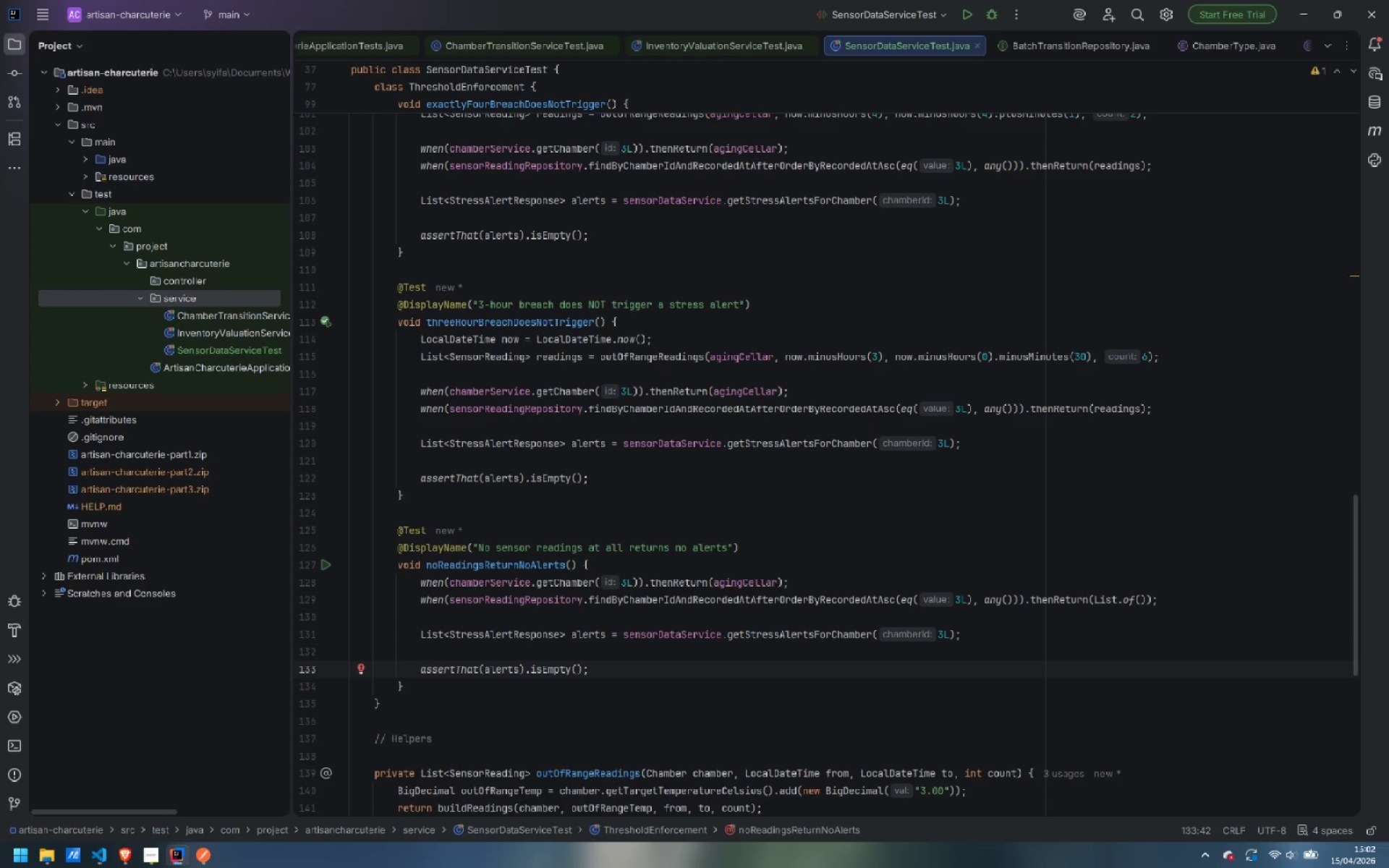 
key(ArrowDown)
 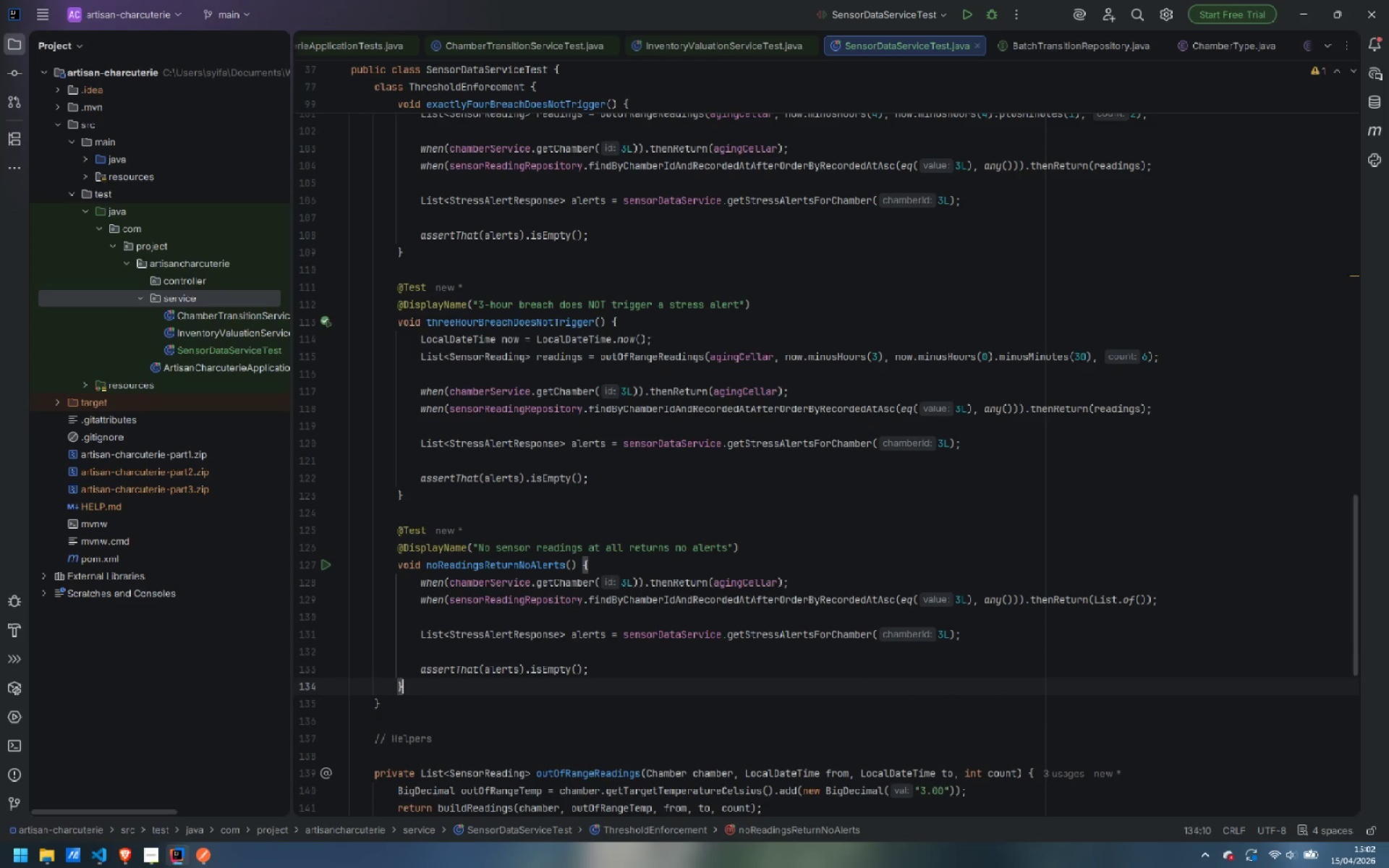 
key(ArrowDown)
 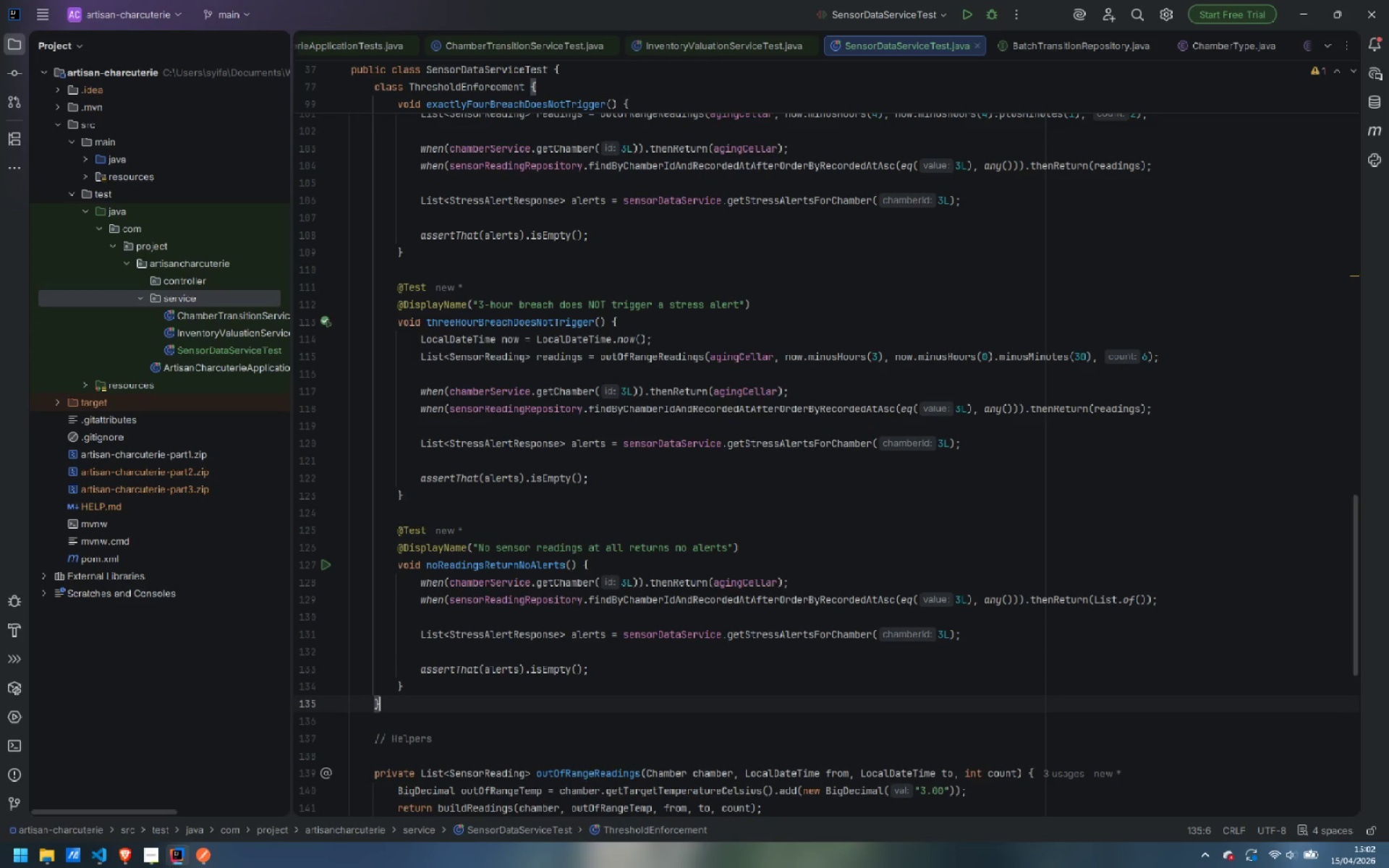 
key(Enter)
 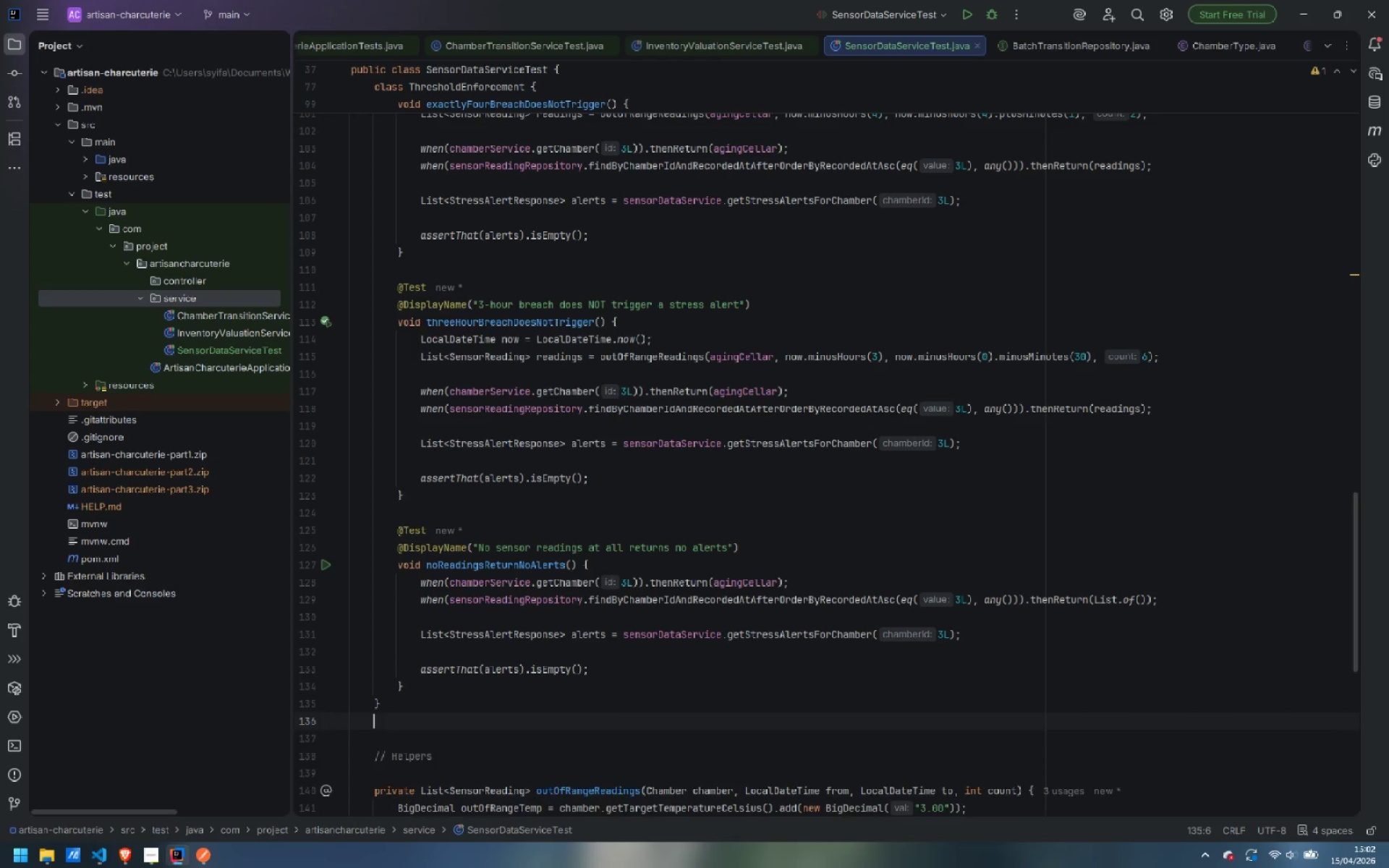 
key(Enter)
 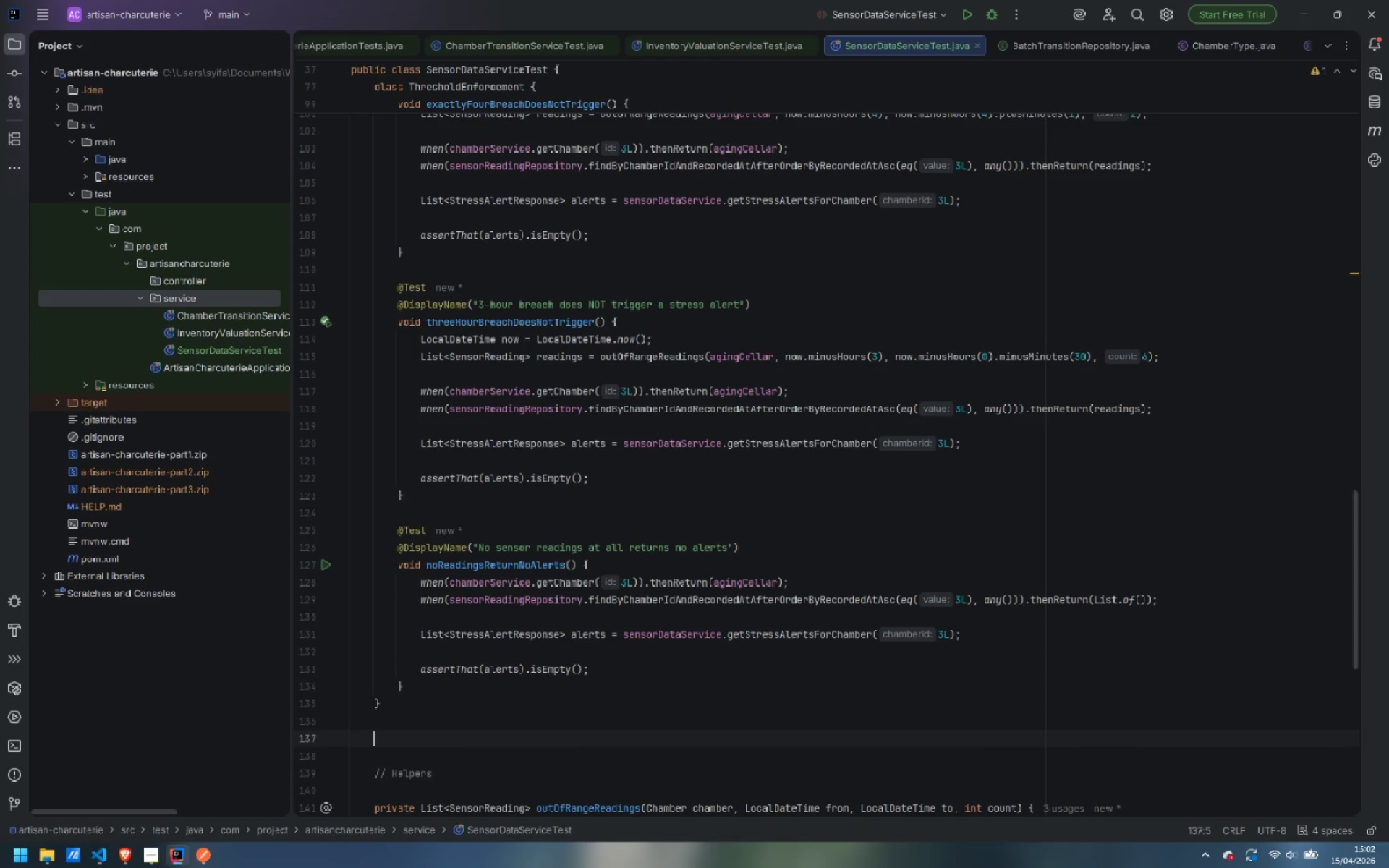 
type(// temperat)
 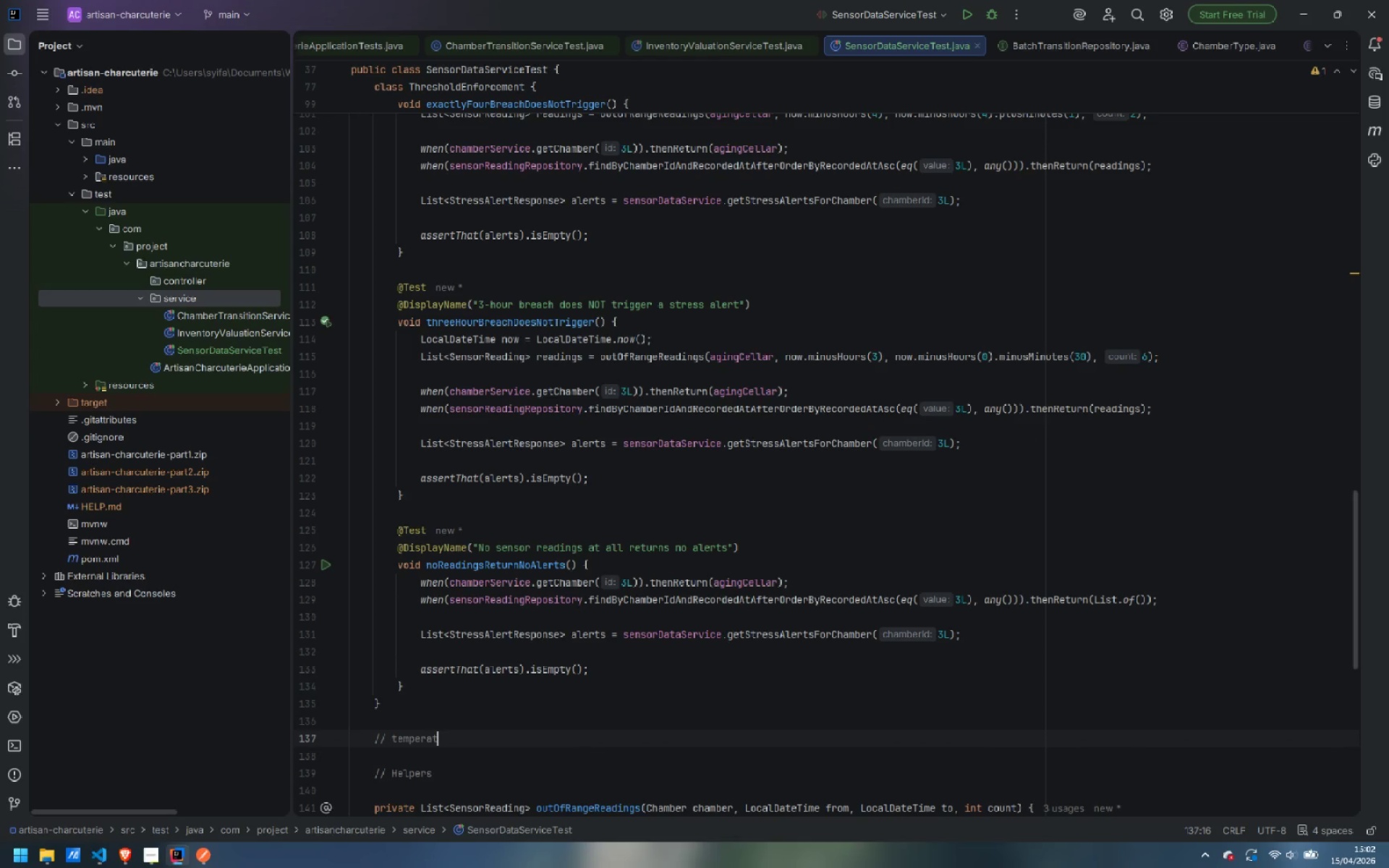 
 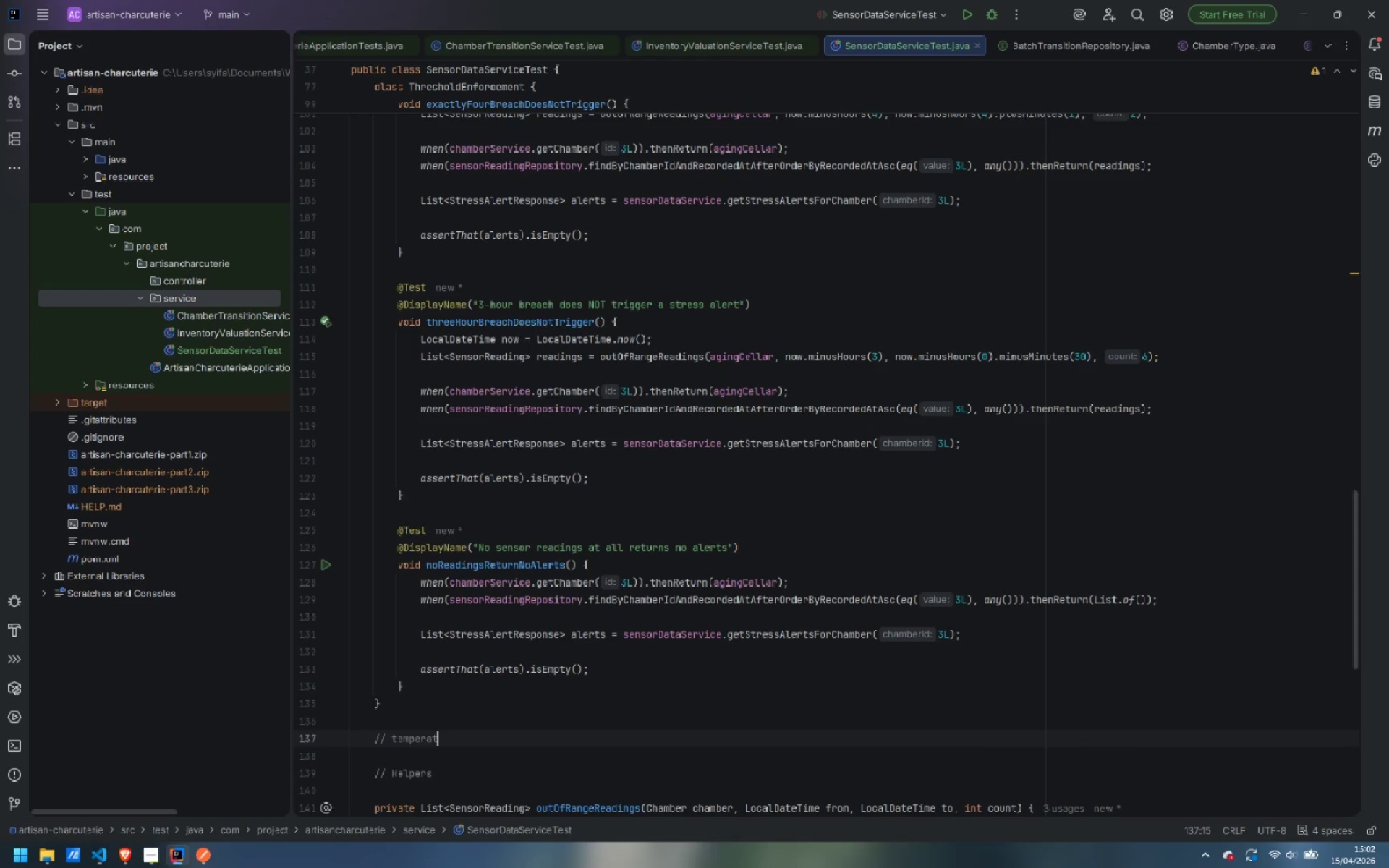 
key(Control+ControlLeft)
 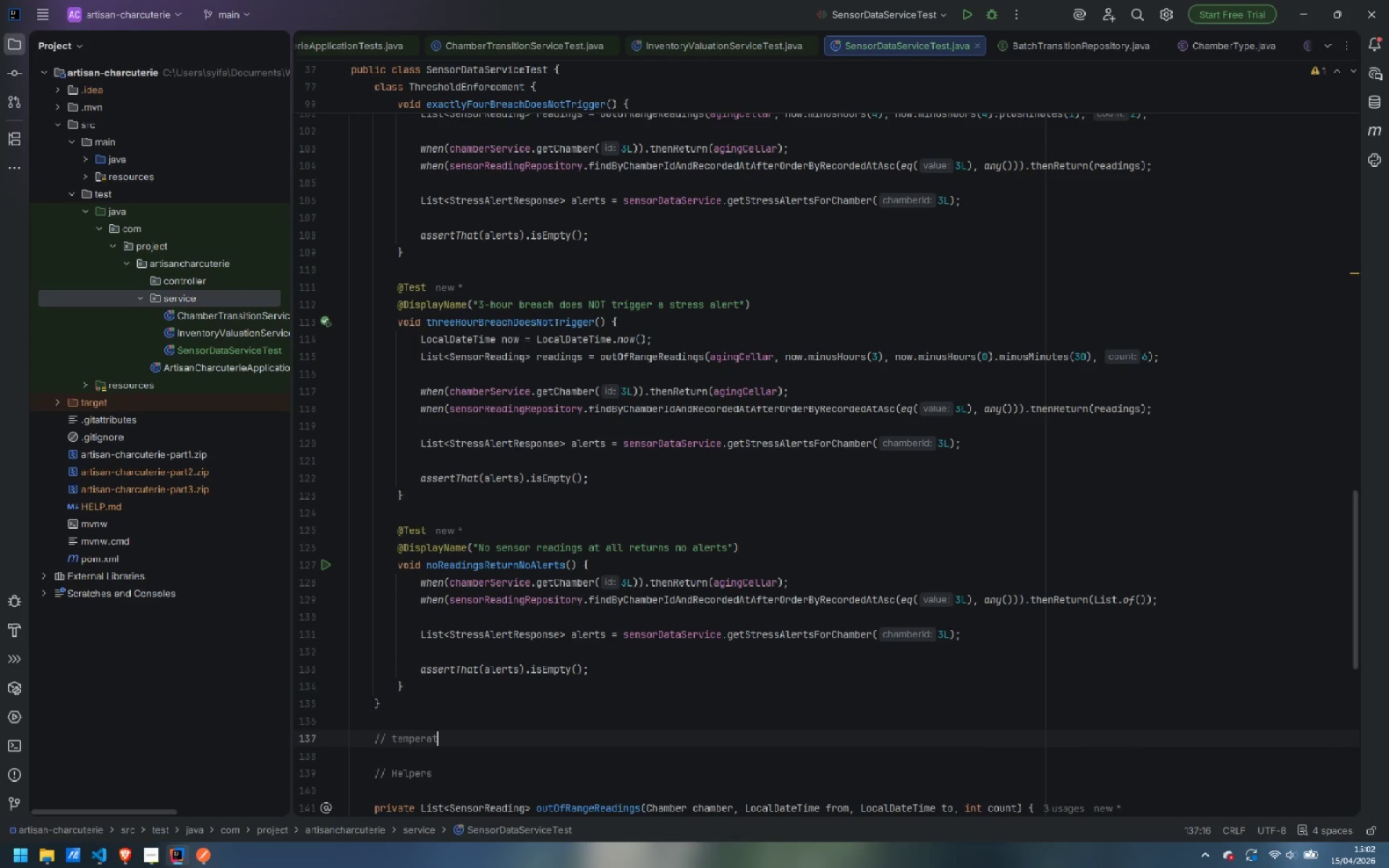 
key(Control+Backspace)
 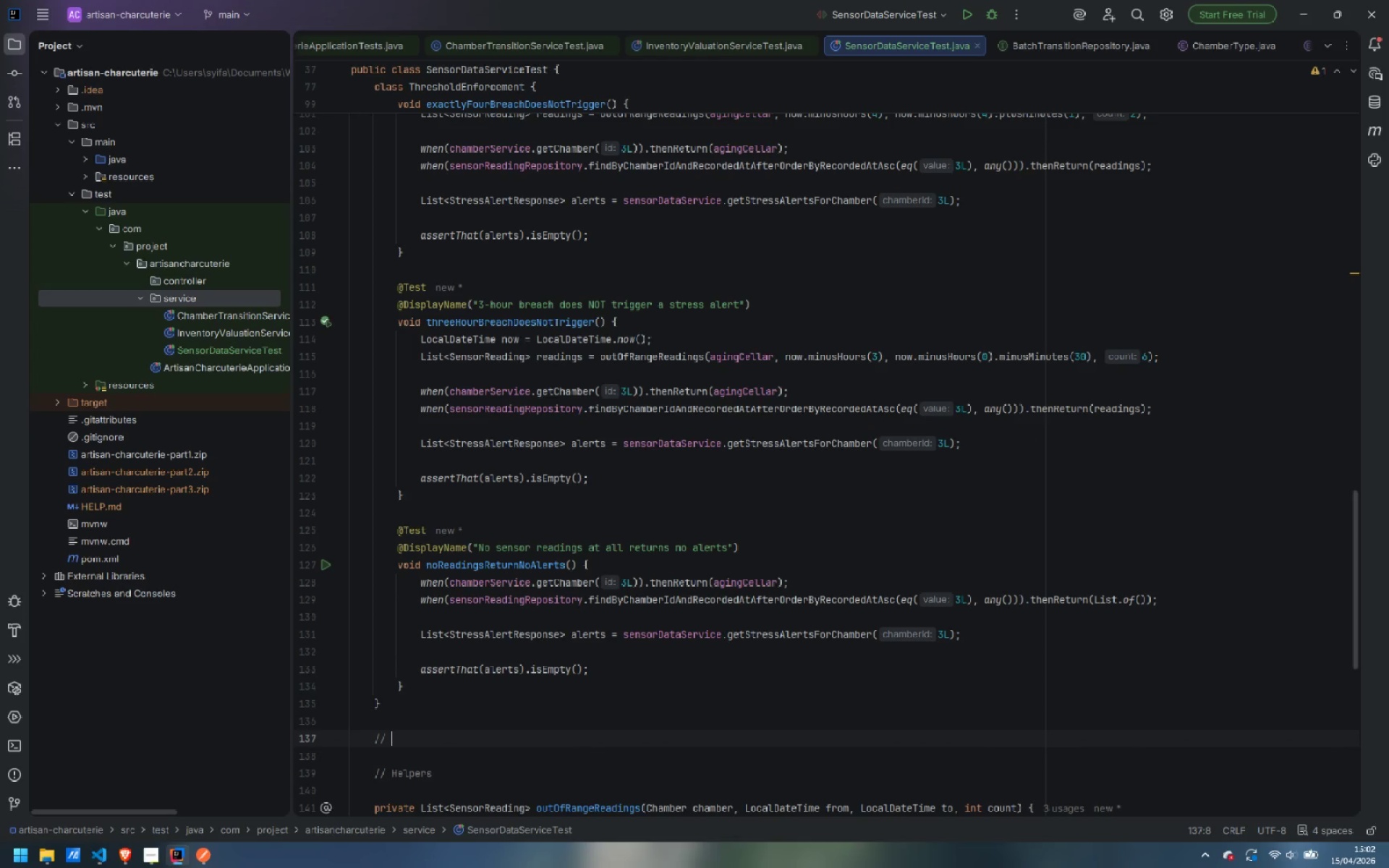 
type(Temperature range tola)
key(Backspace)
type(erance)
 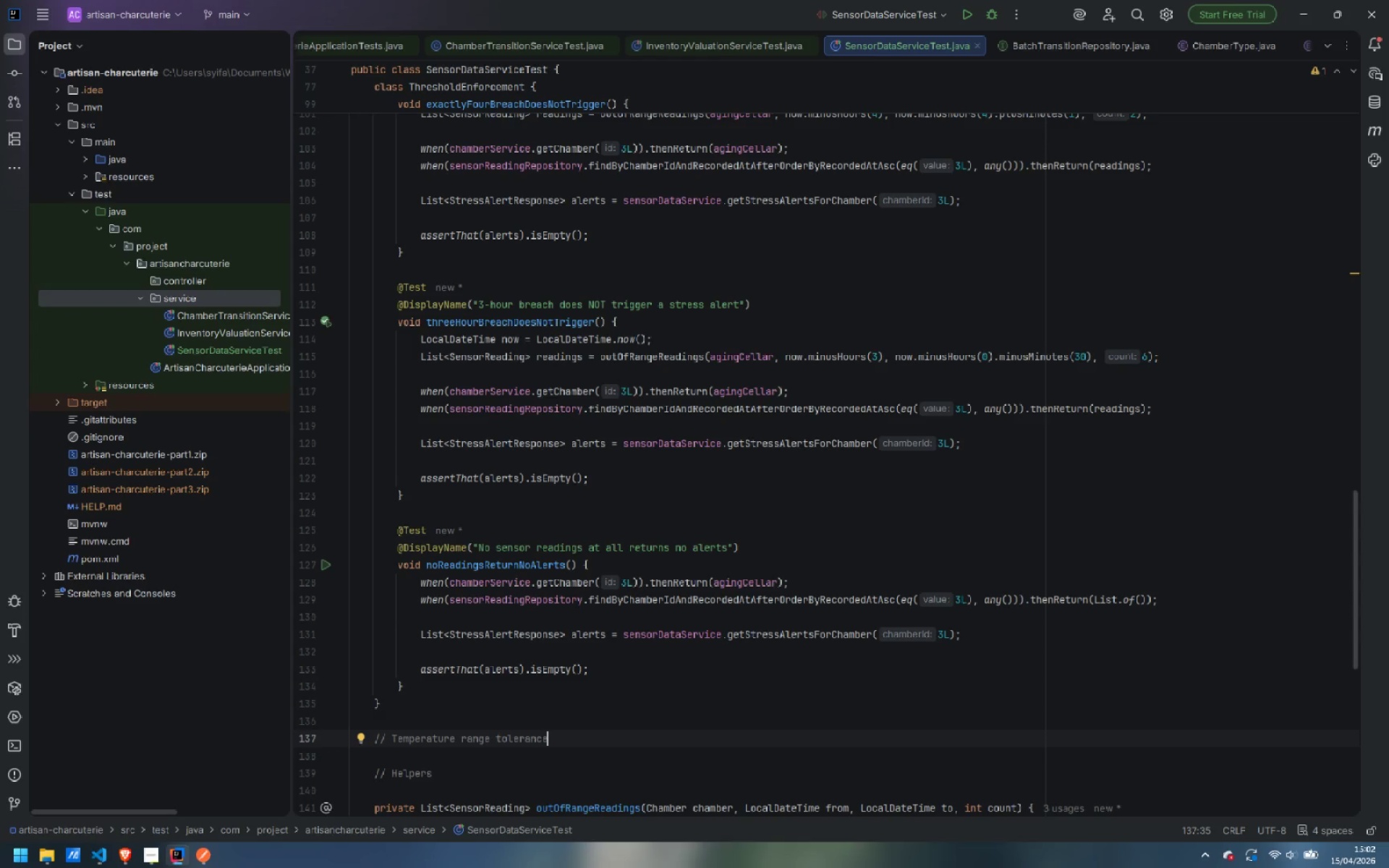 
key(Enter)
 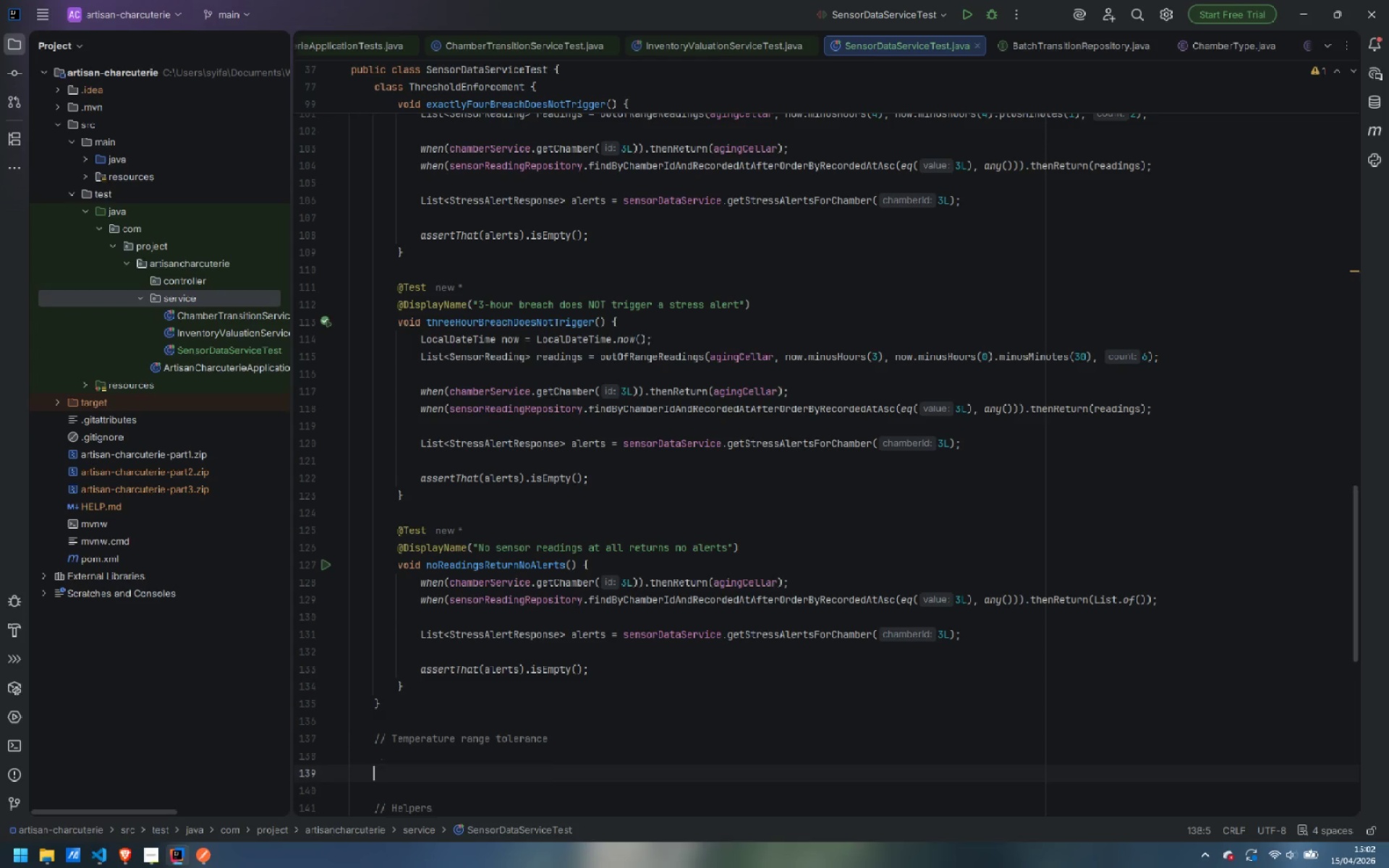 
key(Enter)
 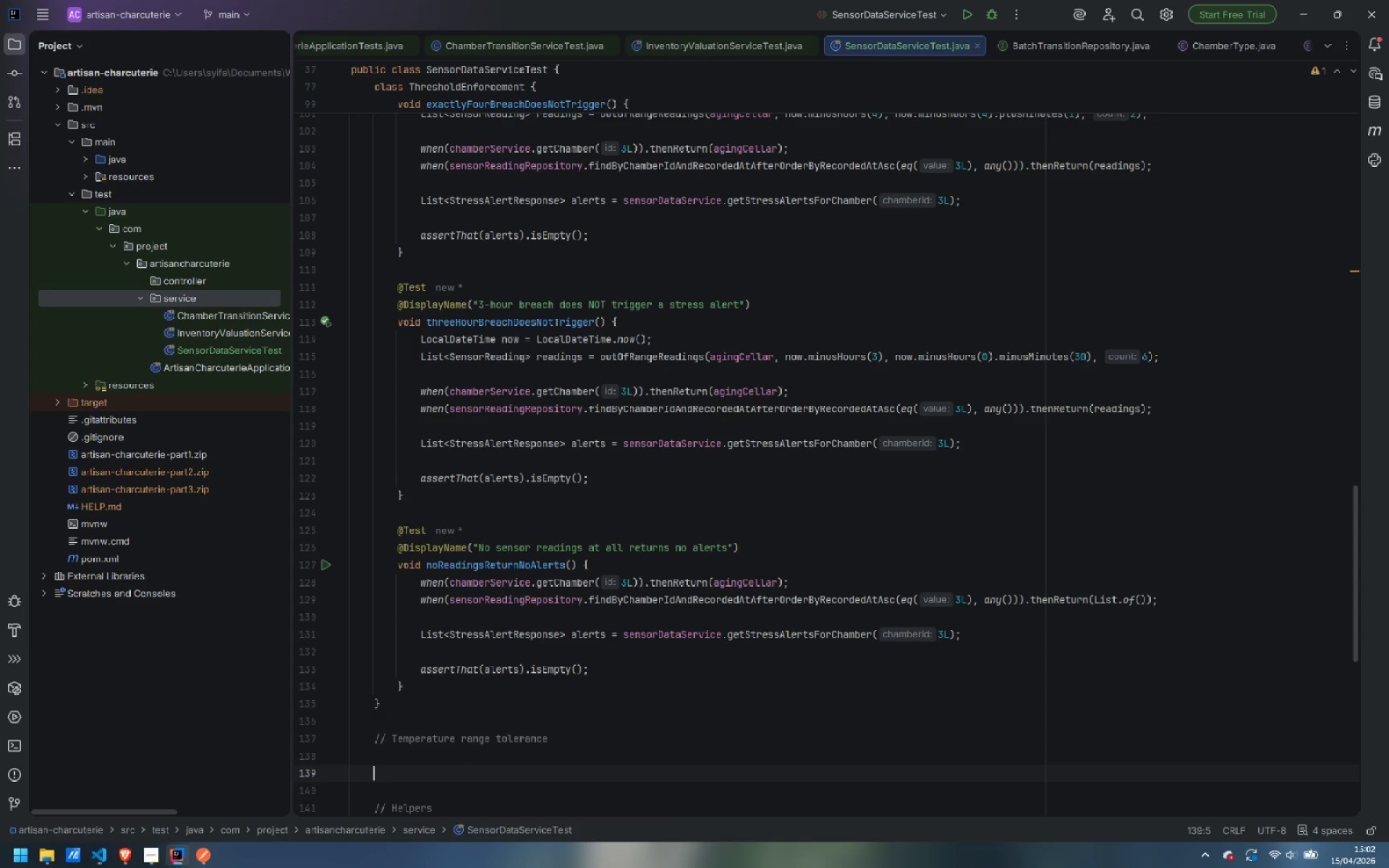 
type(@Nested)
 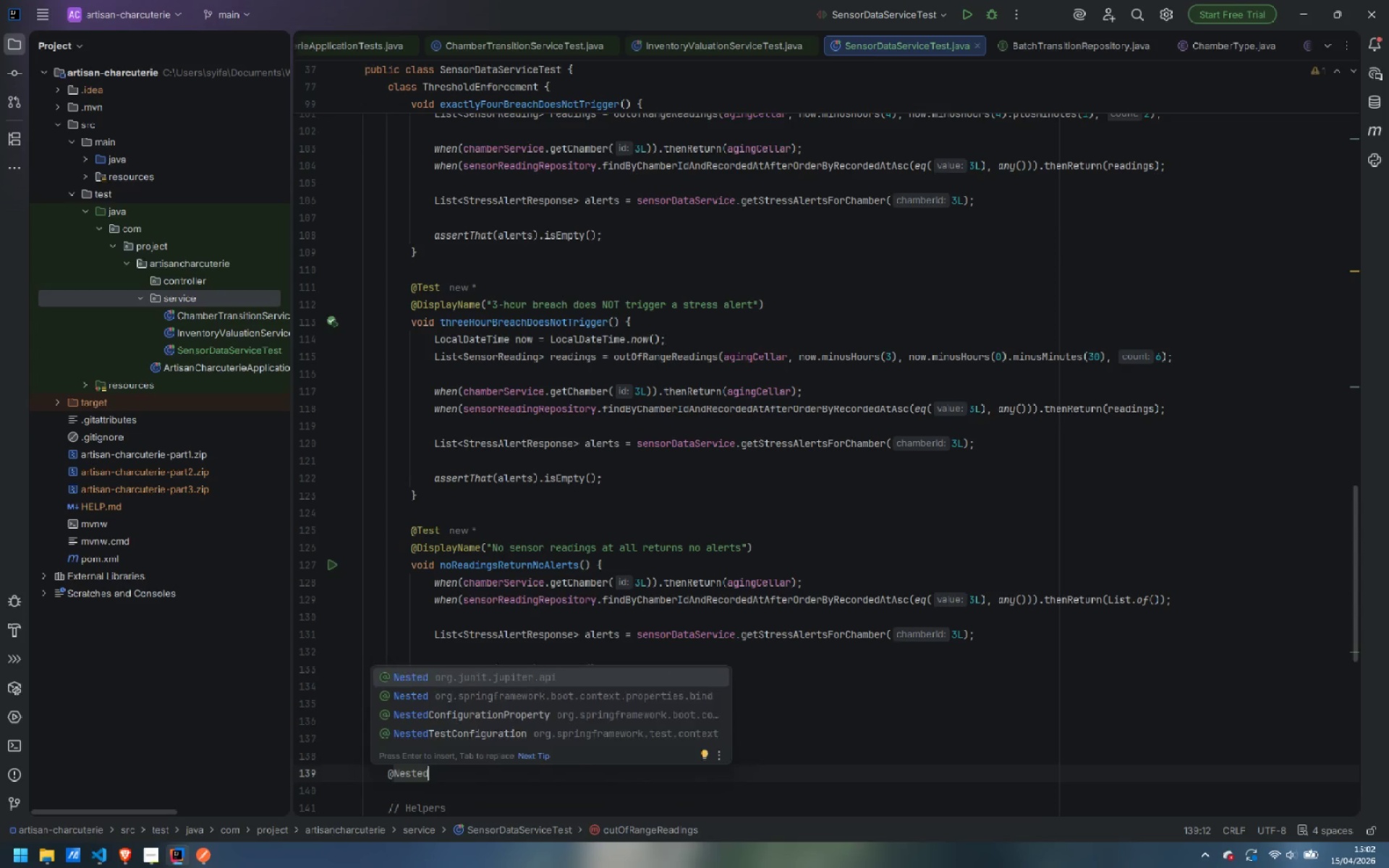 
key(Enter)
 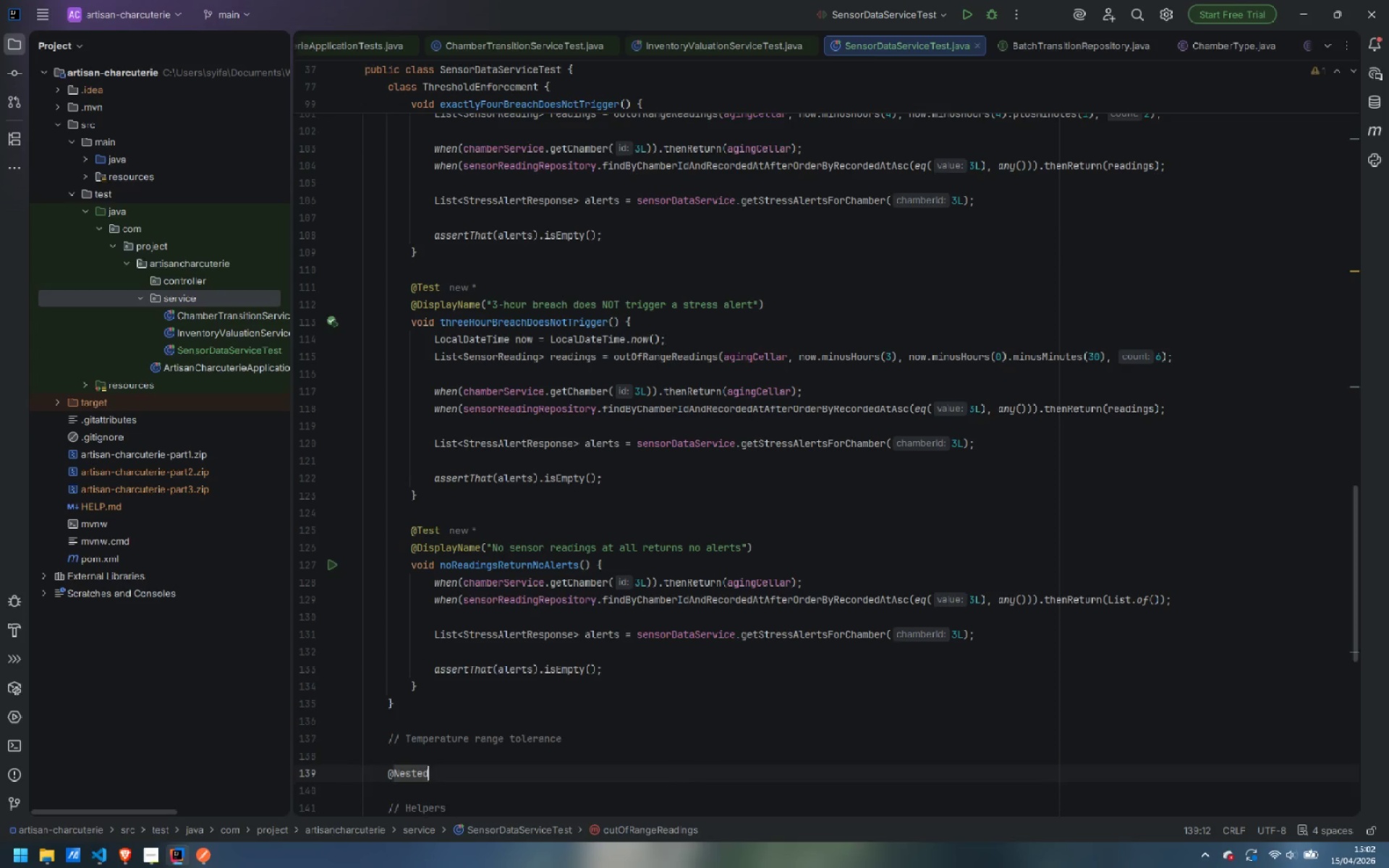 
key(Enter)
 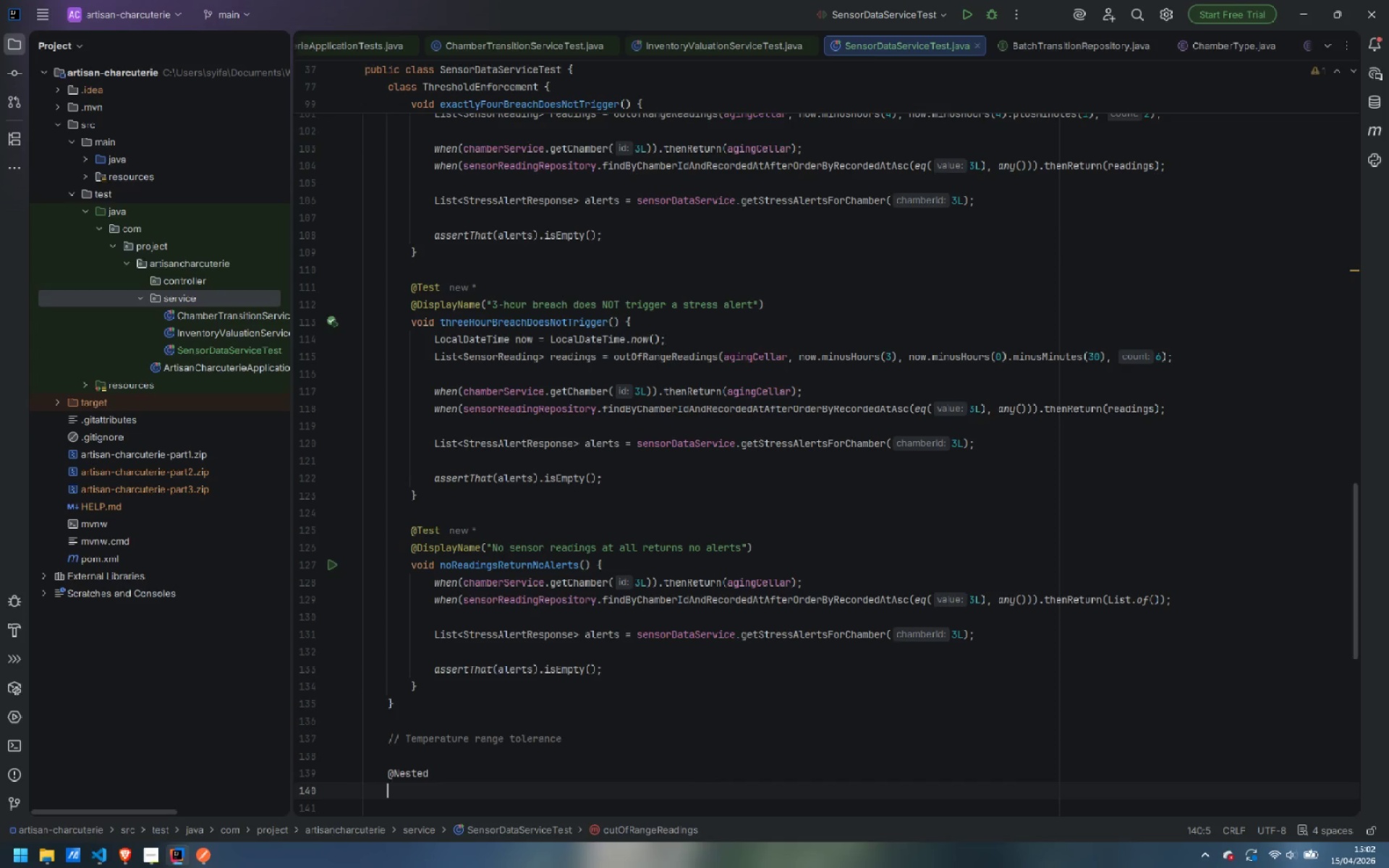 
type(@Displa)
 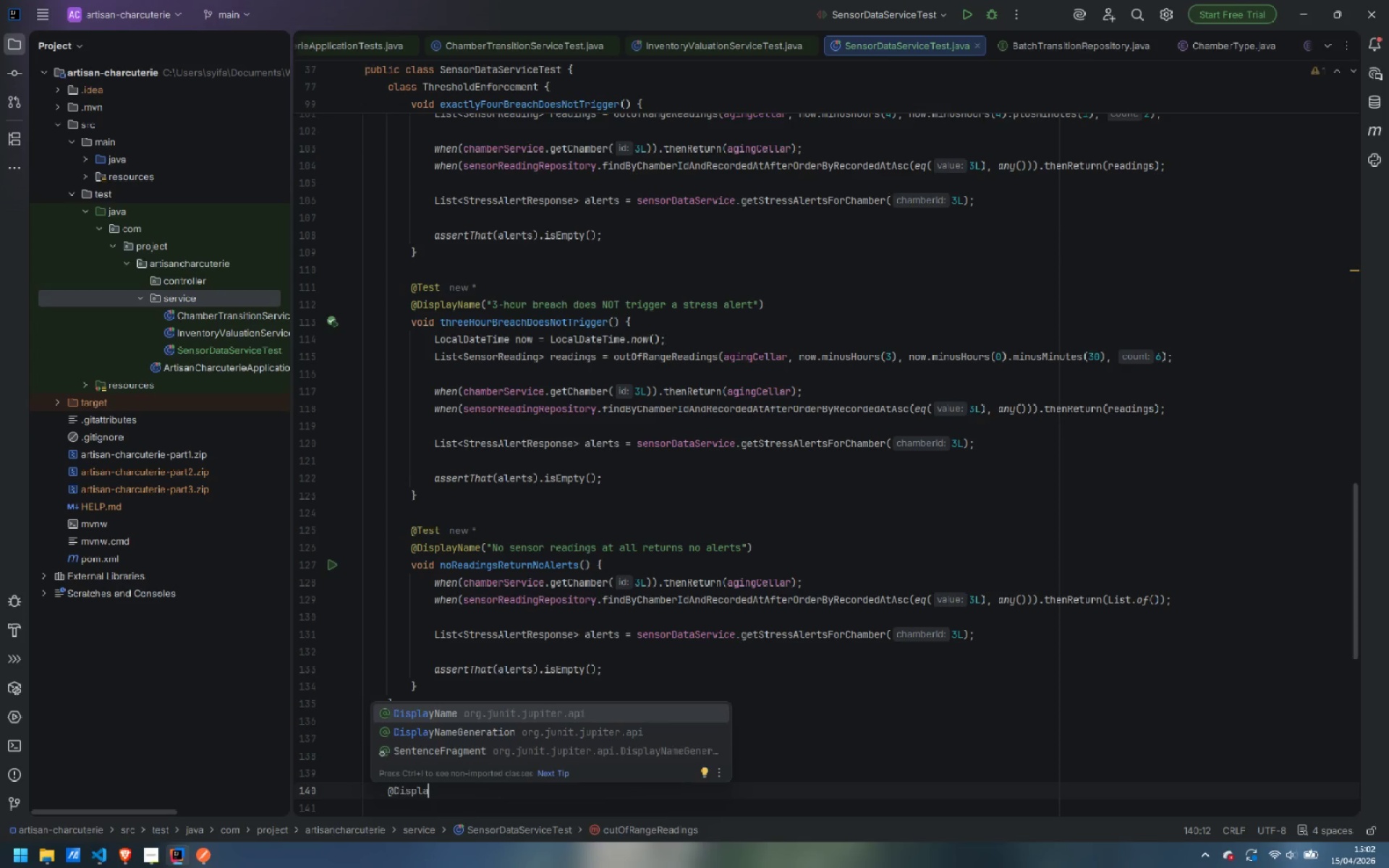 
key(Enter)
 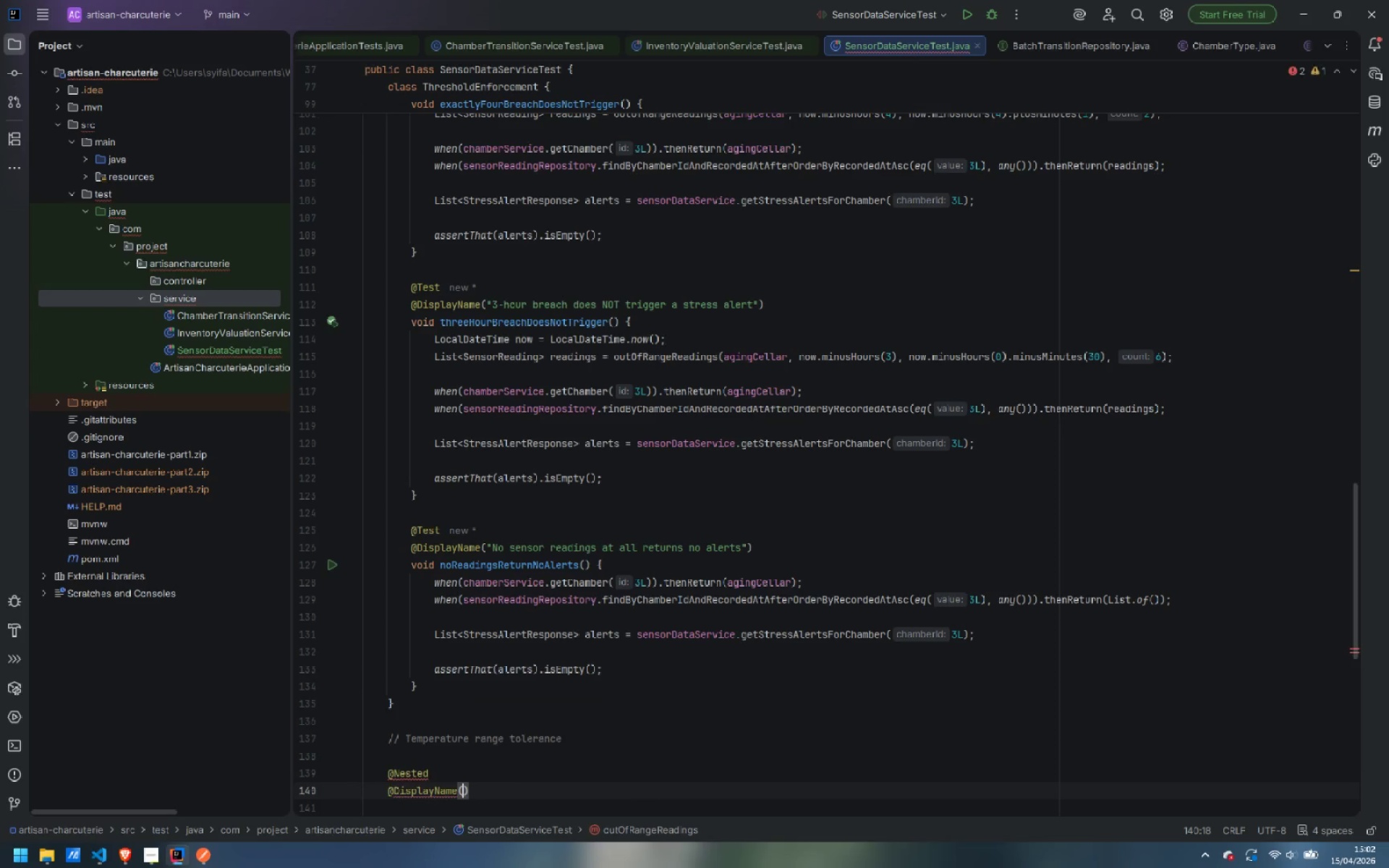 
type("Temperature tolerance: 2 C bacn)
 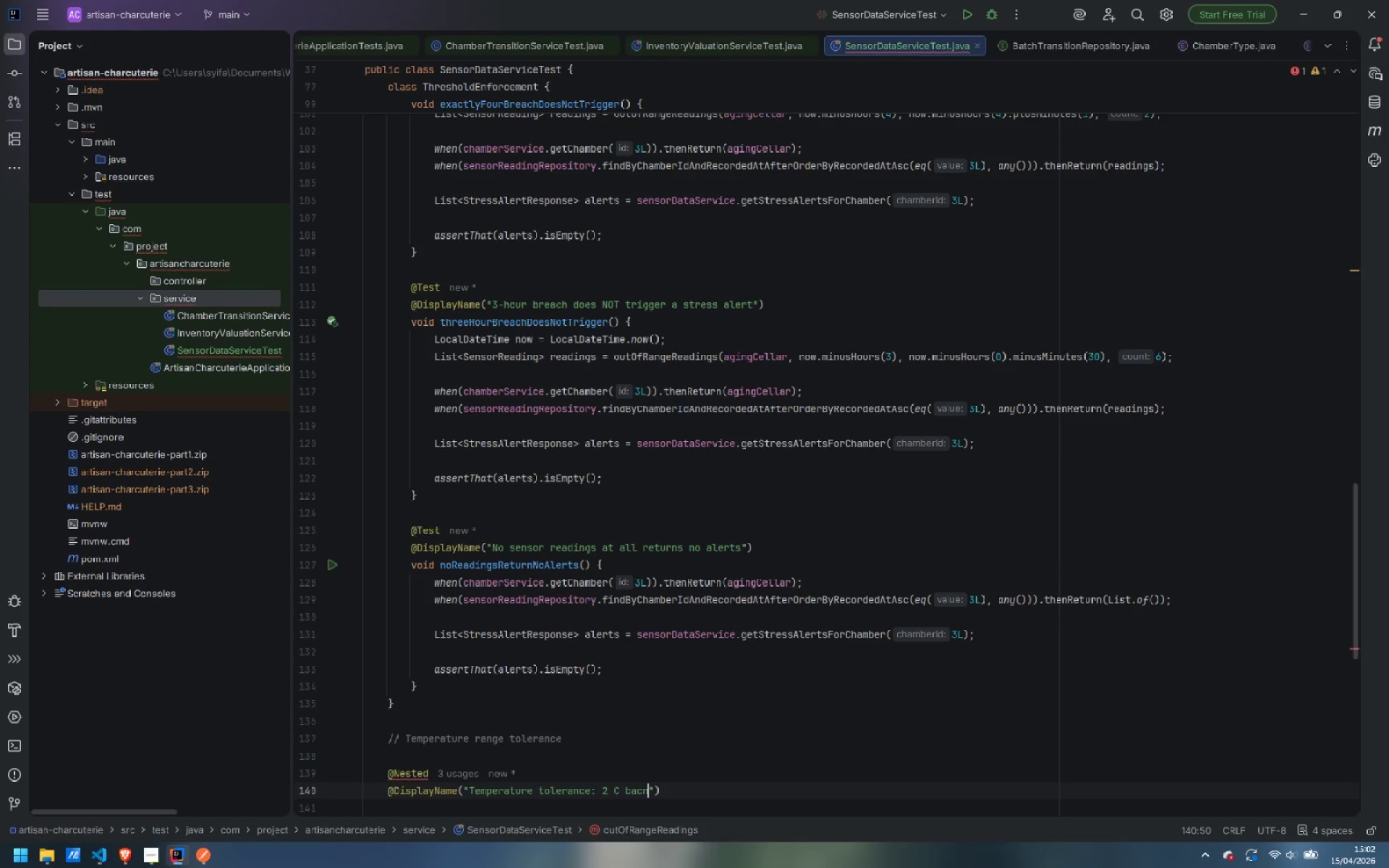 
key(Control+ArrowLeft)
 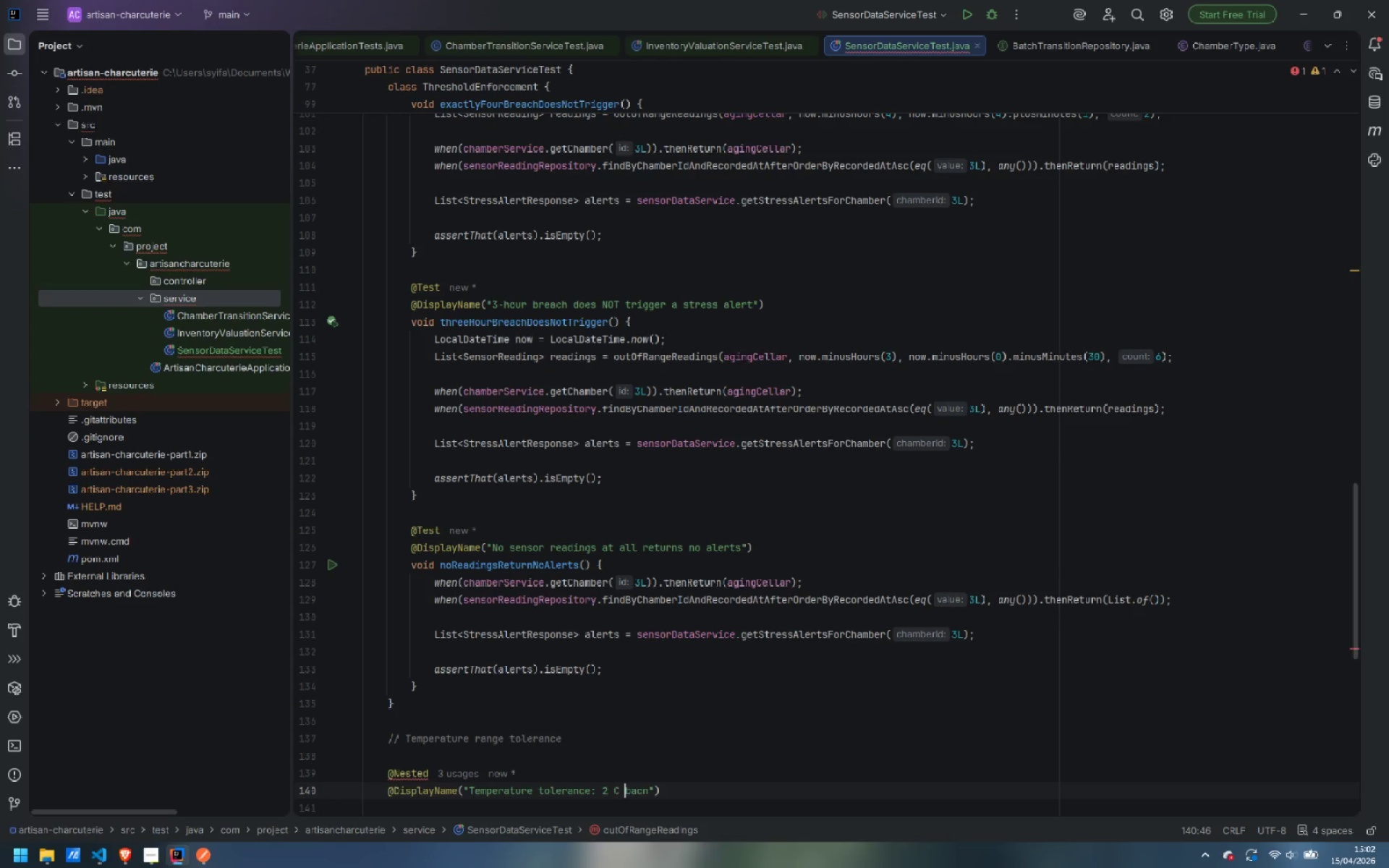 
key(ArrowLeft)
 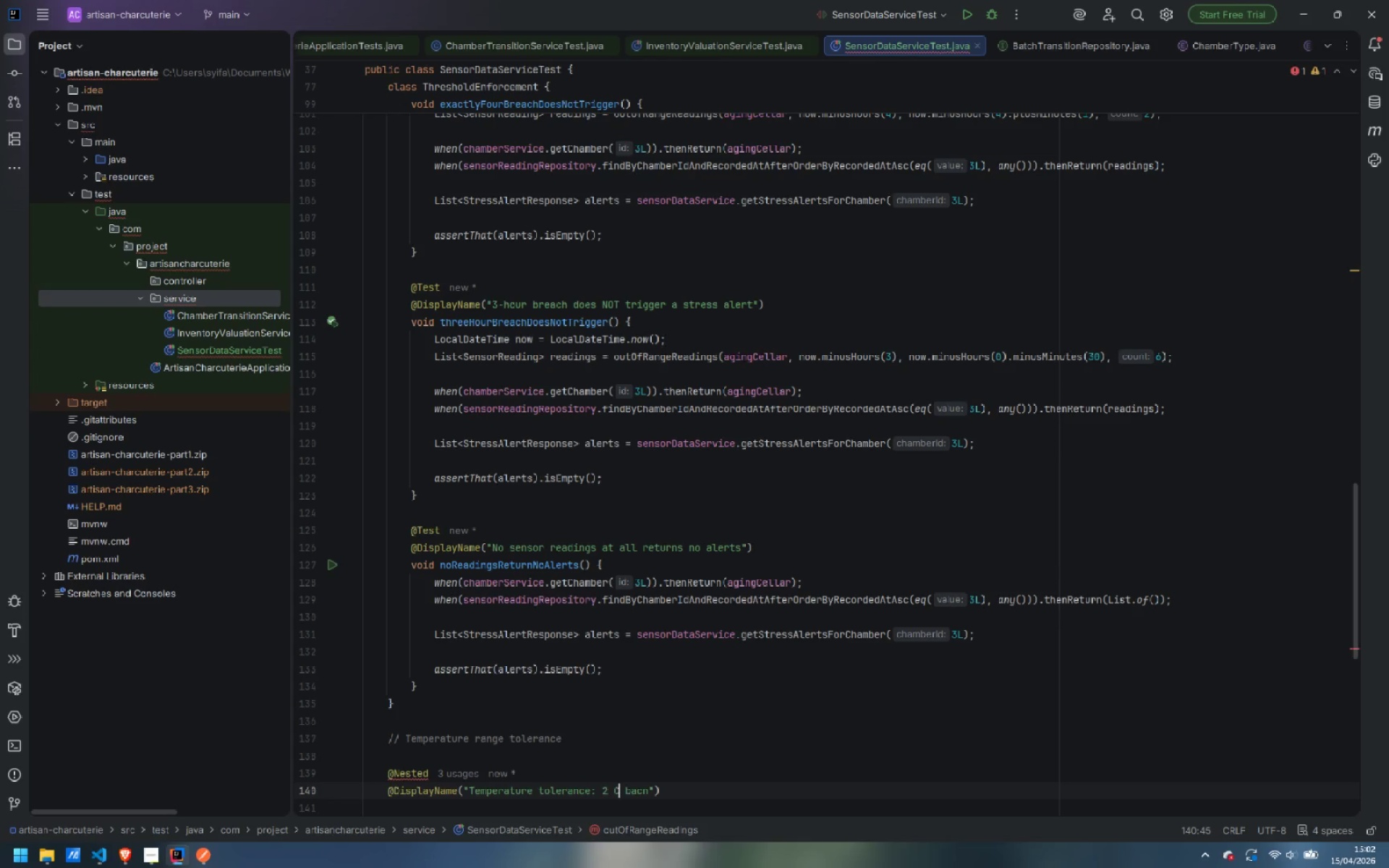 
key(ArrowLeft)
 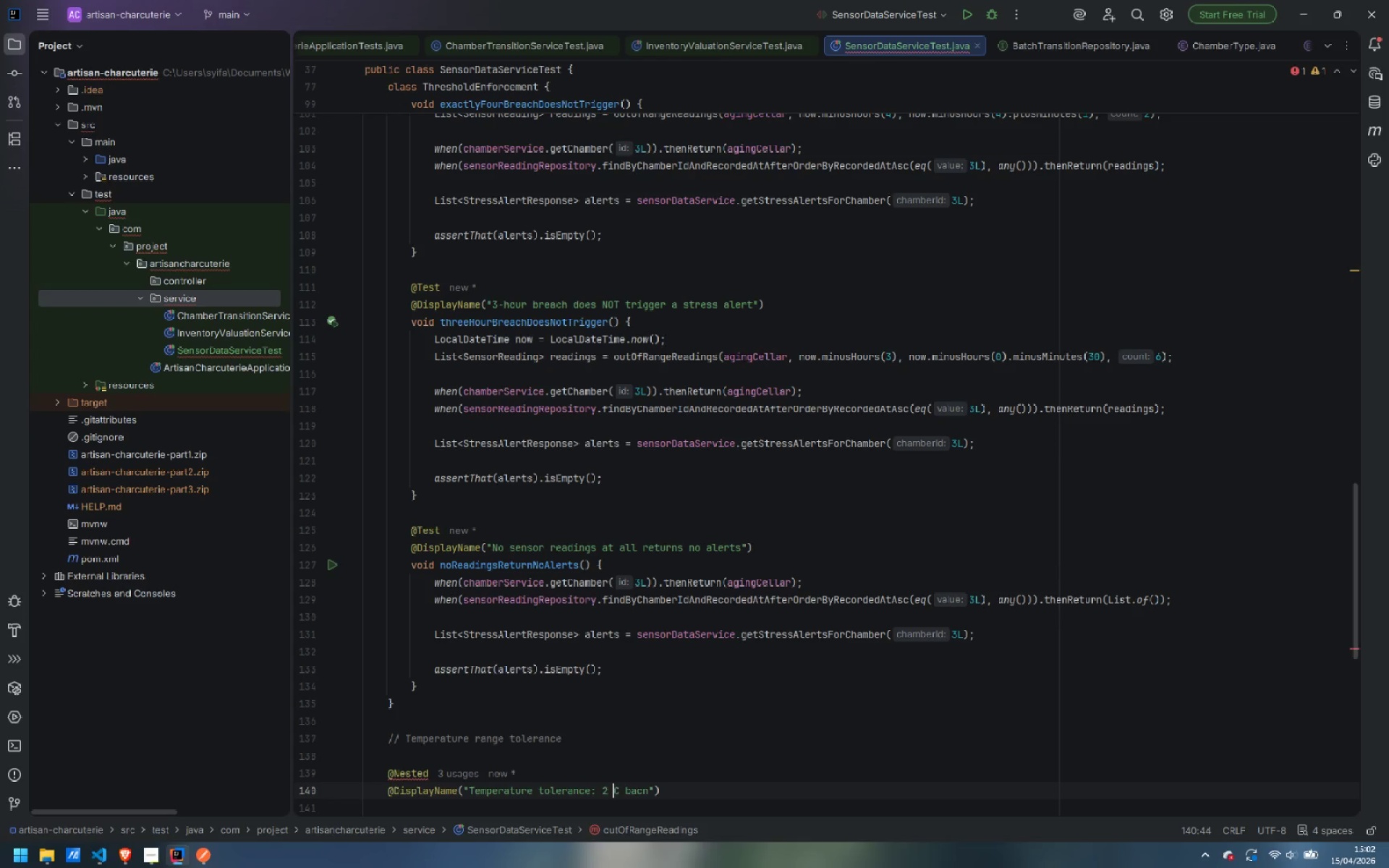 
key(Backspace)
 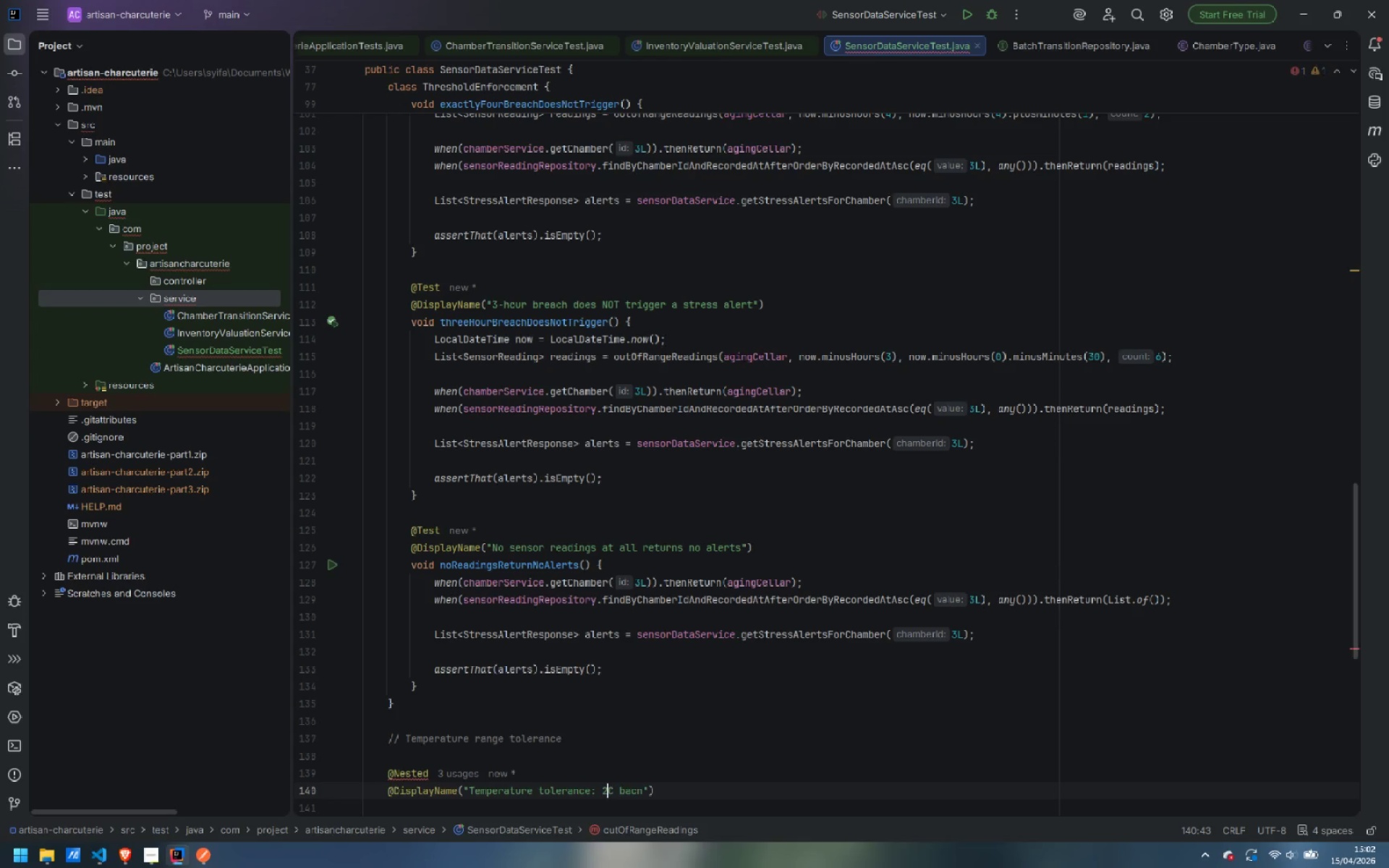 
key(Control+ArrowRight)
 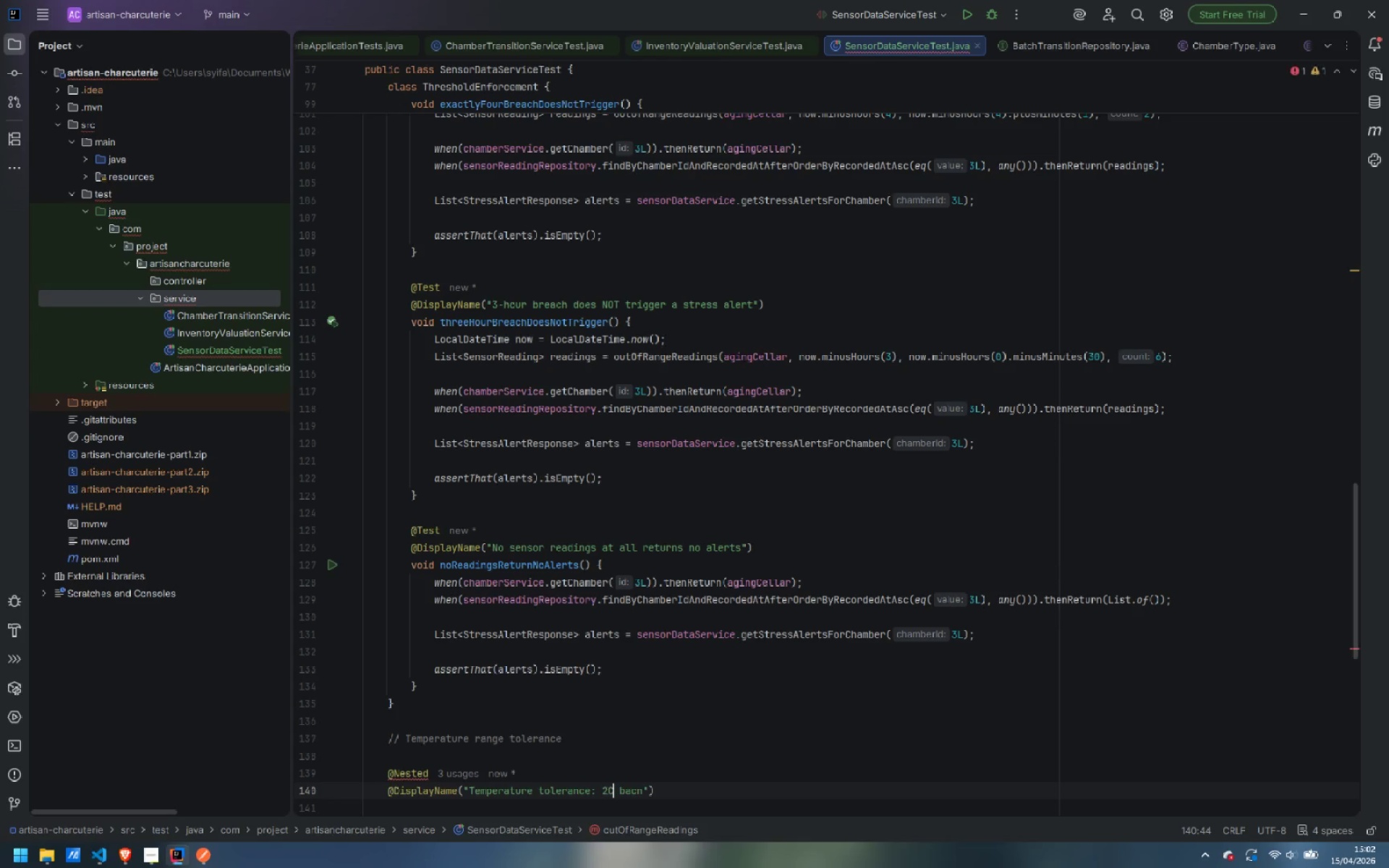 
key(Control+ArrowRight)
 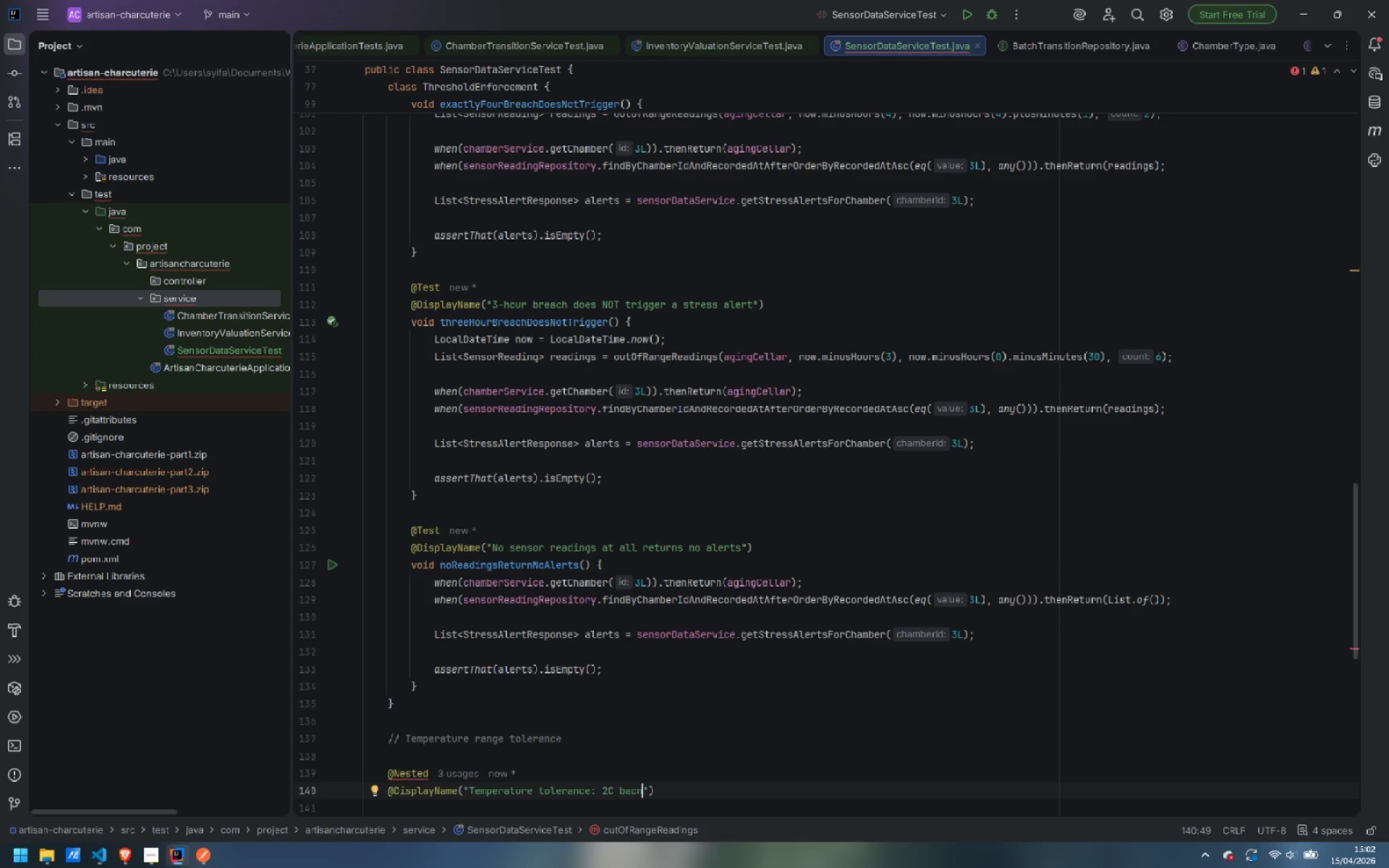 
key(Control+ControlLeft)
 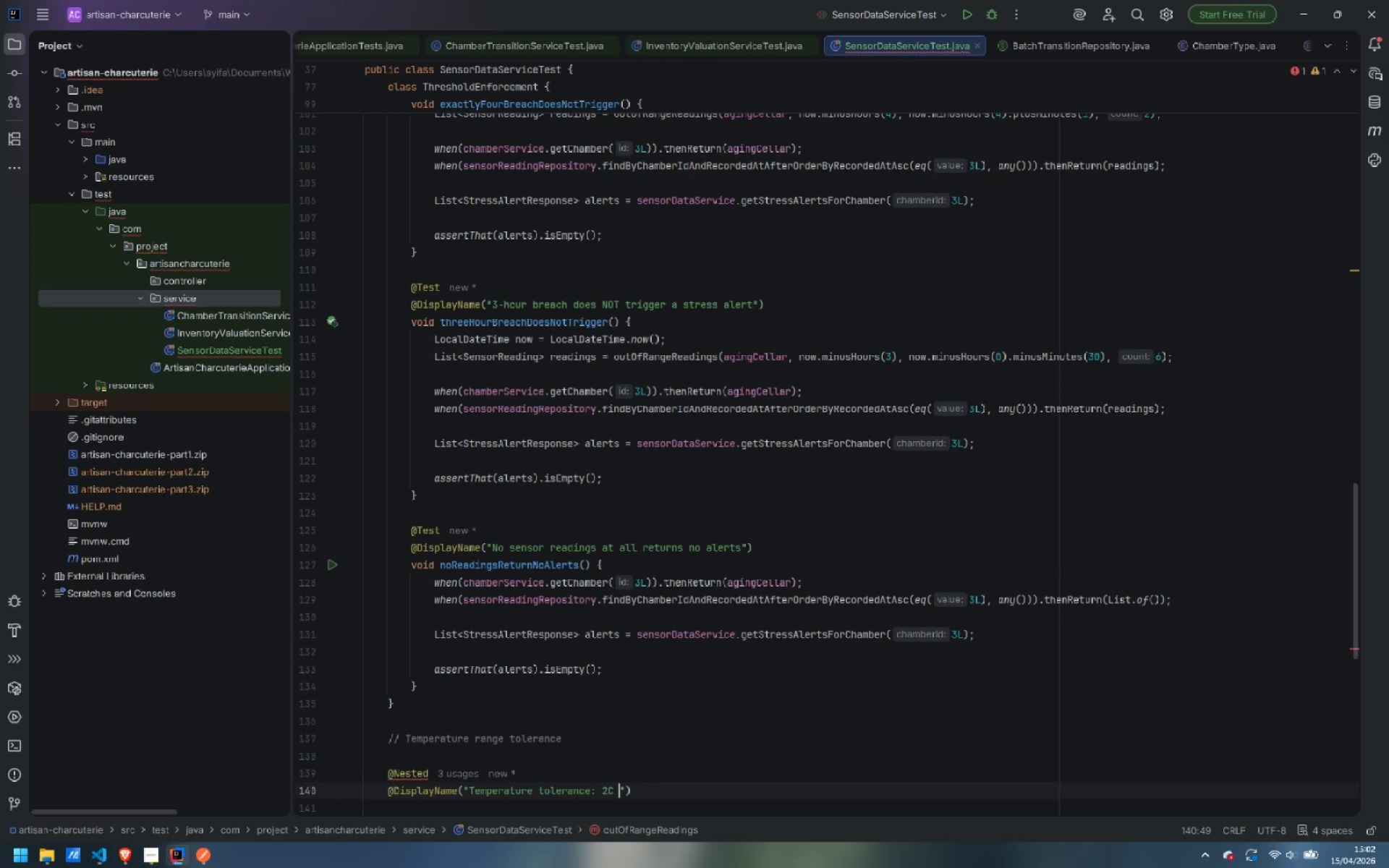 
key(Control+Backspace)
 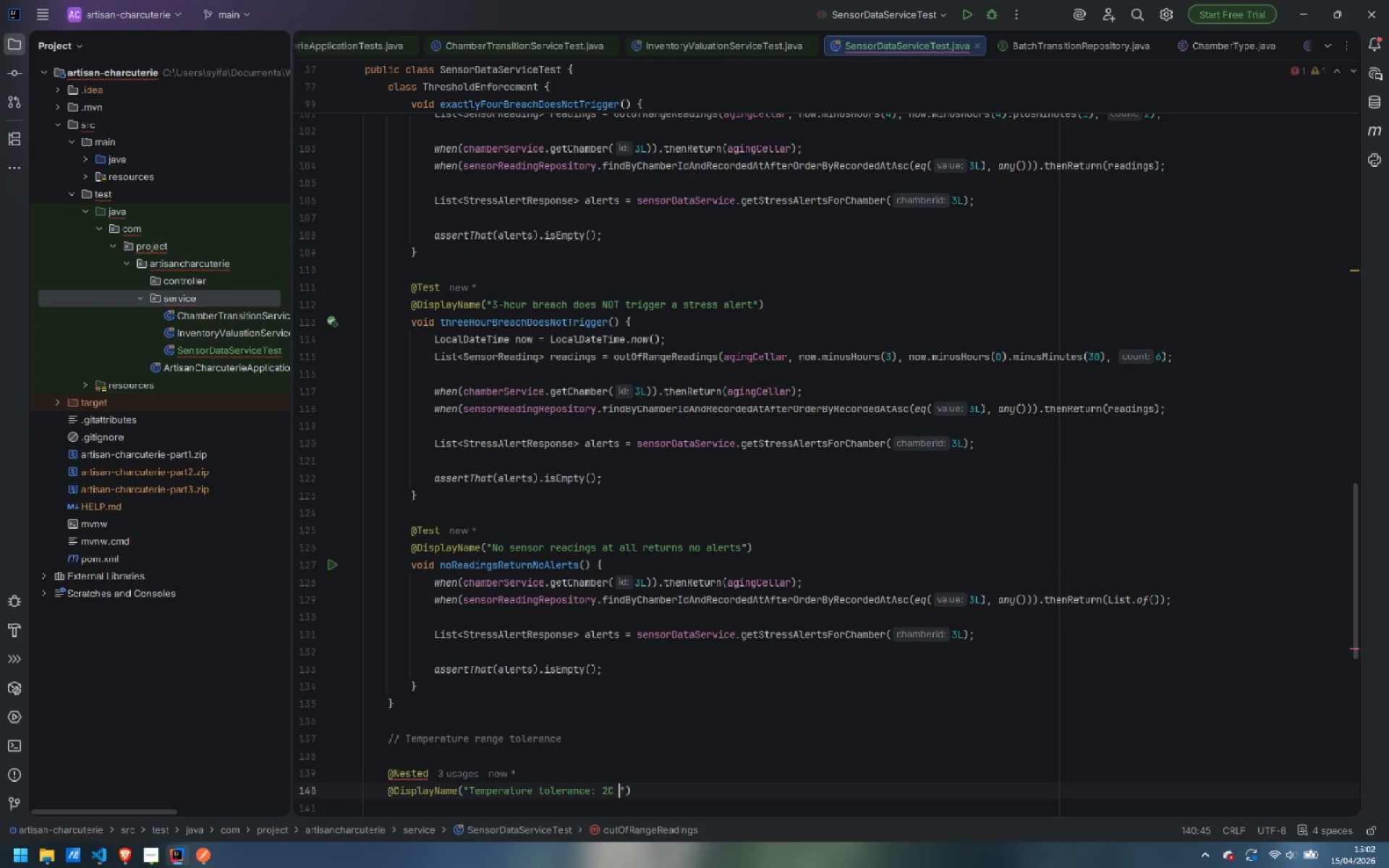 
type(band around target)
 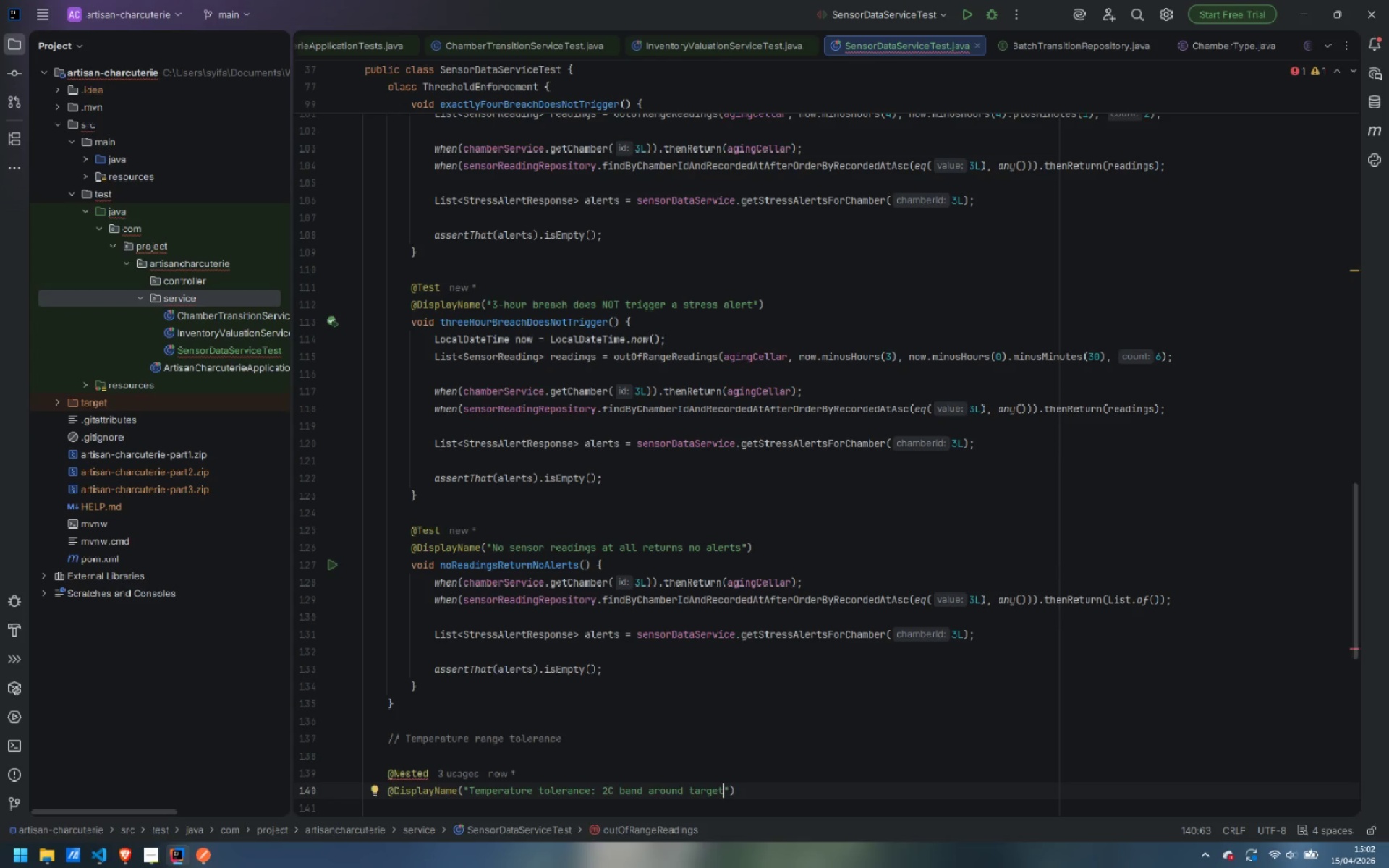 
key(ArrowRight)
 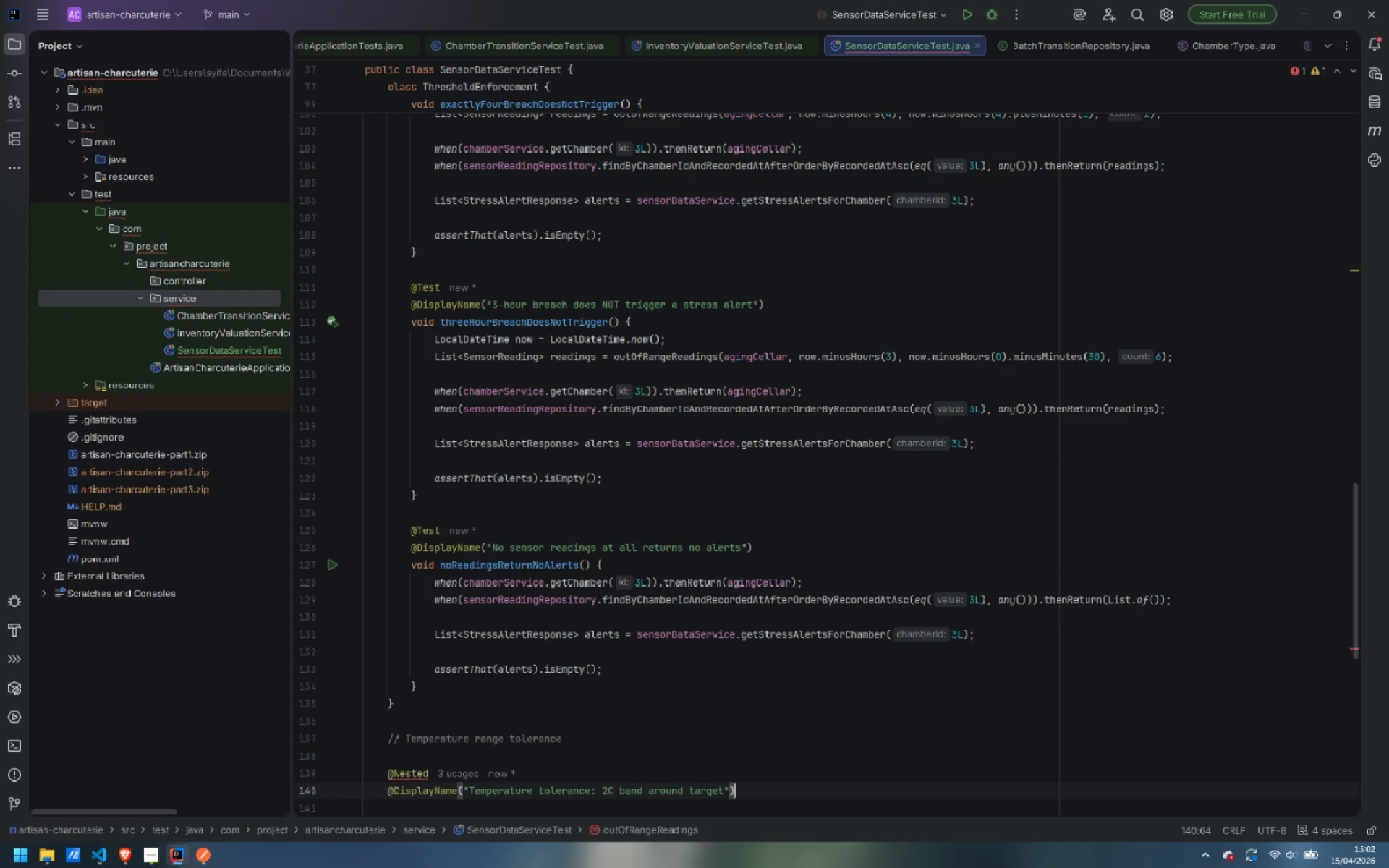 
key(ArrowRight)
 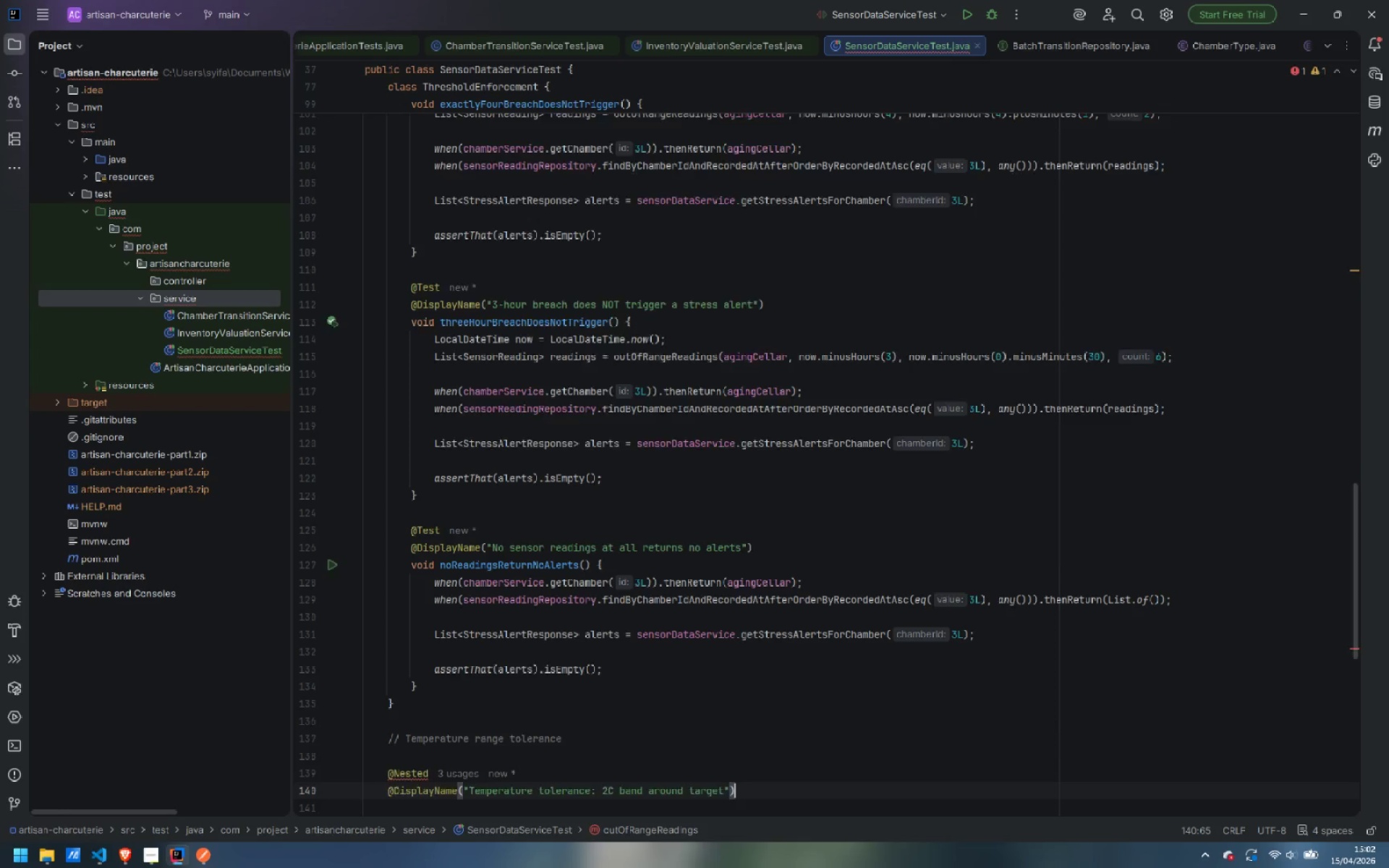 
key(Enter)
 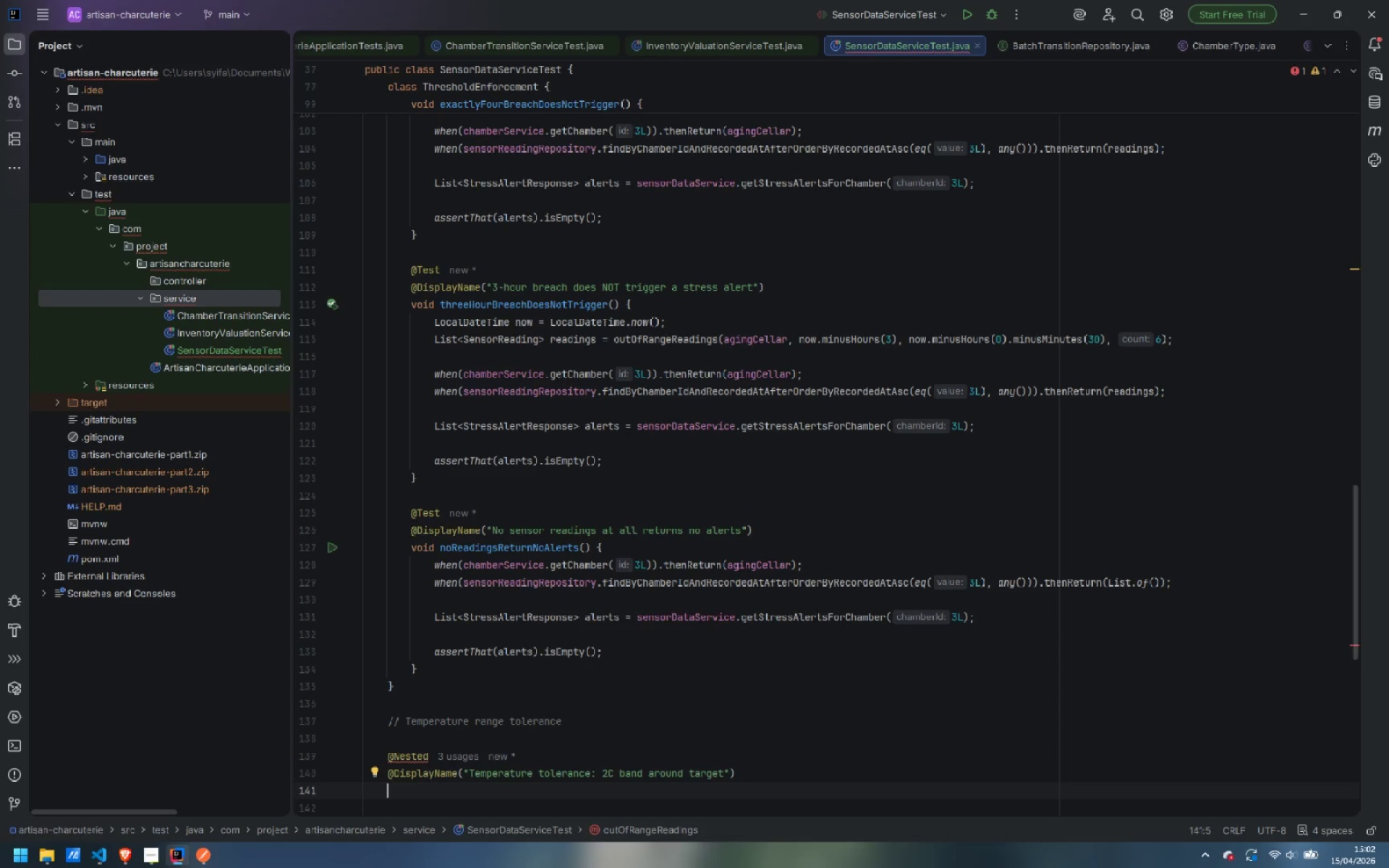 
type(class TemperatureTolerance {)
 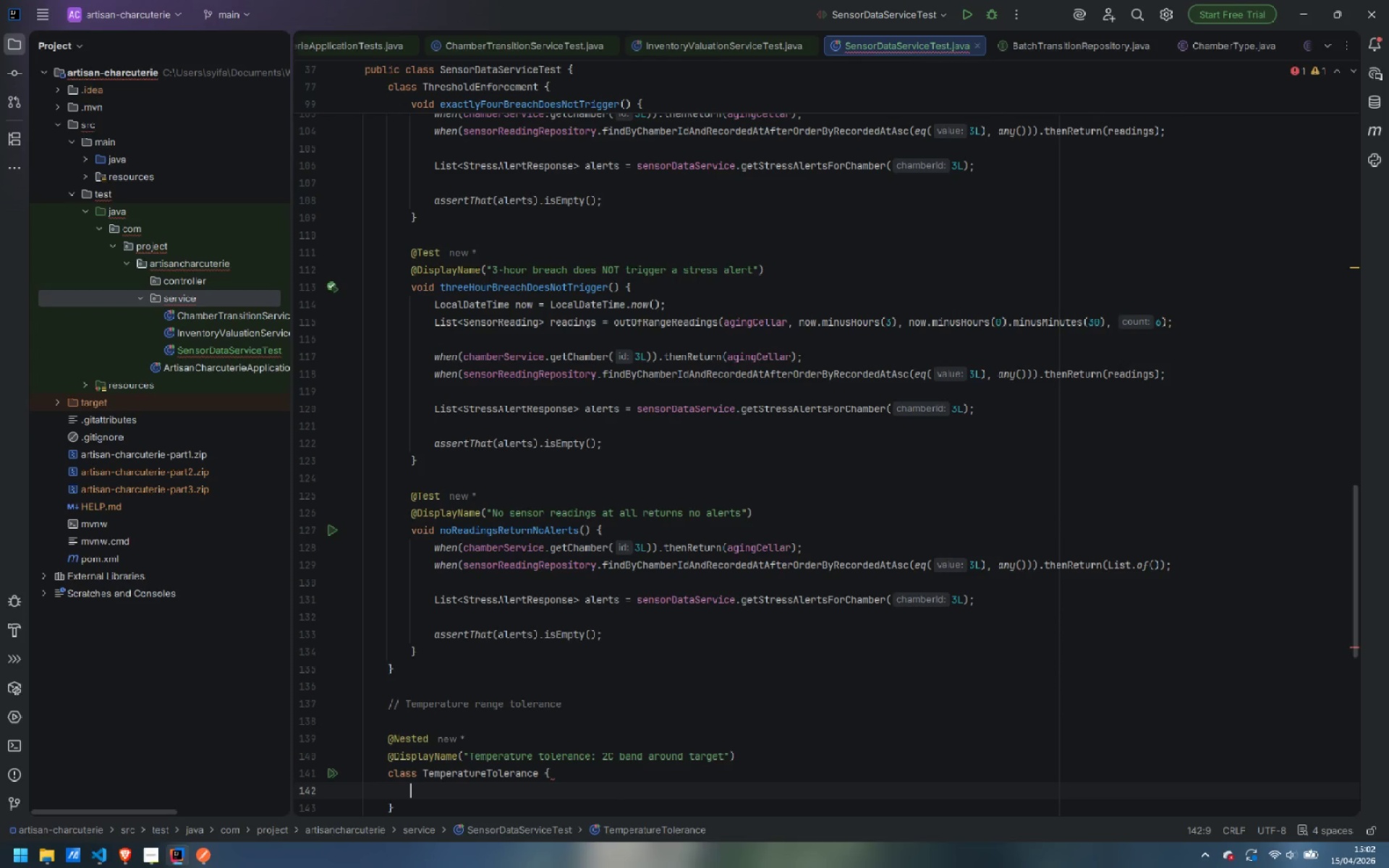 
 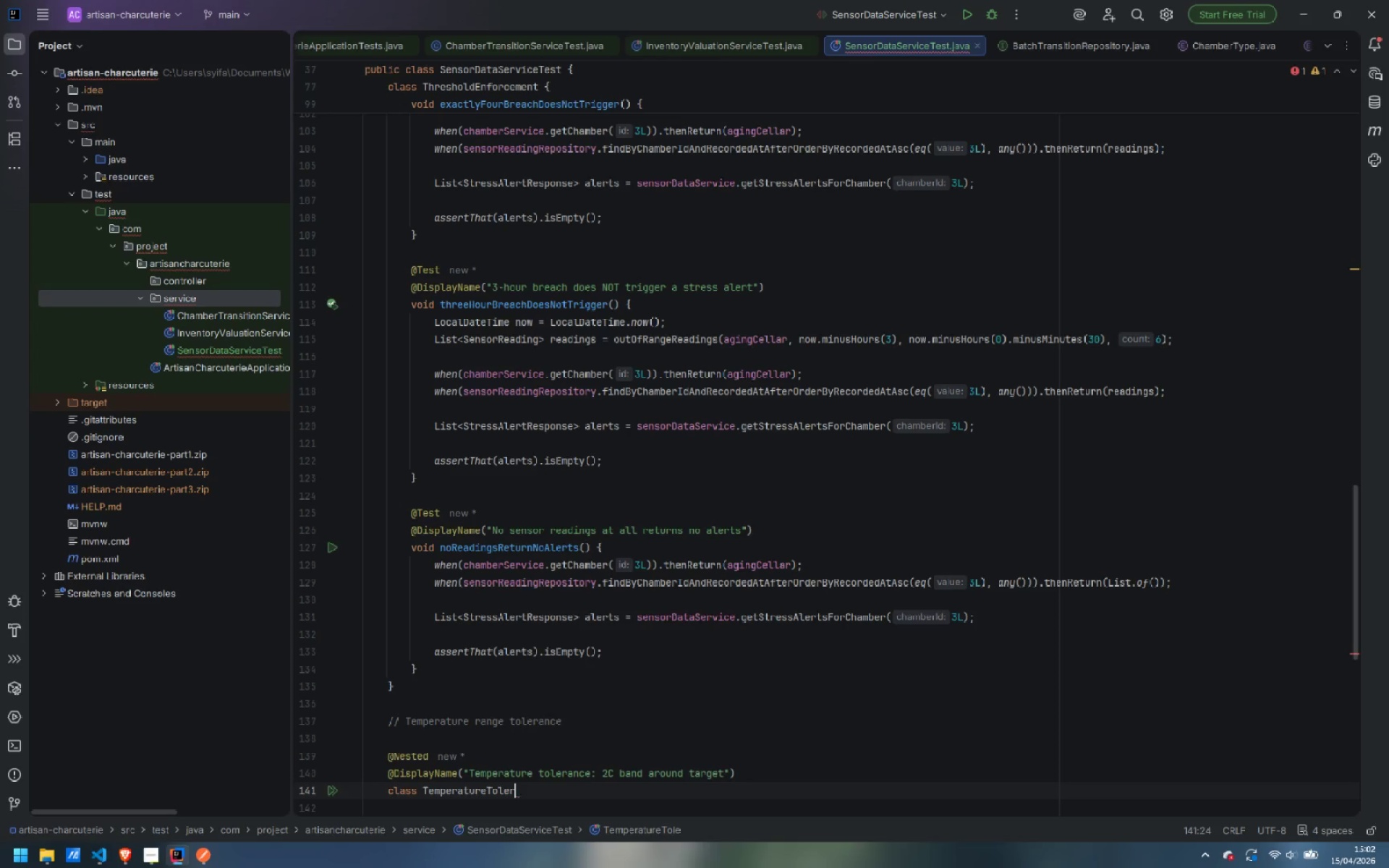 
key(Enter)
 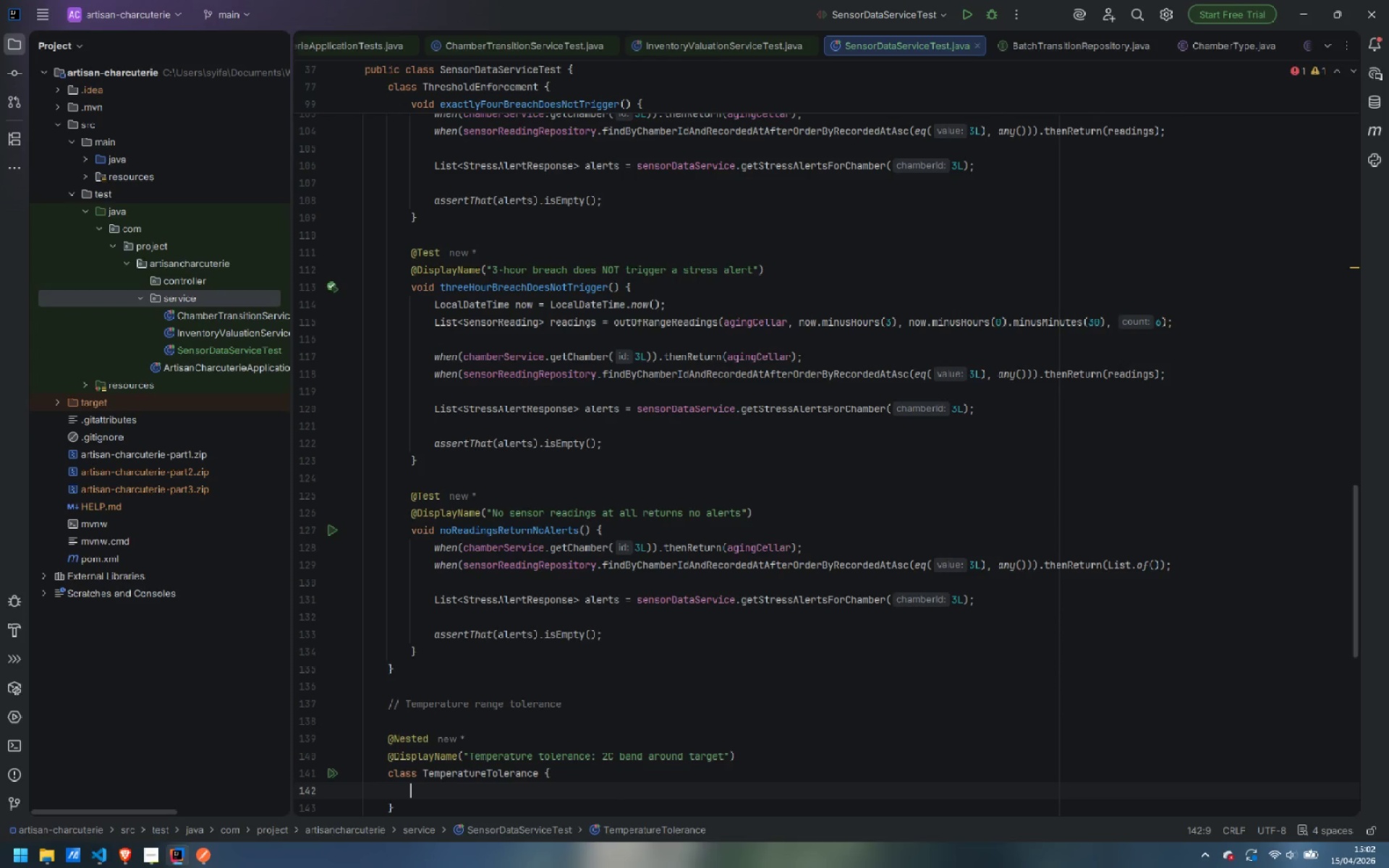 
key(Enter)
 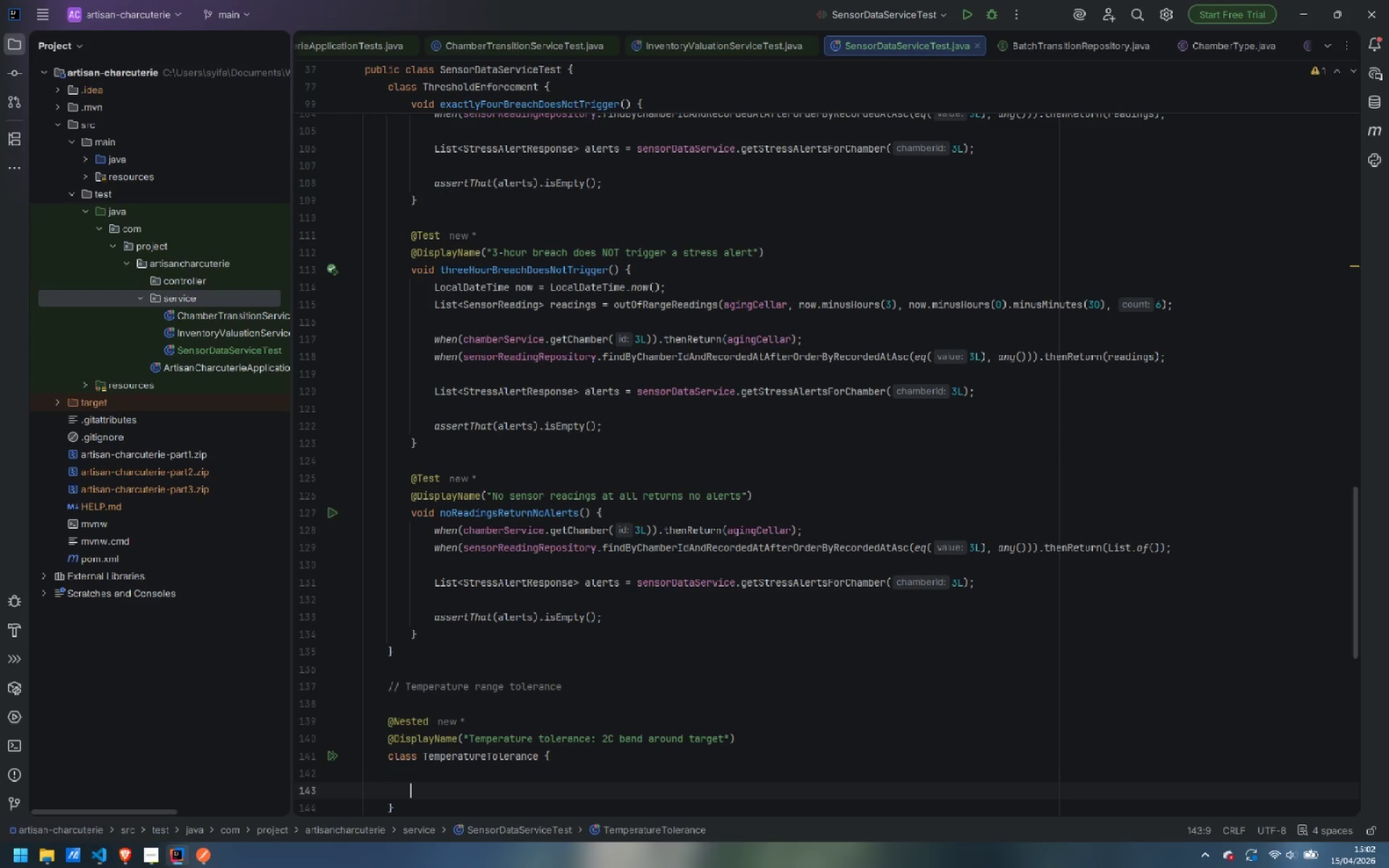 
type(@Test)
 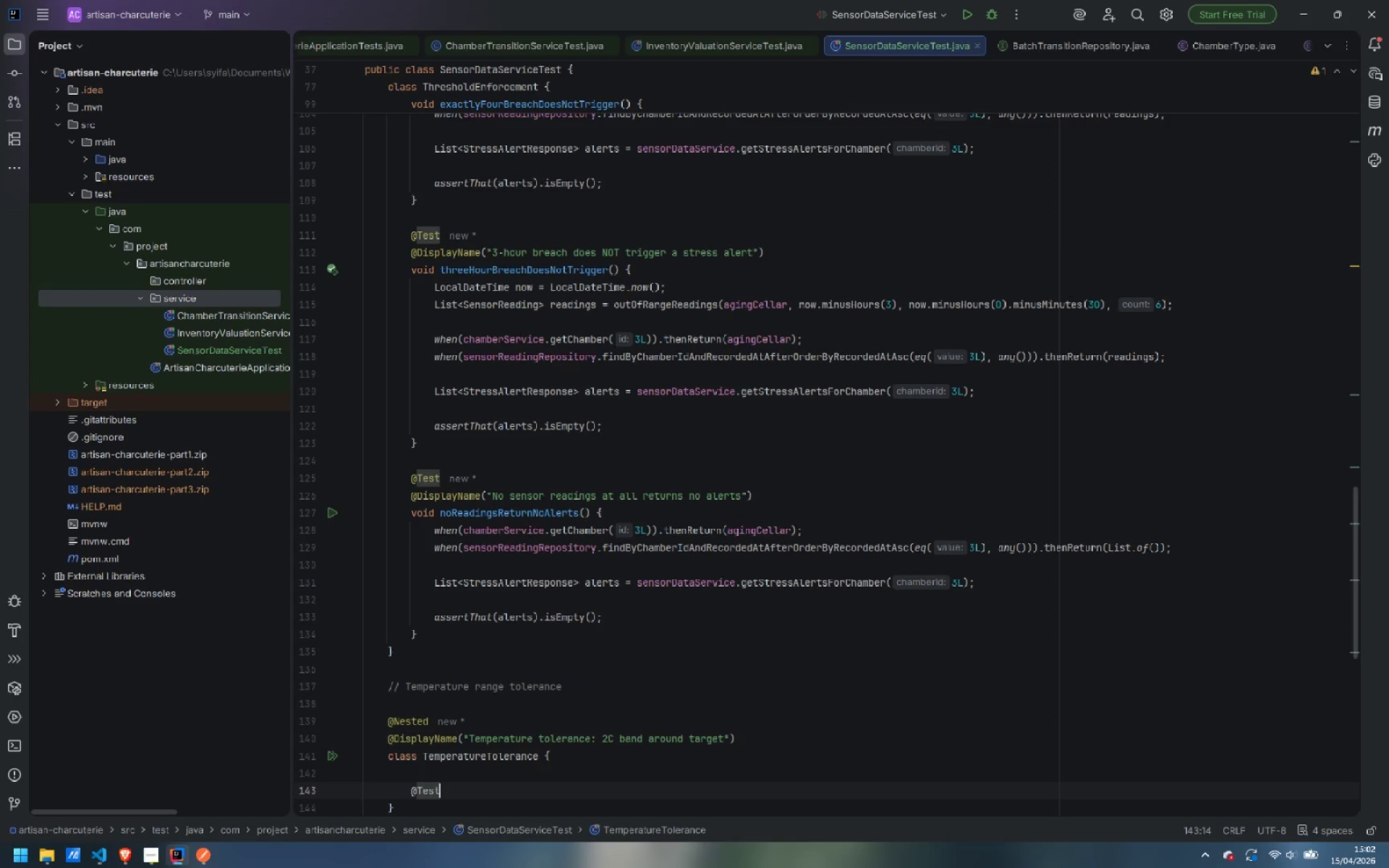 
key(Enter)
 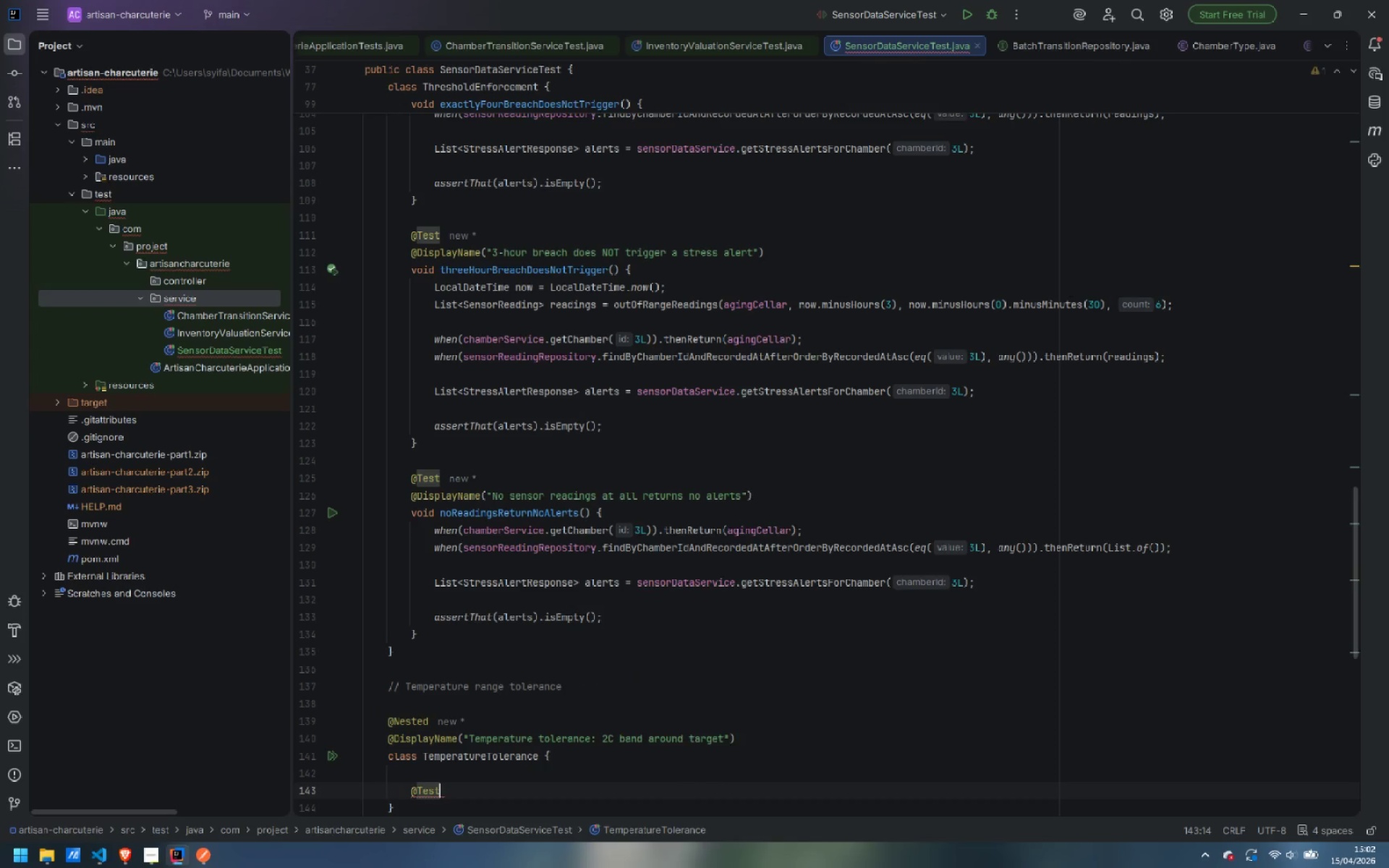 
key(Enter)
 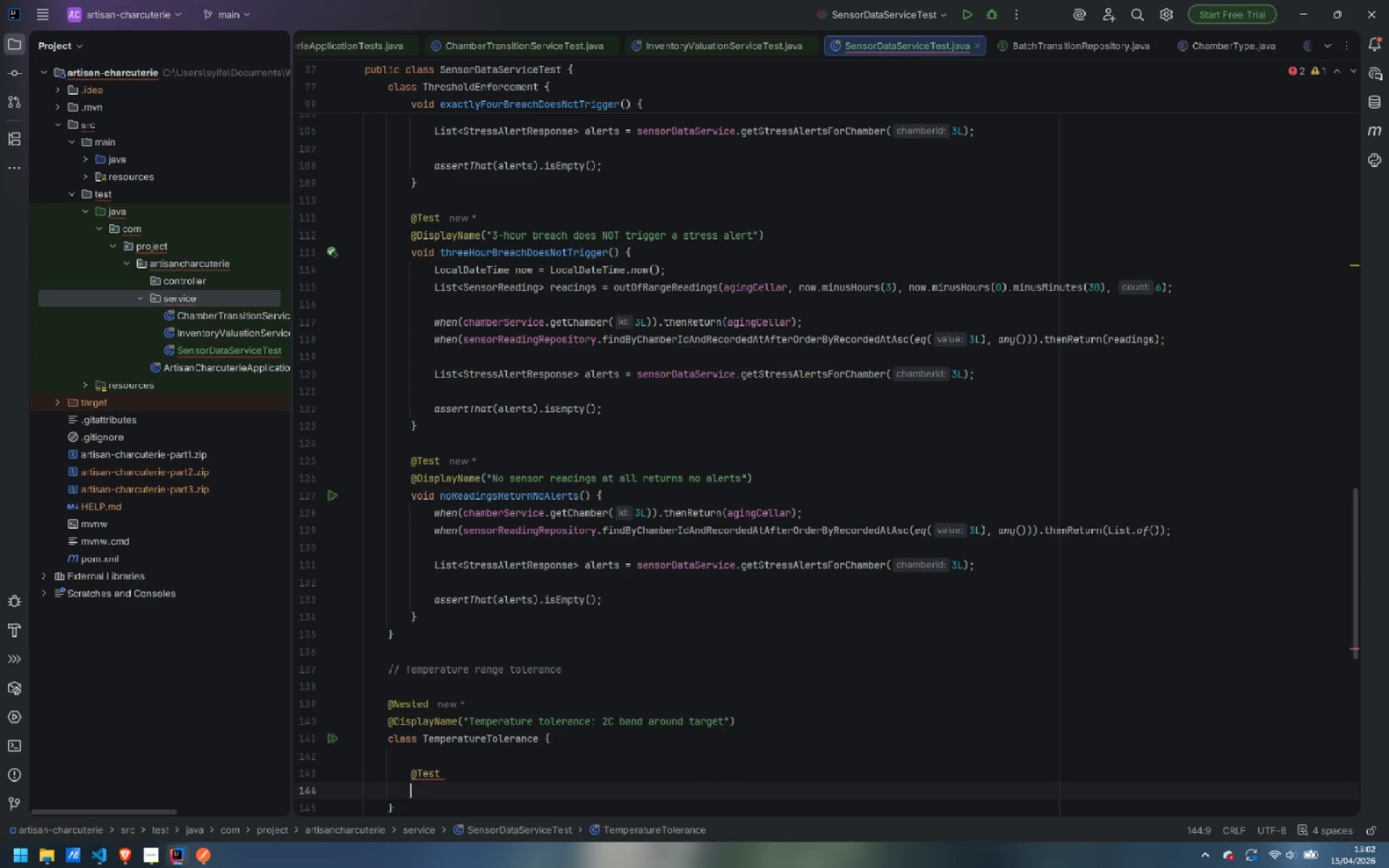 
type(@Displa)
 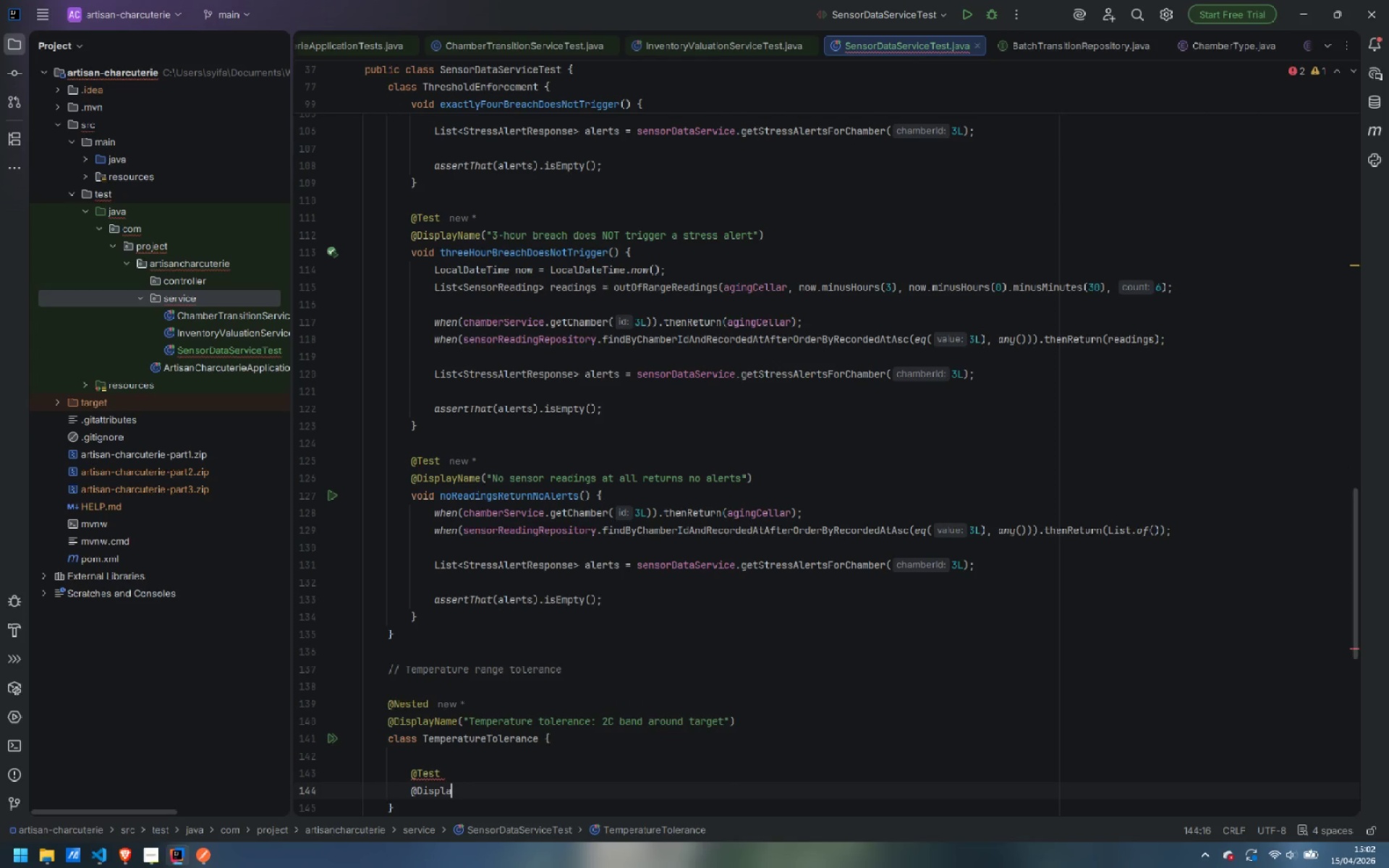 
key(Enter)
 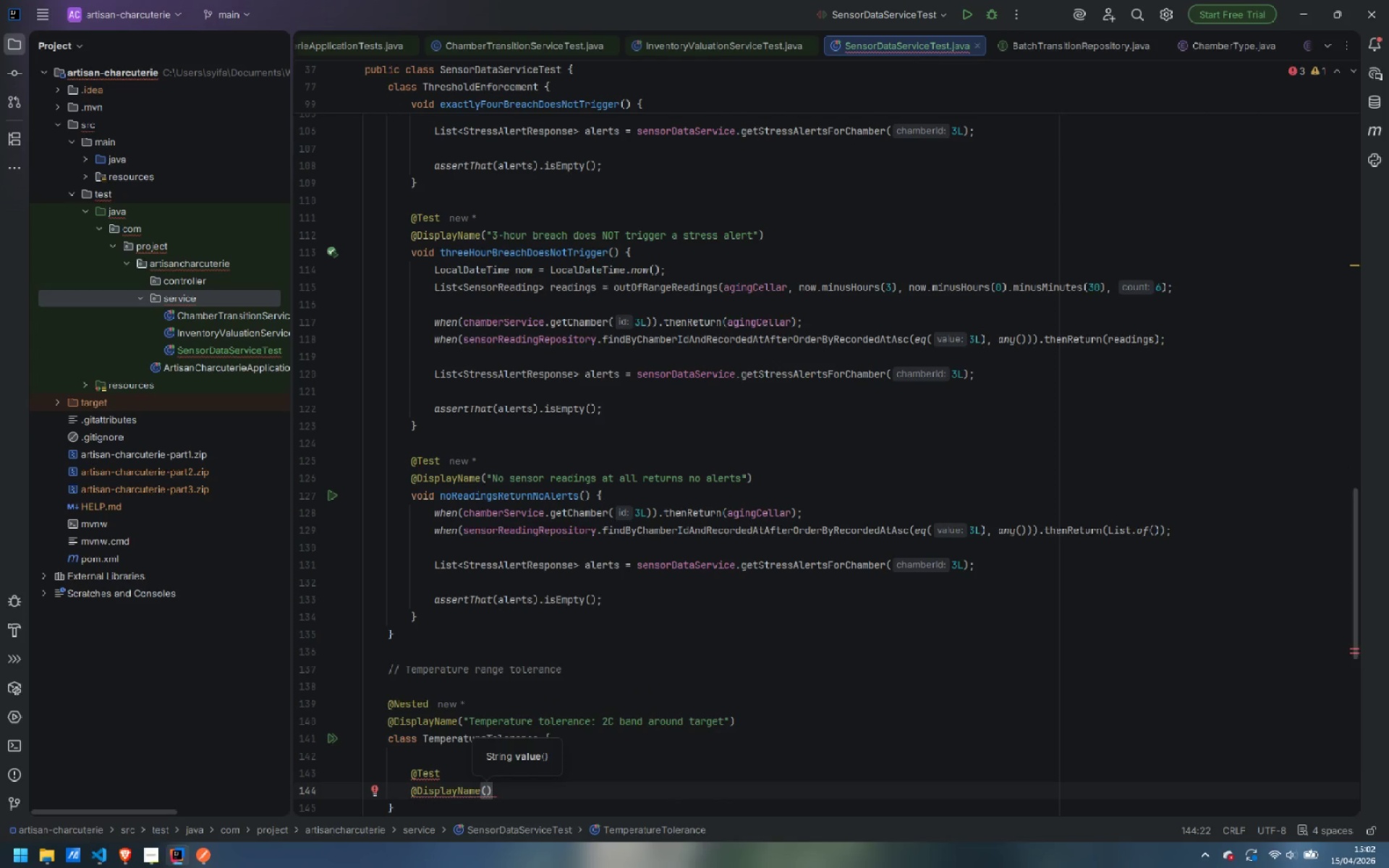 
type("Temperature at target (14C) does NOT trigger - within range)
 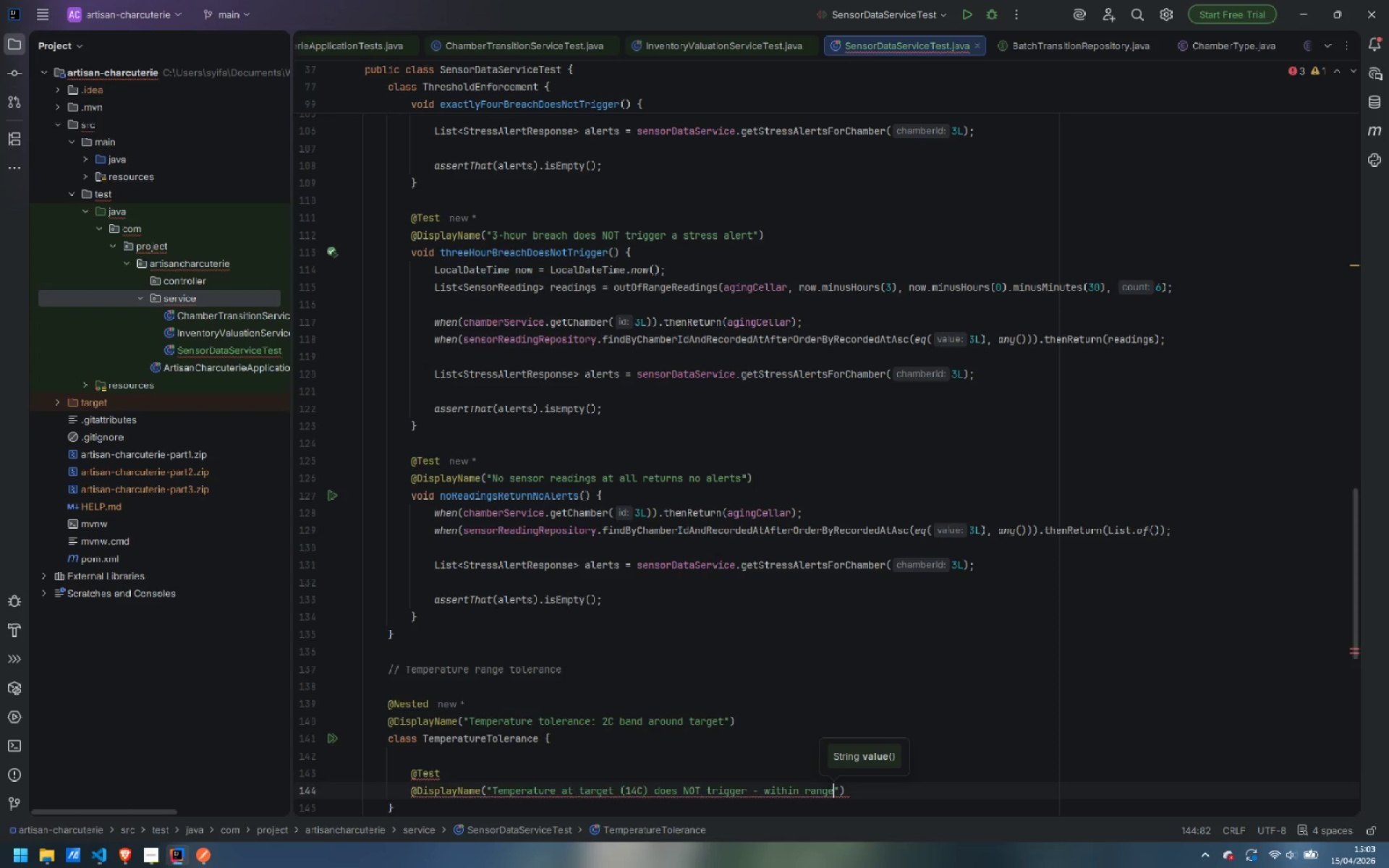 
key(ArrowRight)
 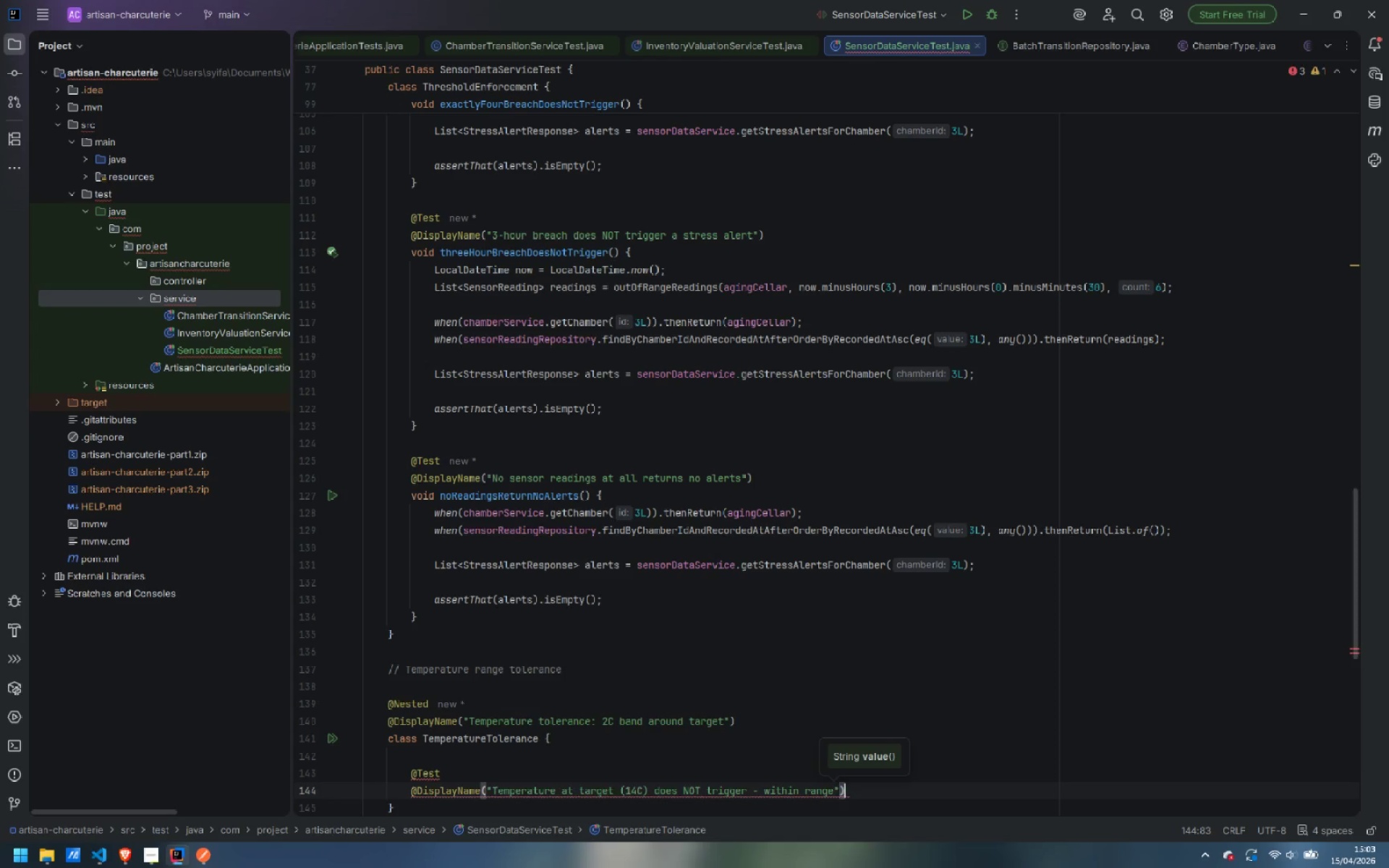 
key(ArrowRight)
 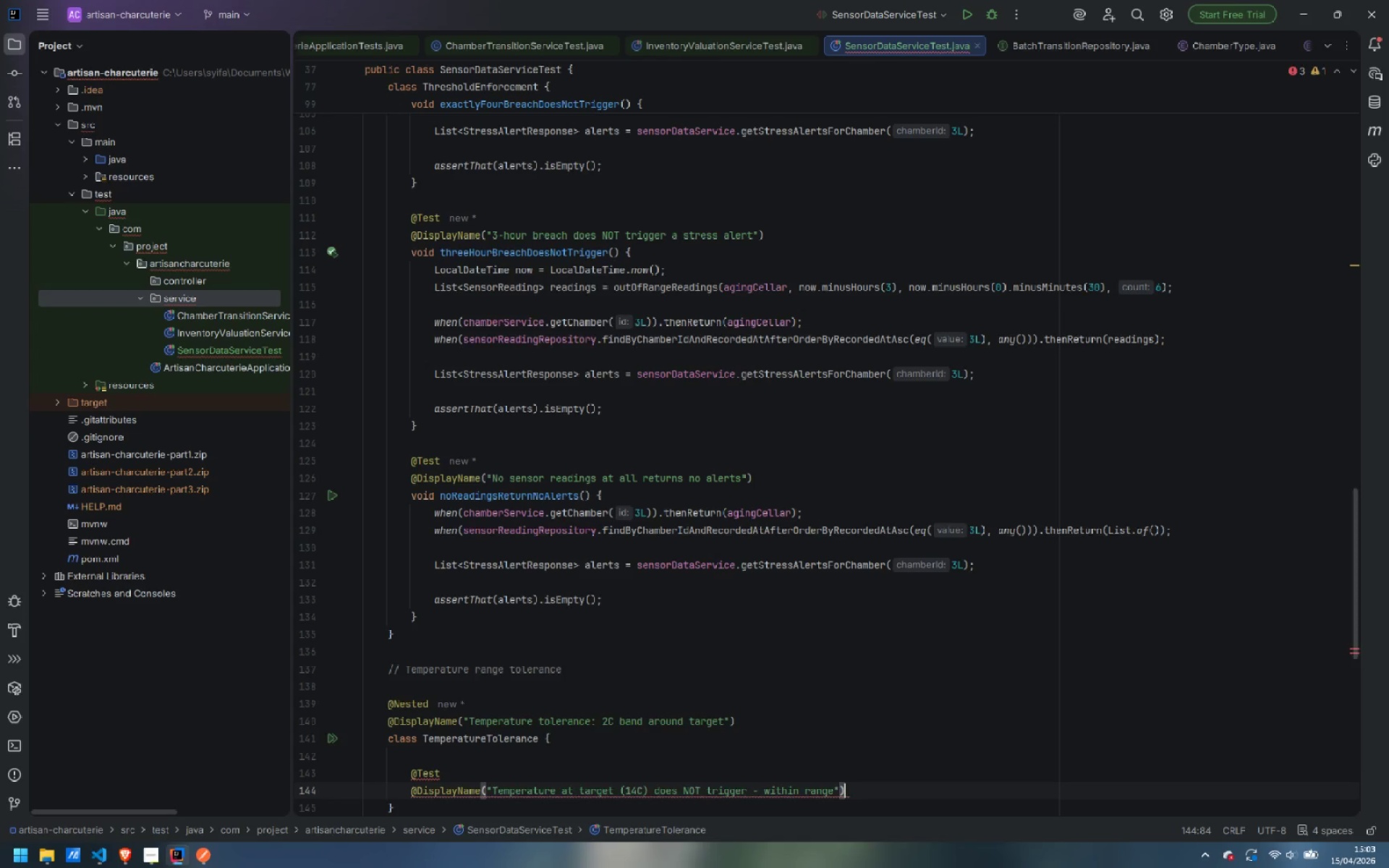 
key(Enter)
 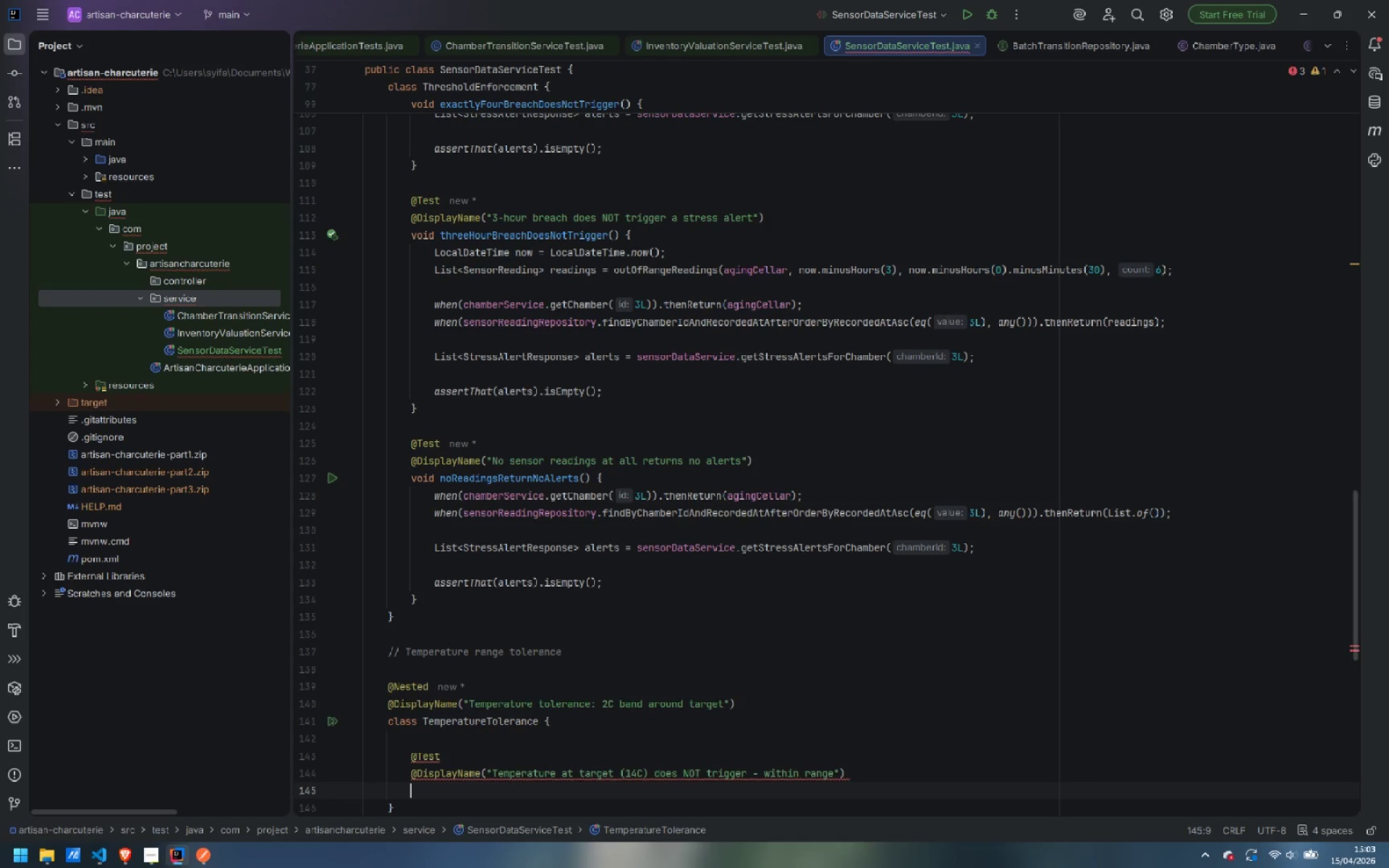 
type(void temera)
key(Backspace)
key(Backspace)
key(Backspace)
type(peratureAtR)
key(Backspace)
type(TargetNoaler)
key(Backspace)
key(Backspace)
key(Backspace)
key(Backspace)
type(Alert() {)
 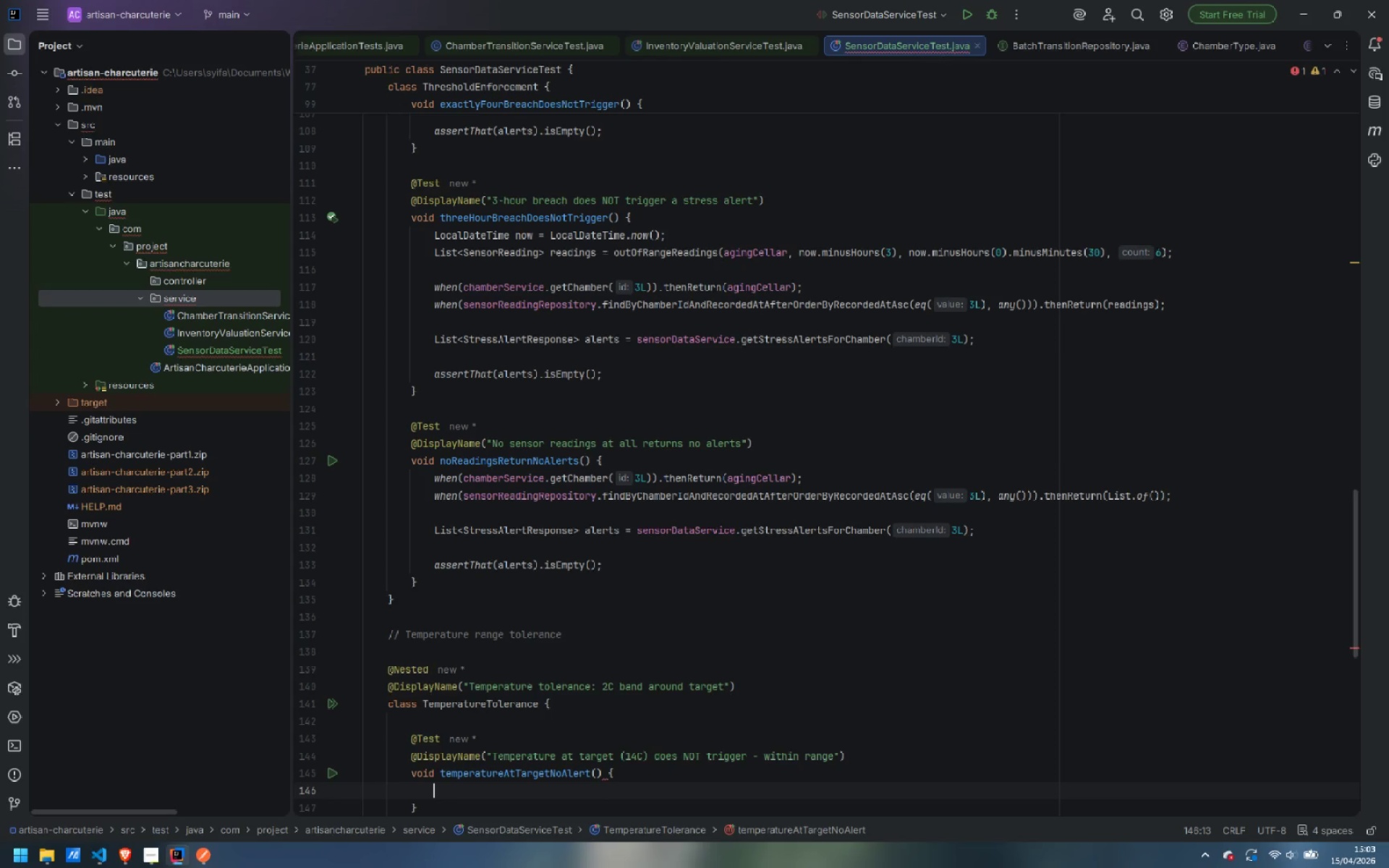 
 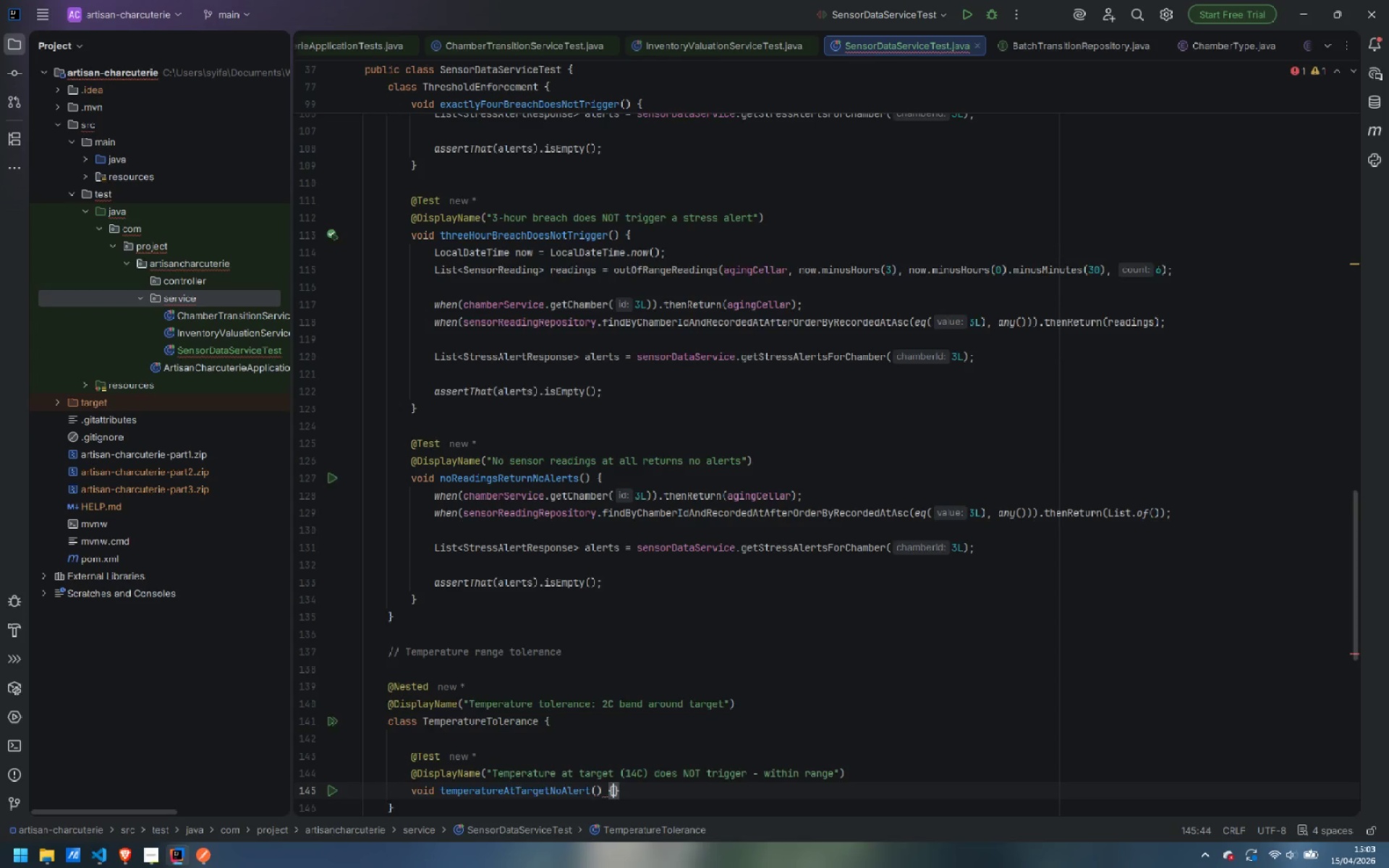 
key(Enter)
 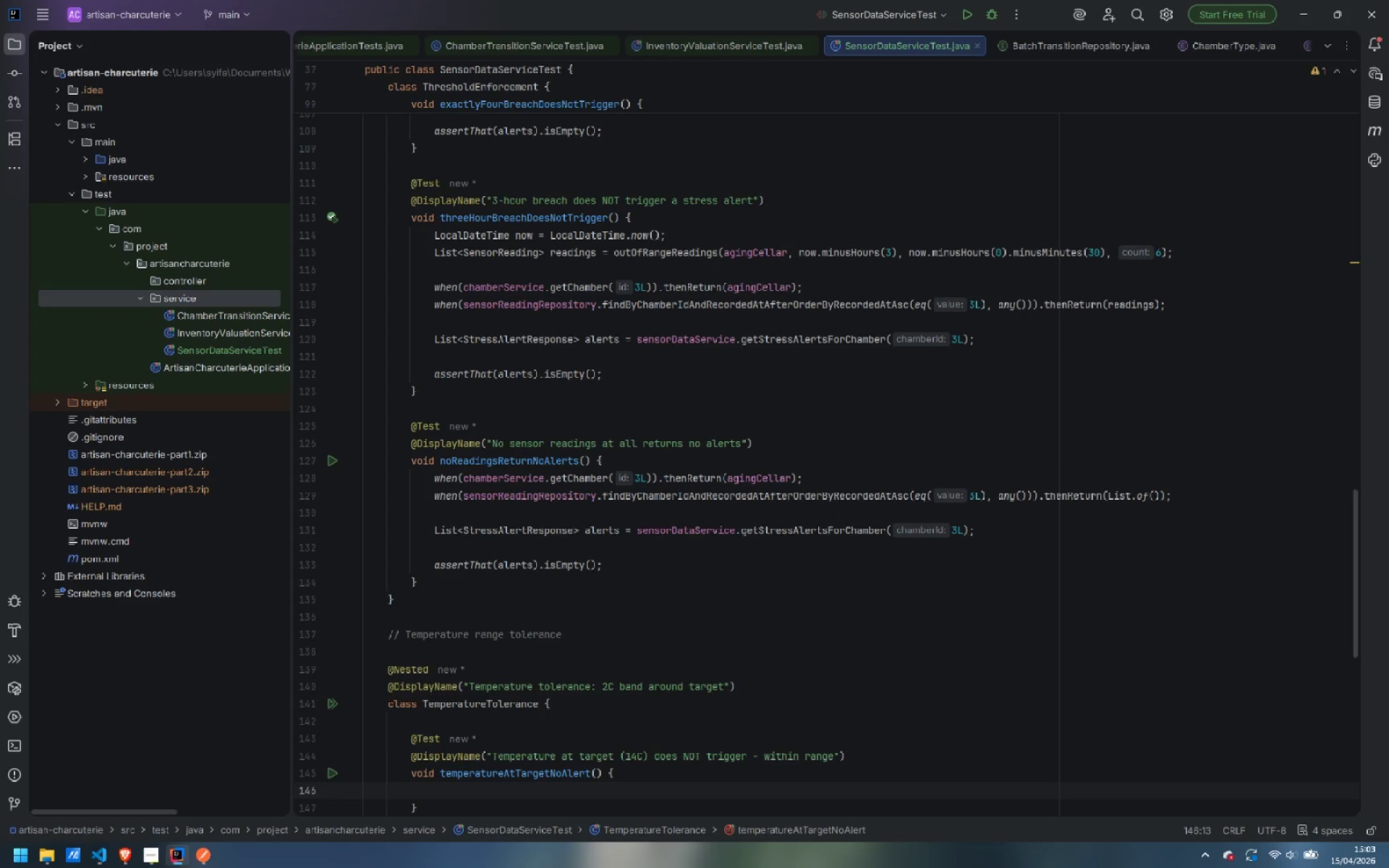 
scroll: coordinate [578, 492], scroll_direction: down, amount: 11.0
 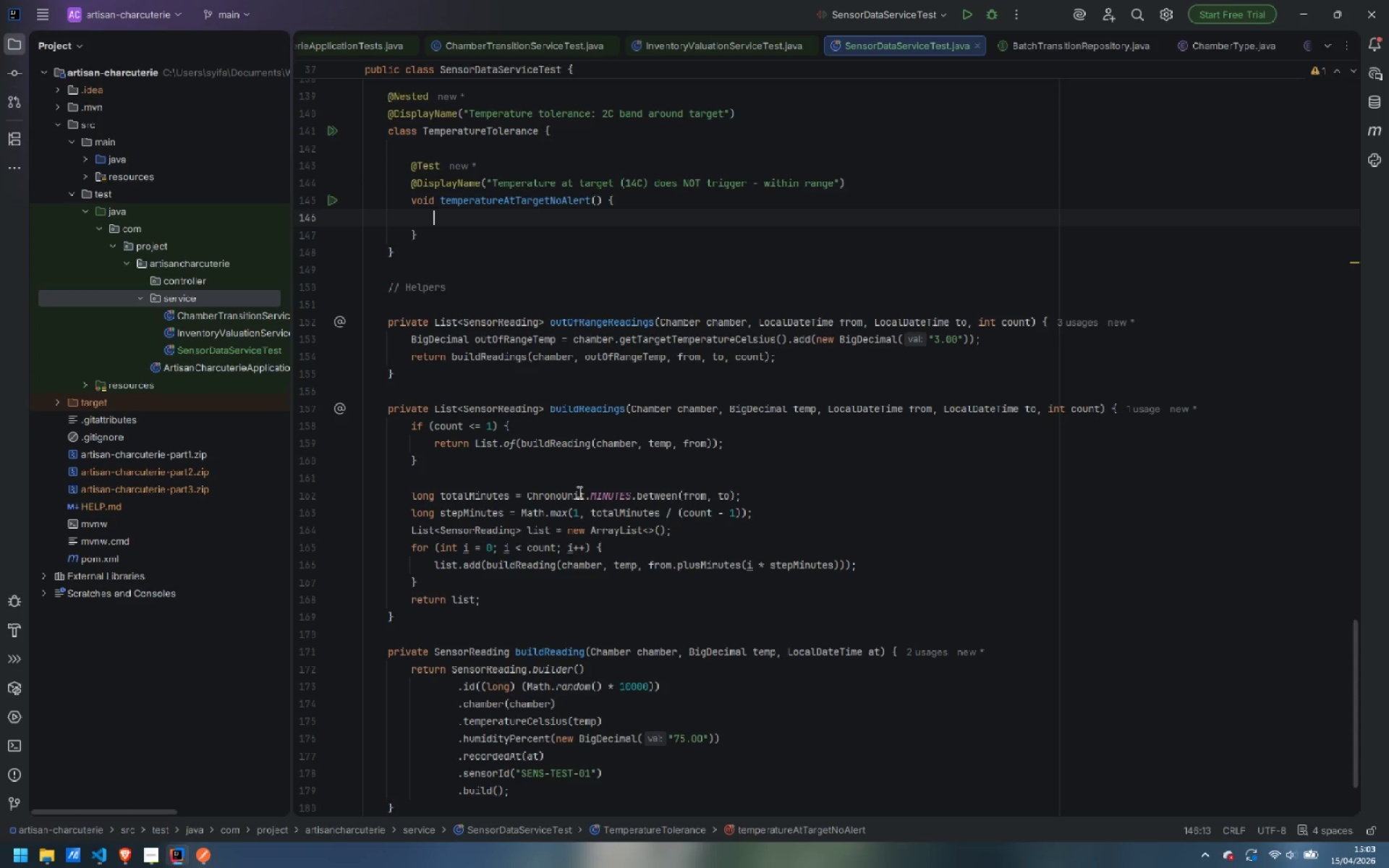 
type(LocalDateTime now = LocalDateTime)
 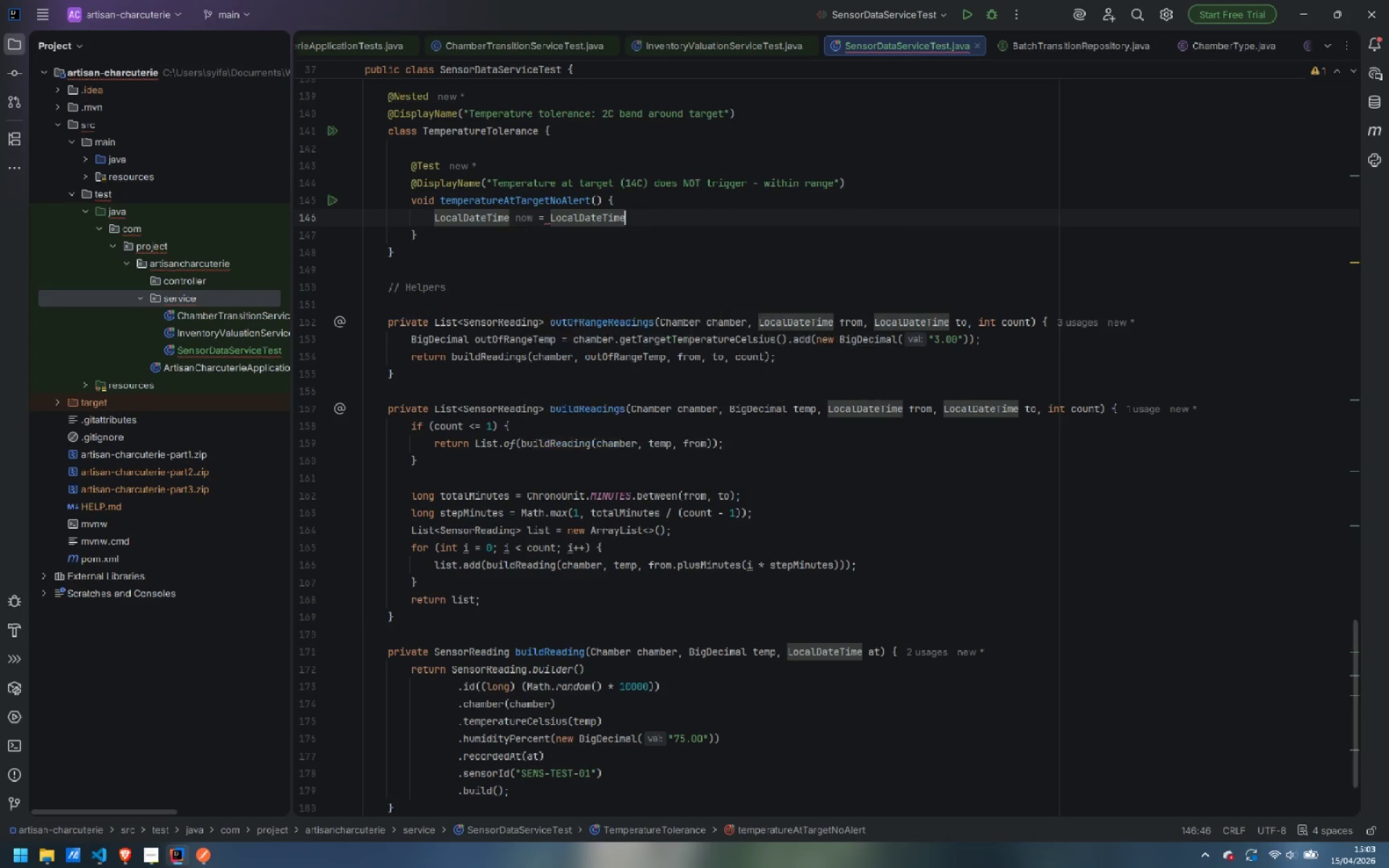 
 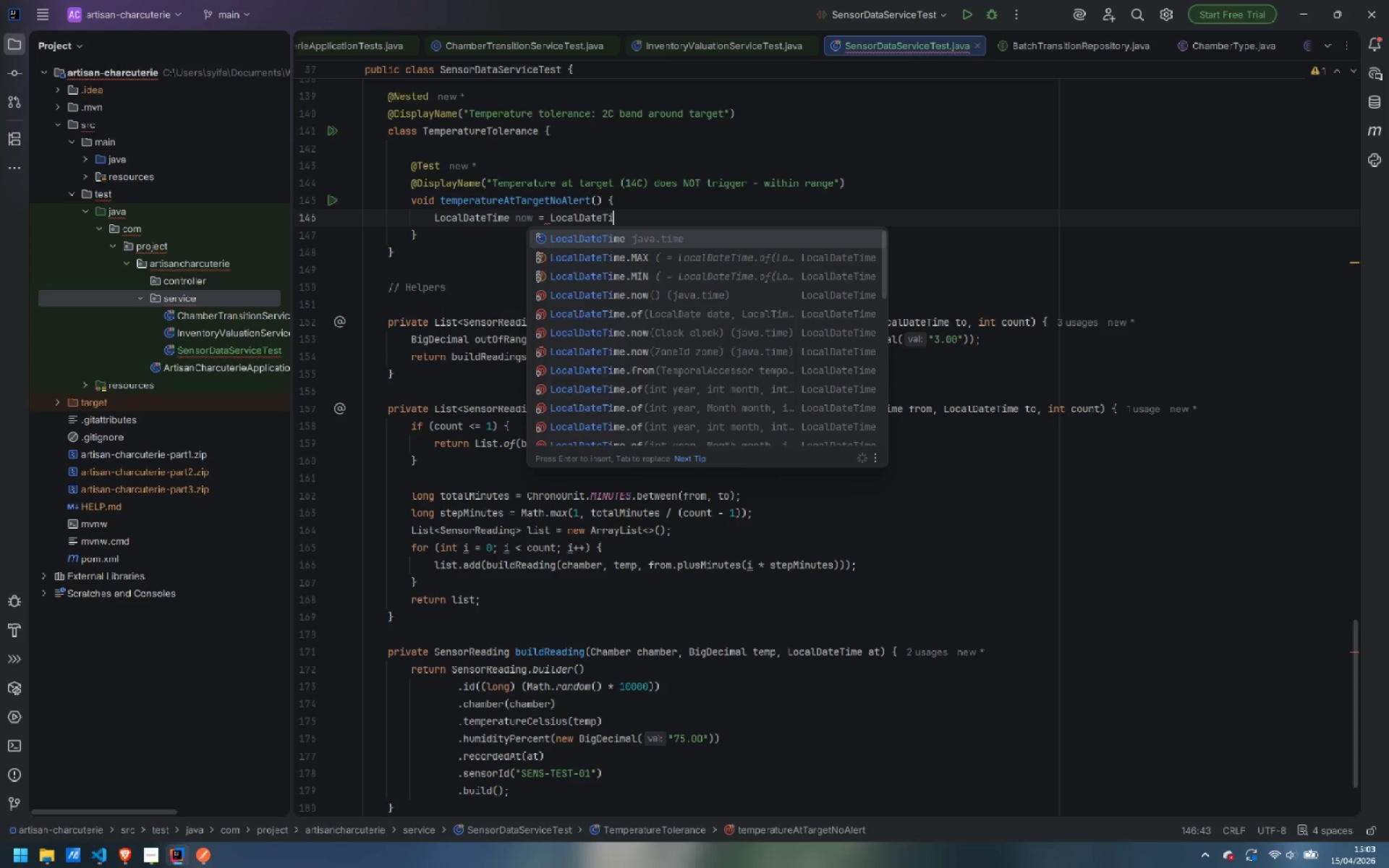 
key(Enter)
 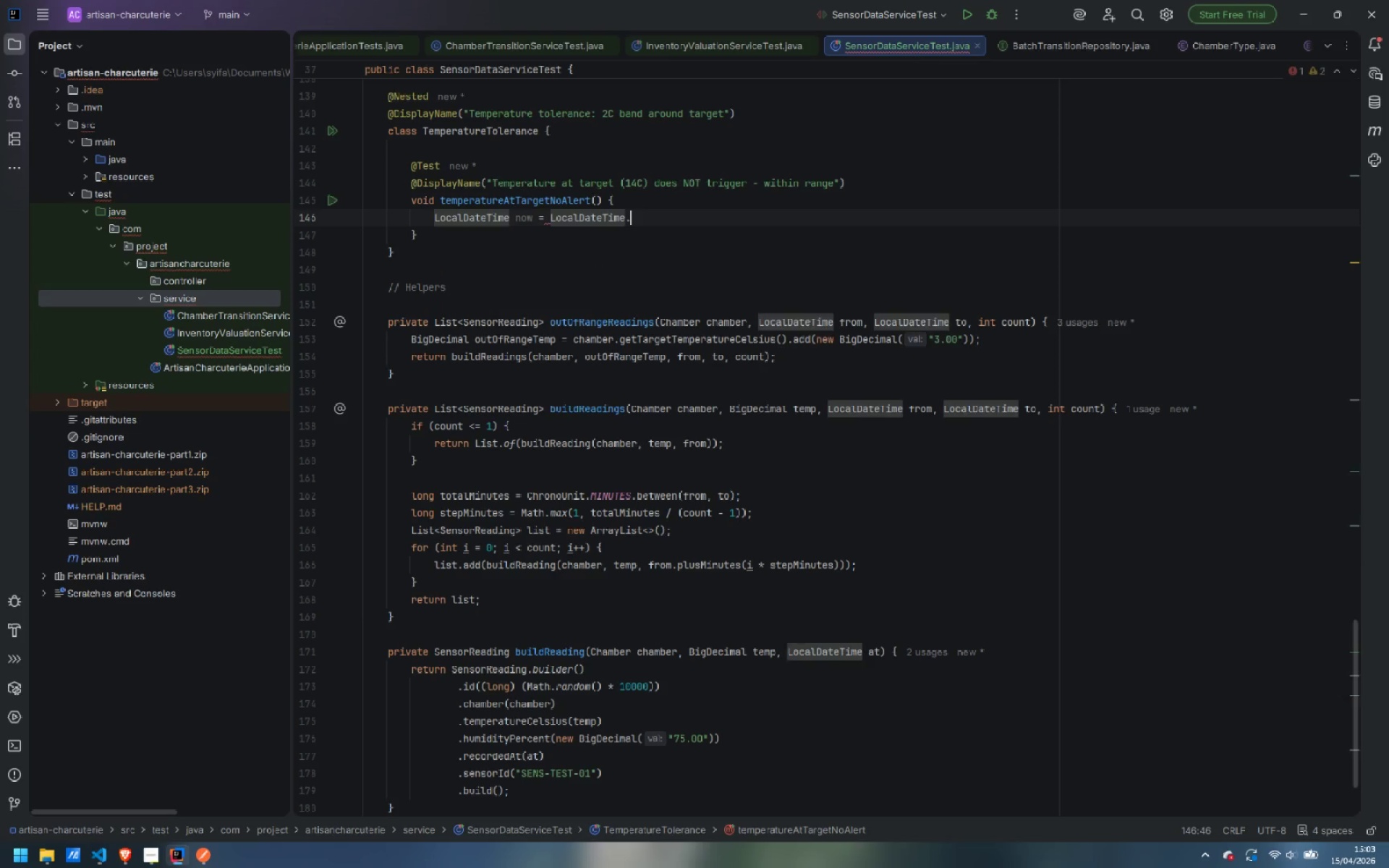 
type(.now)
 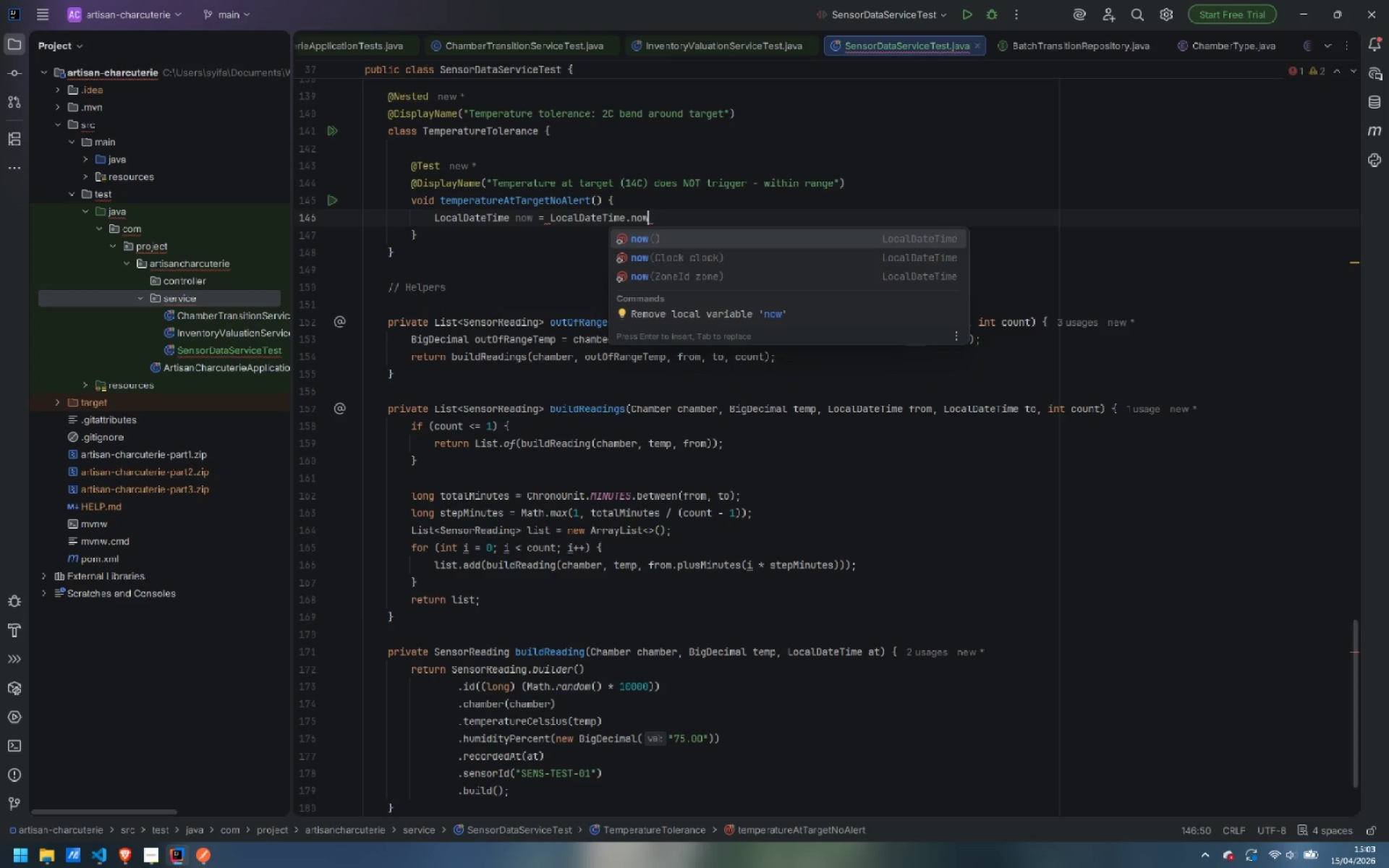 
key(Enter)
 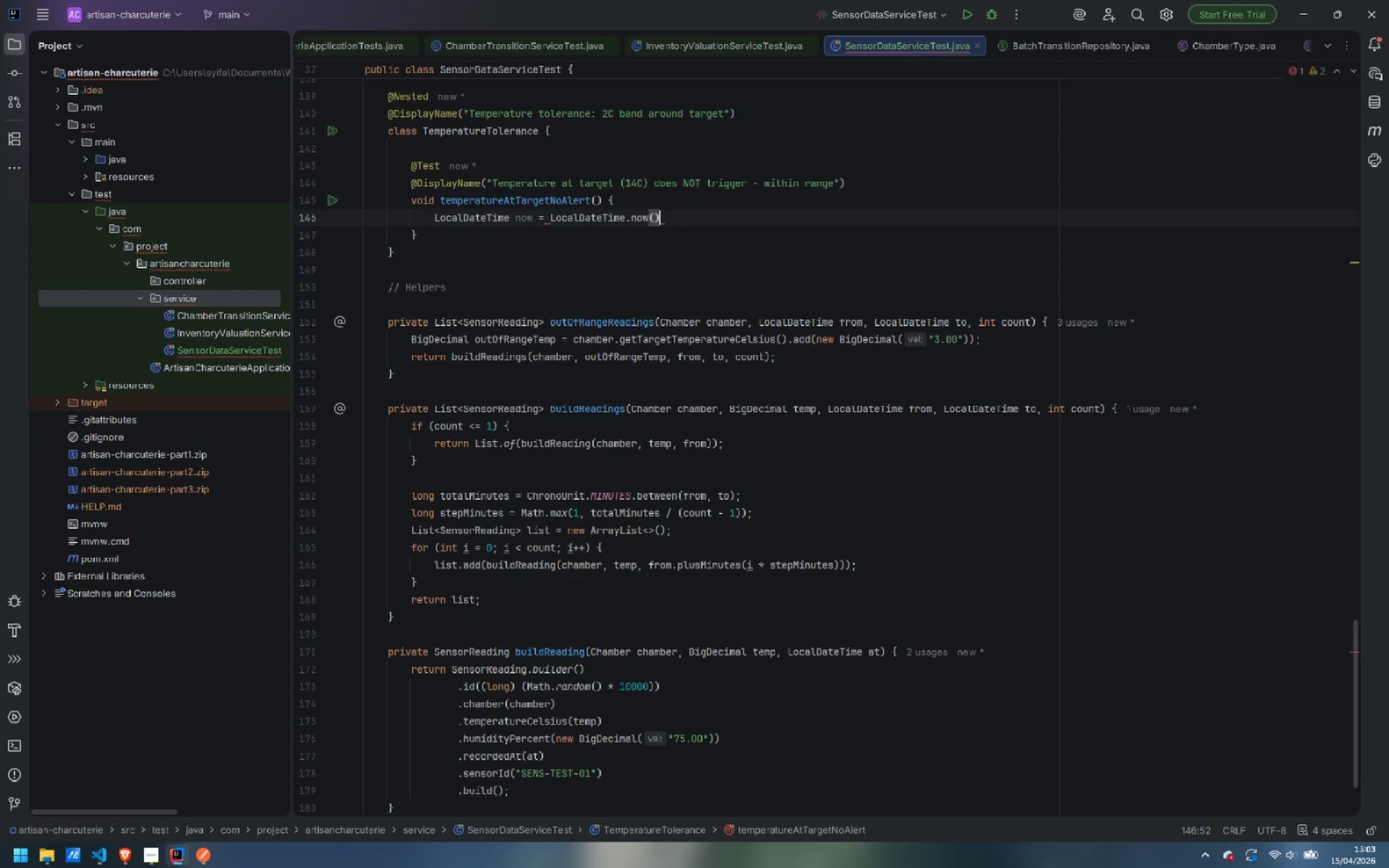 
key(Semicolon)
 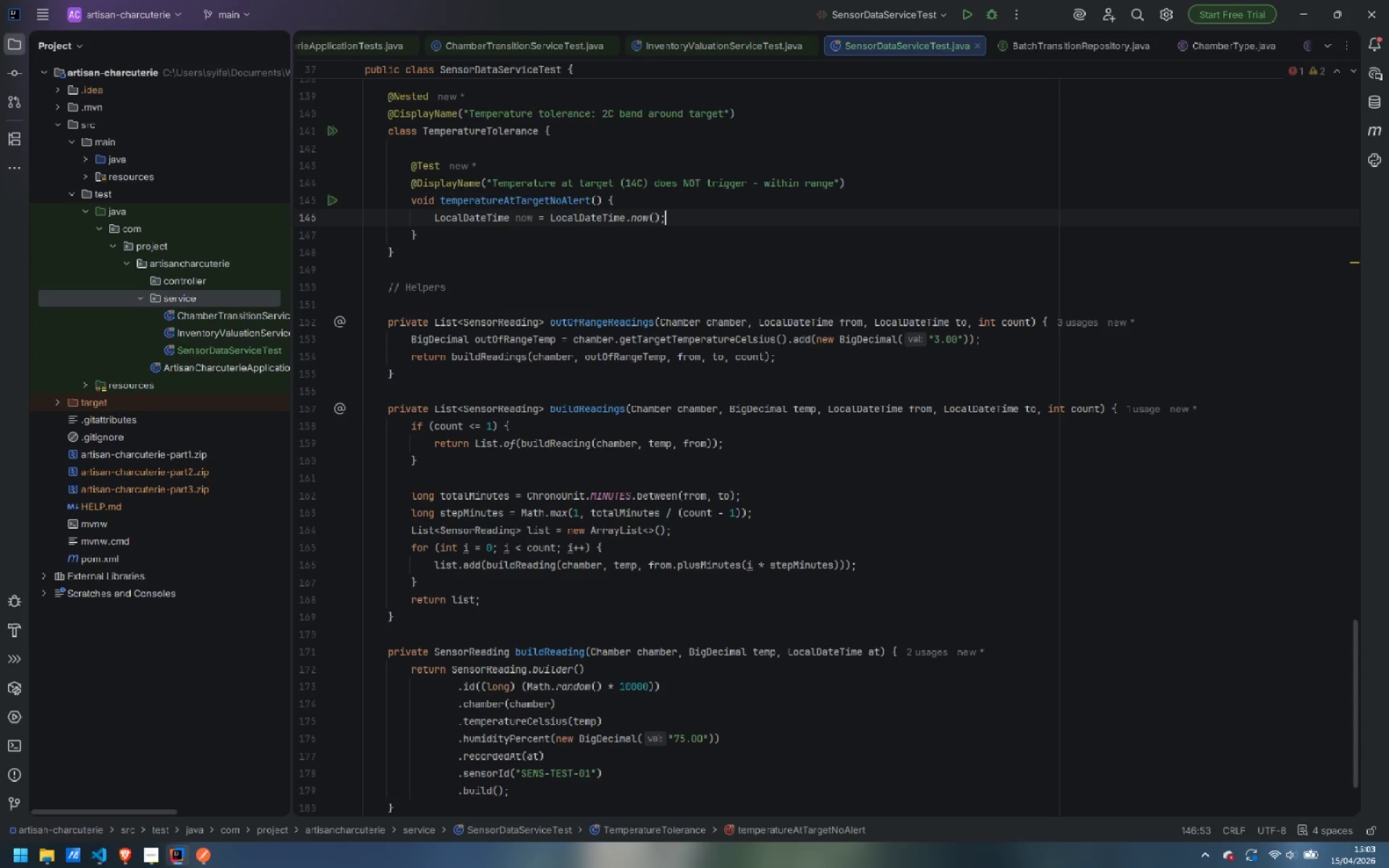 
key(Enter)
 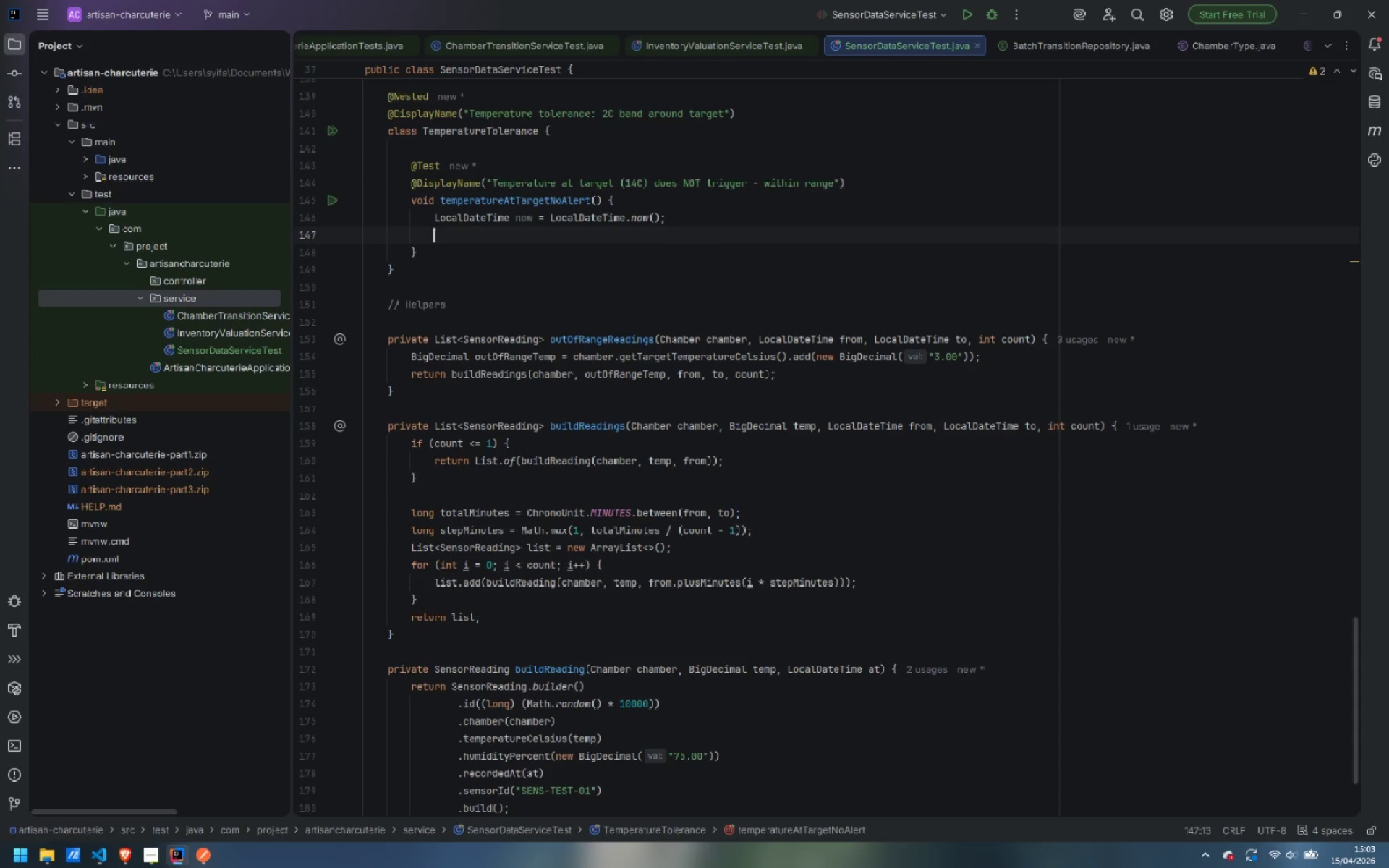 
type(List<SensorRead)
 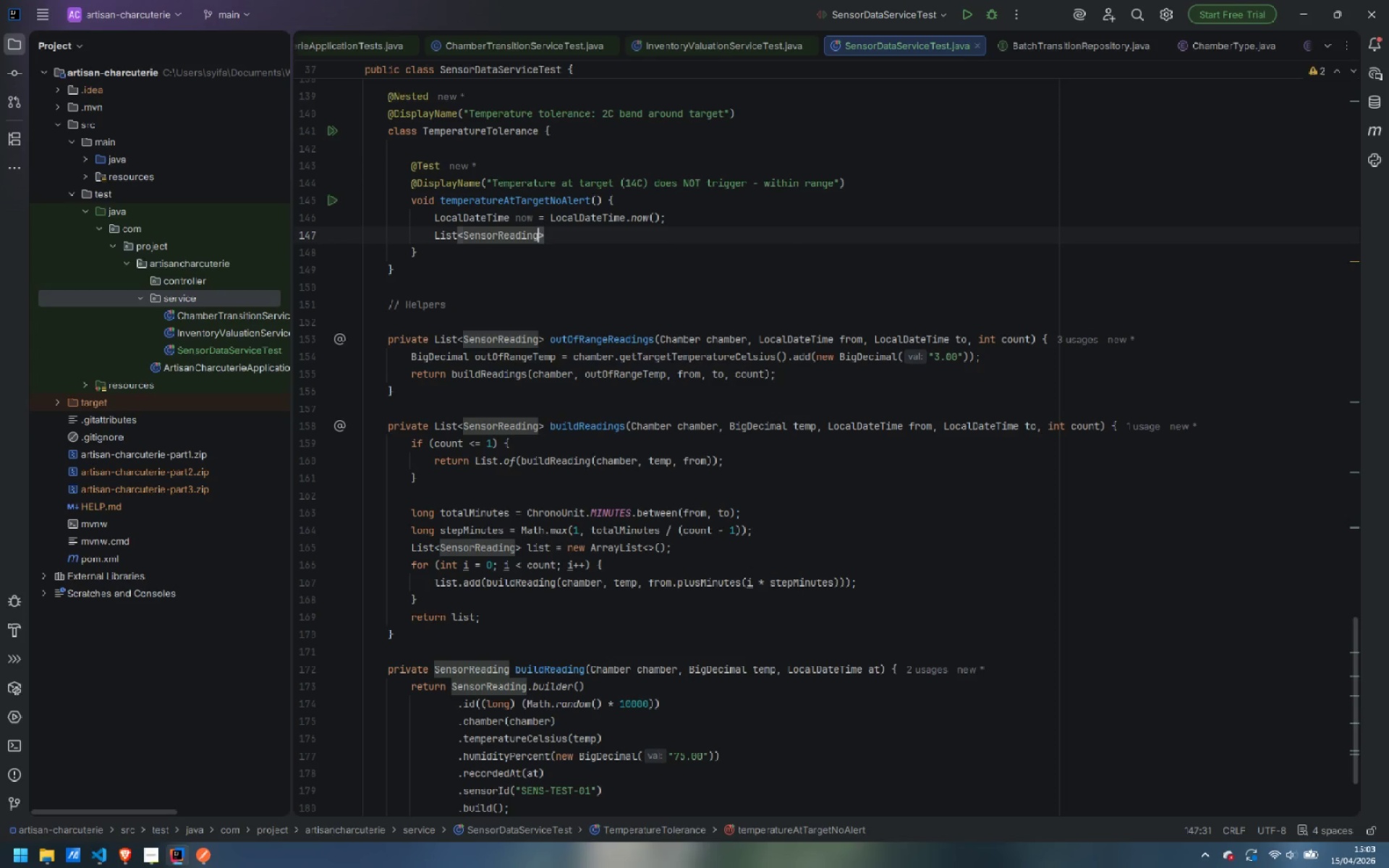 
 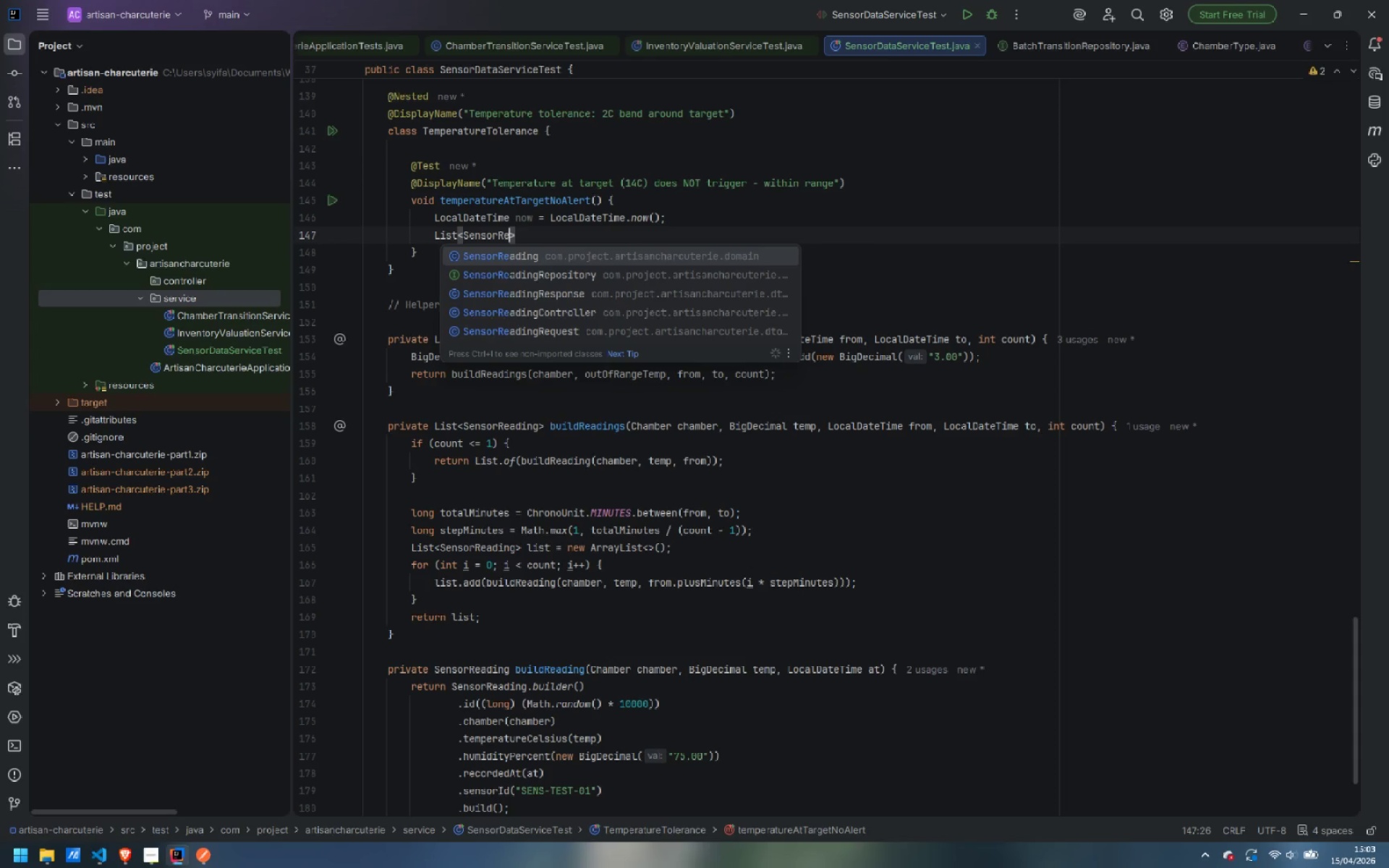 
key(Enter)
 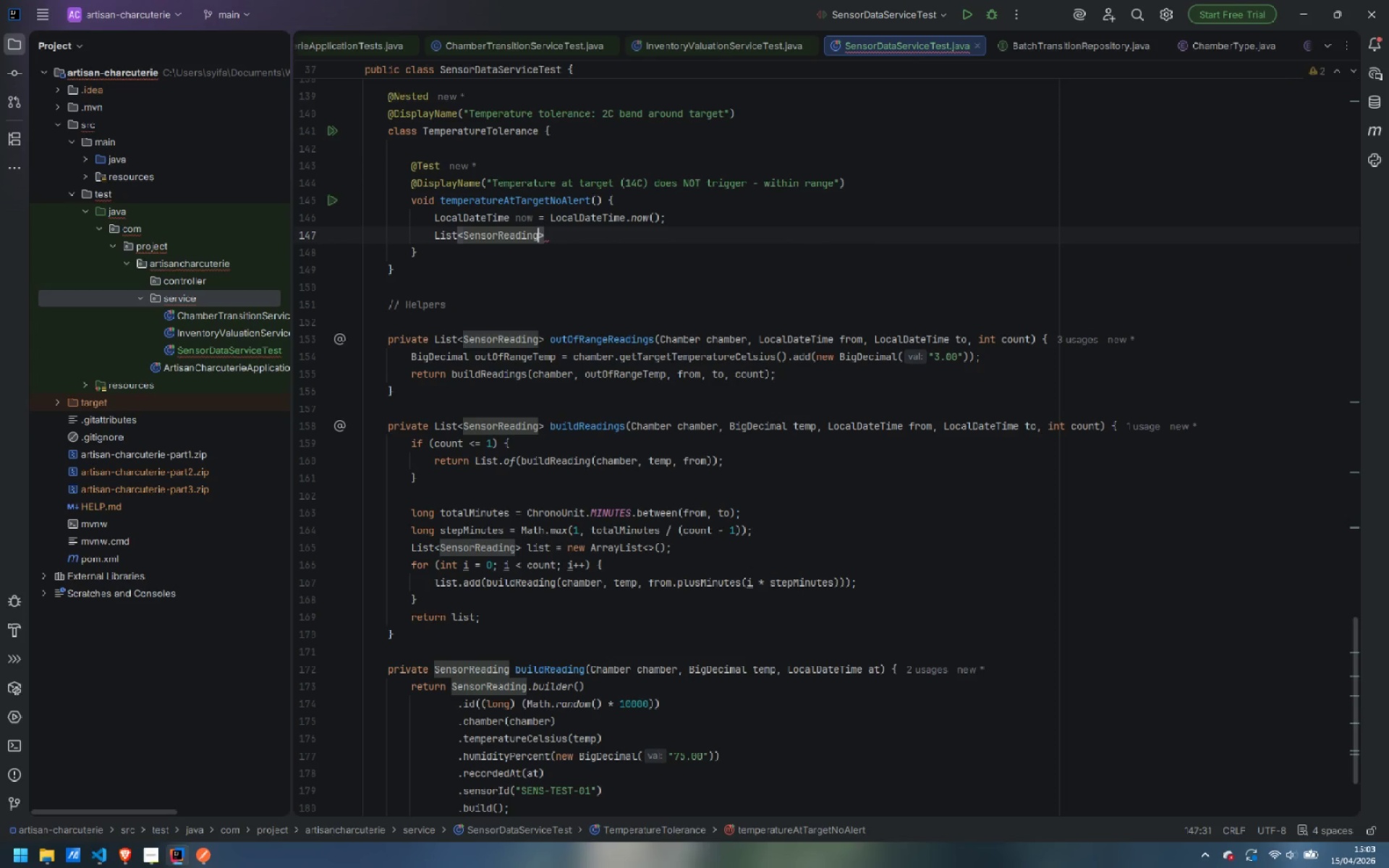 
key(ArrowRight)
 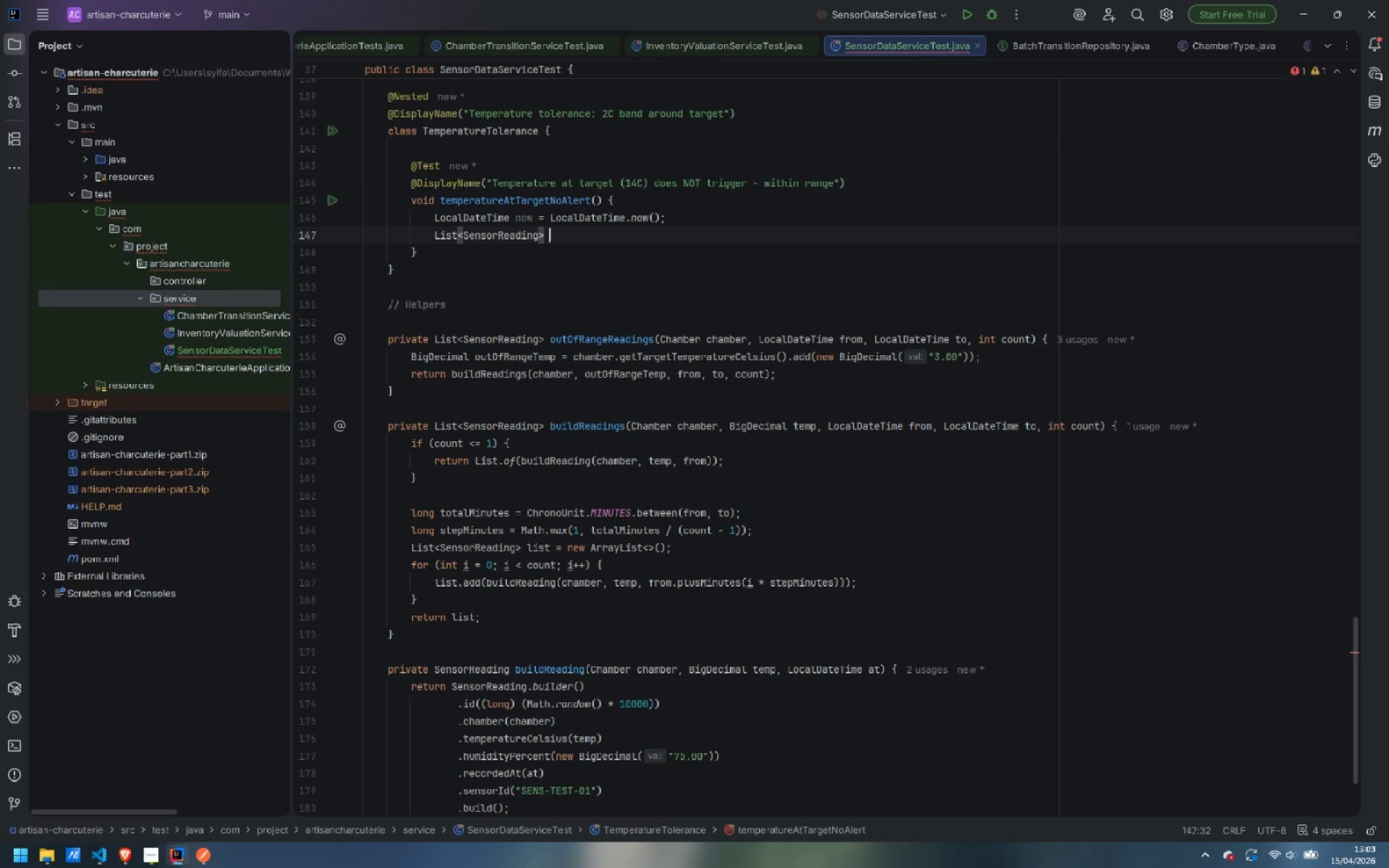 
type( = readings )
 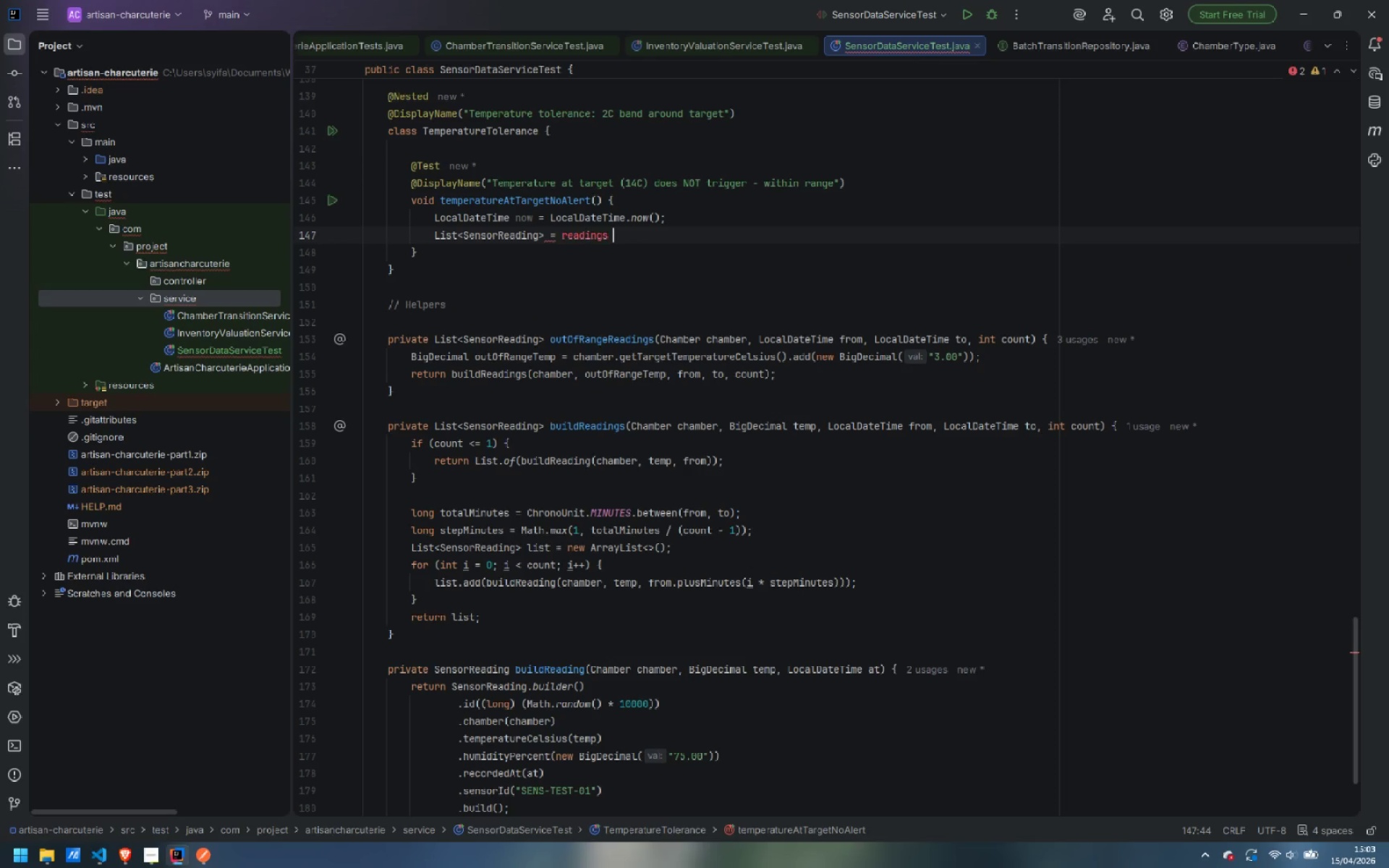 
key(Control+ArrowLeft)
 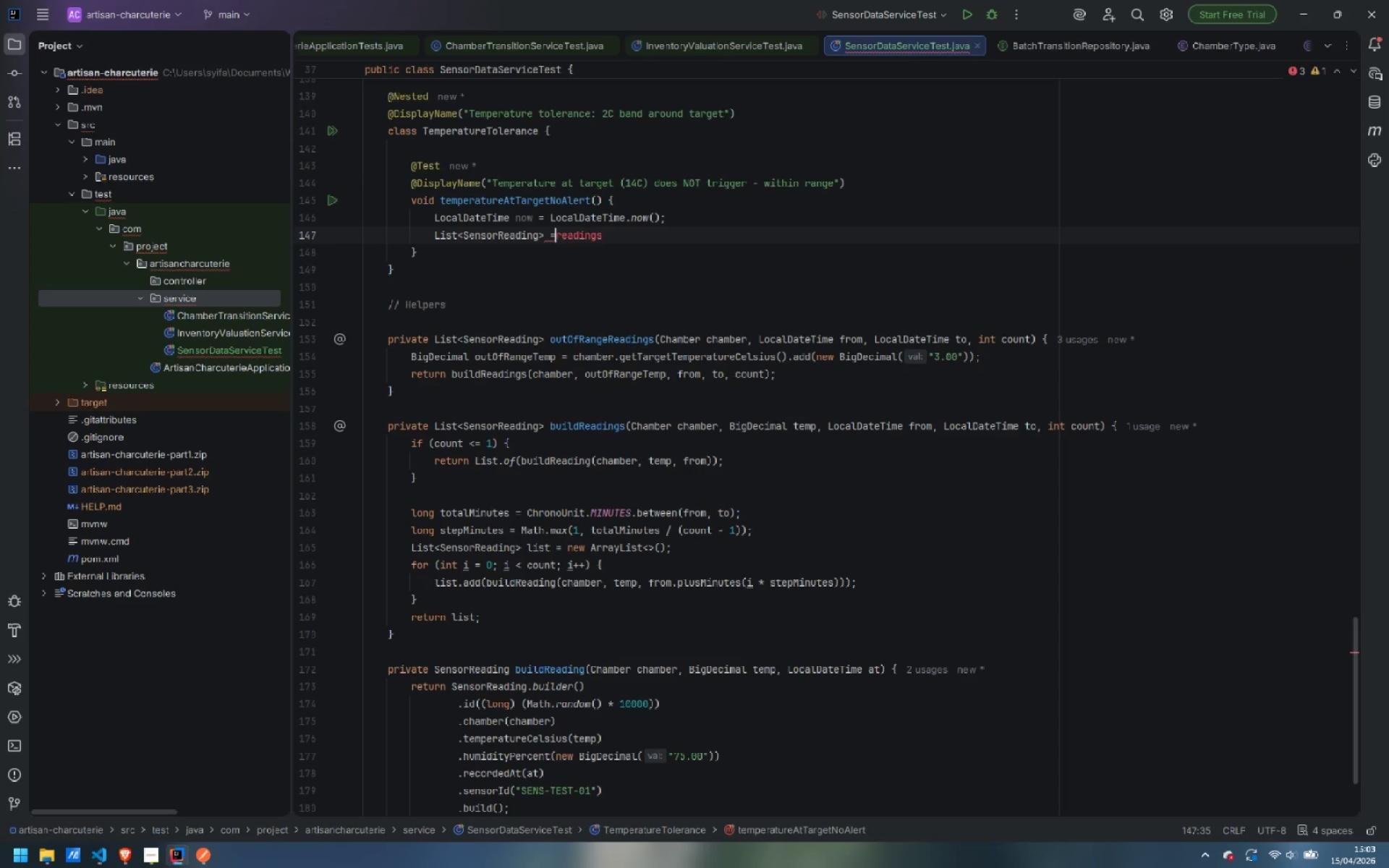 
key(Backspace)
 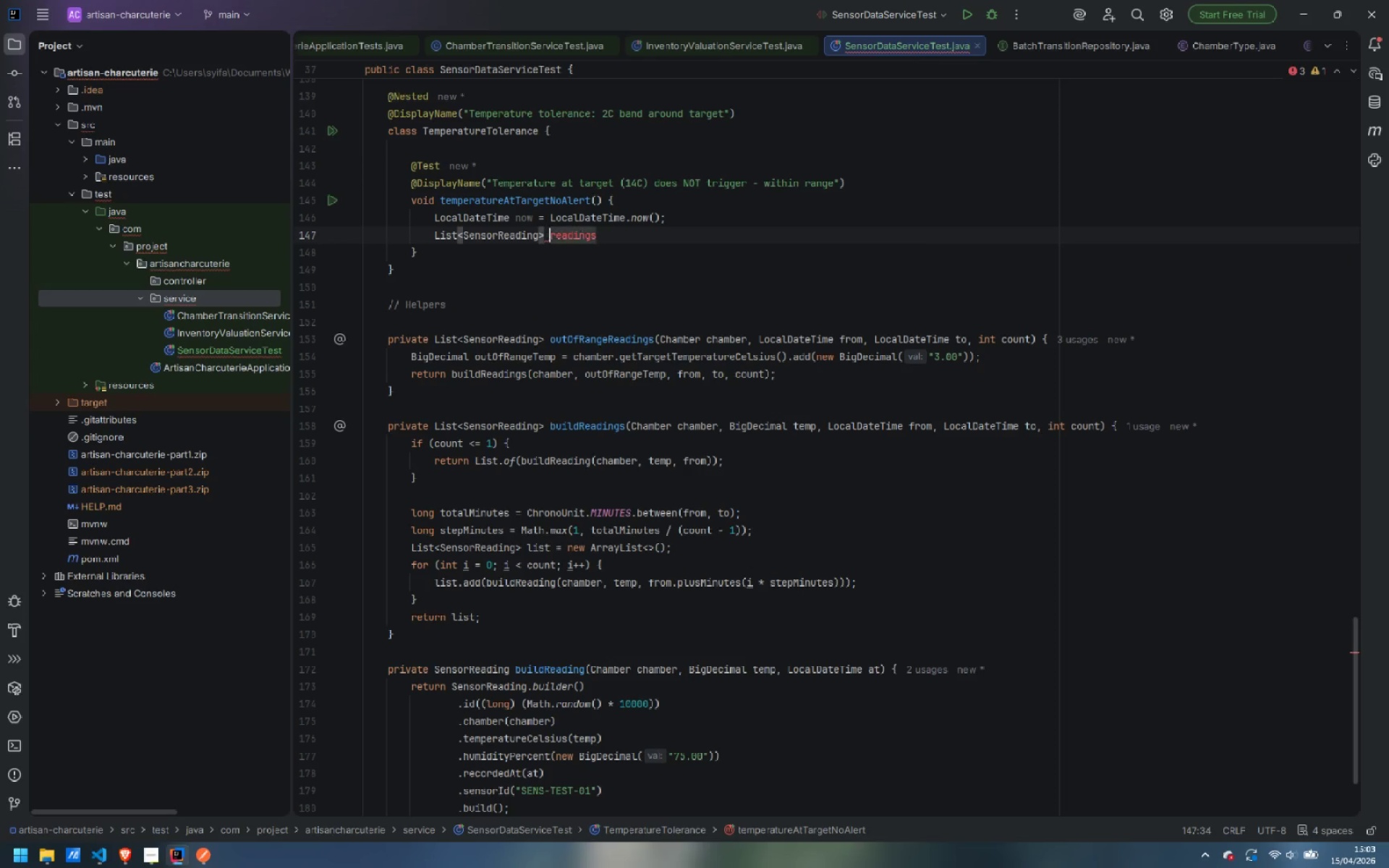 
key(Backspace)
 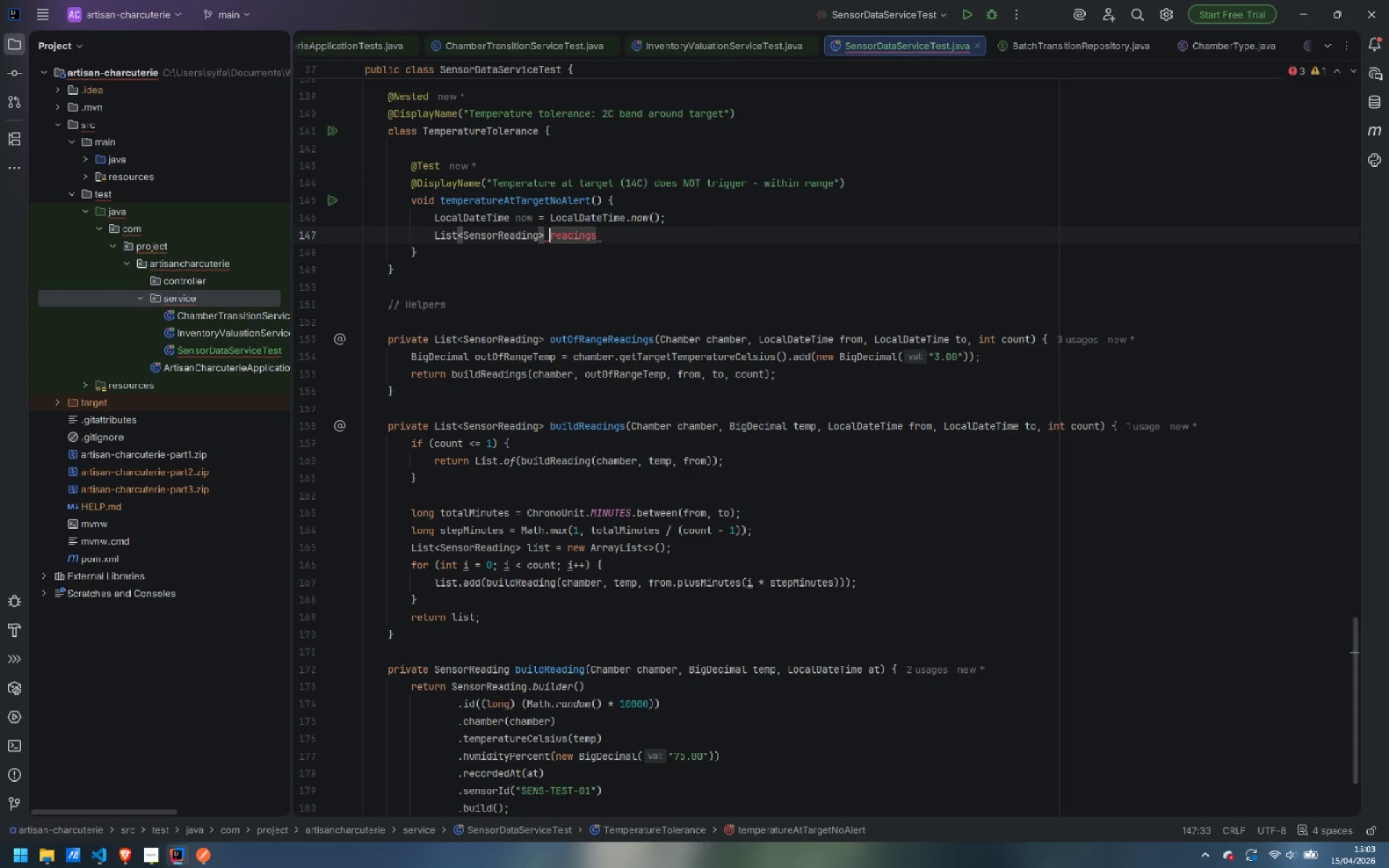 
key(Control+ControlLeft)
 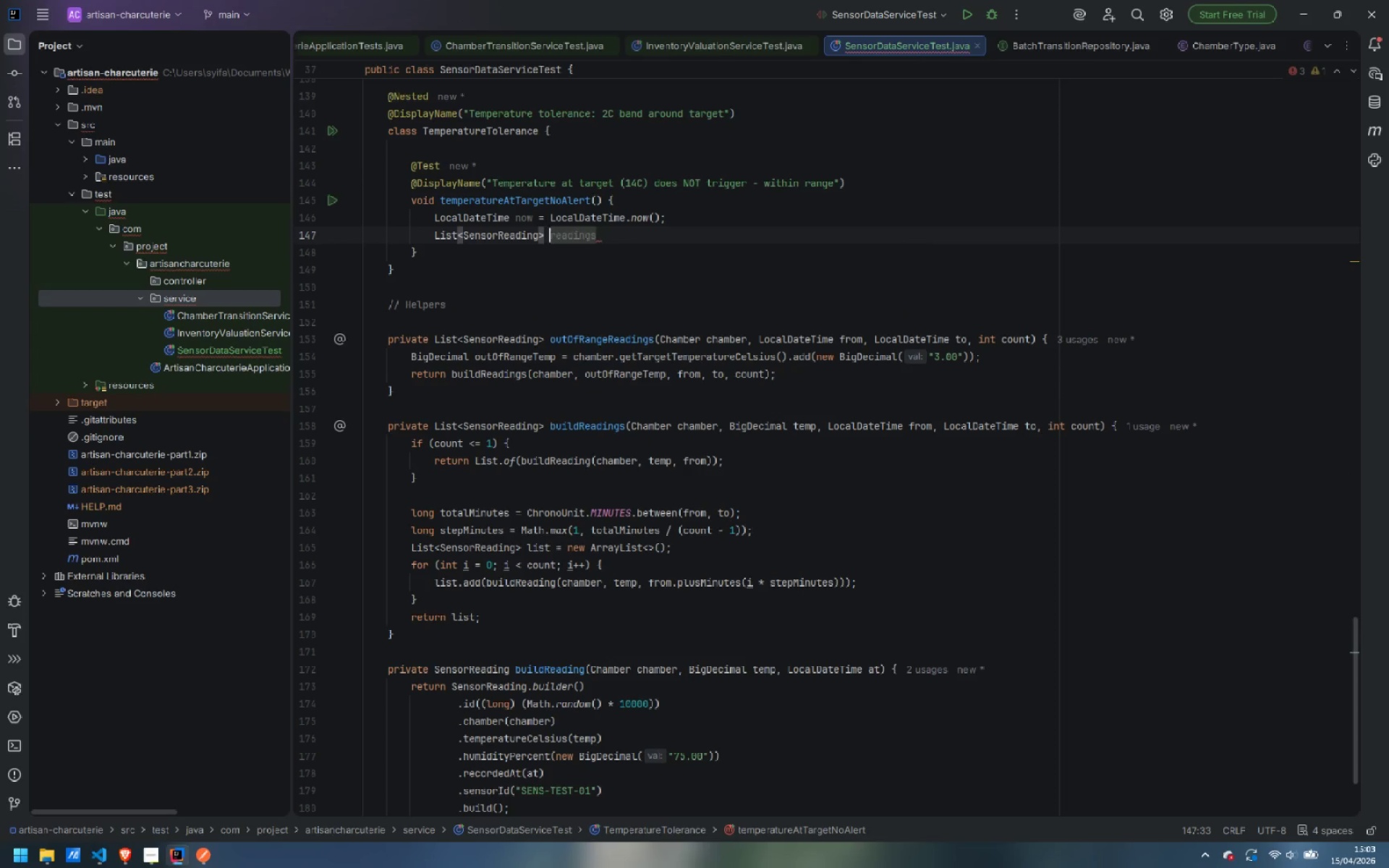 
key(Control+ArrowRight)
 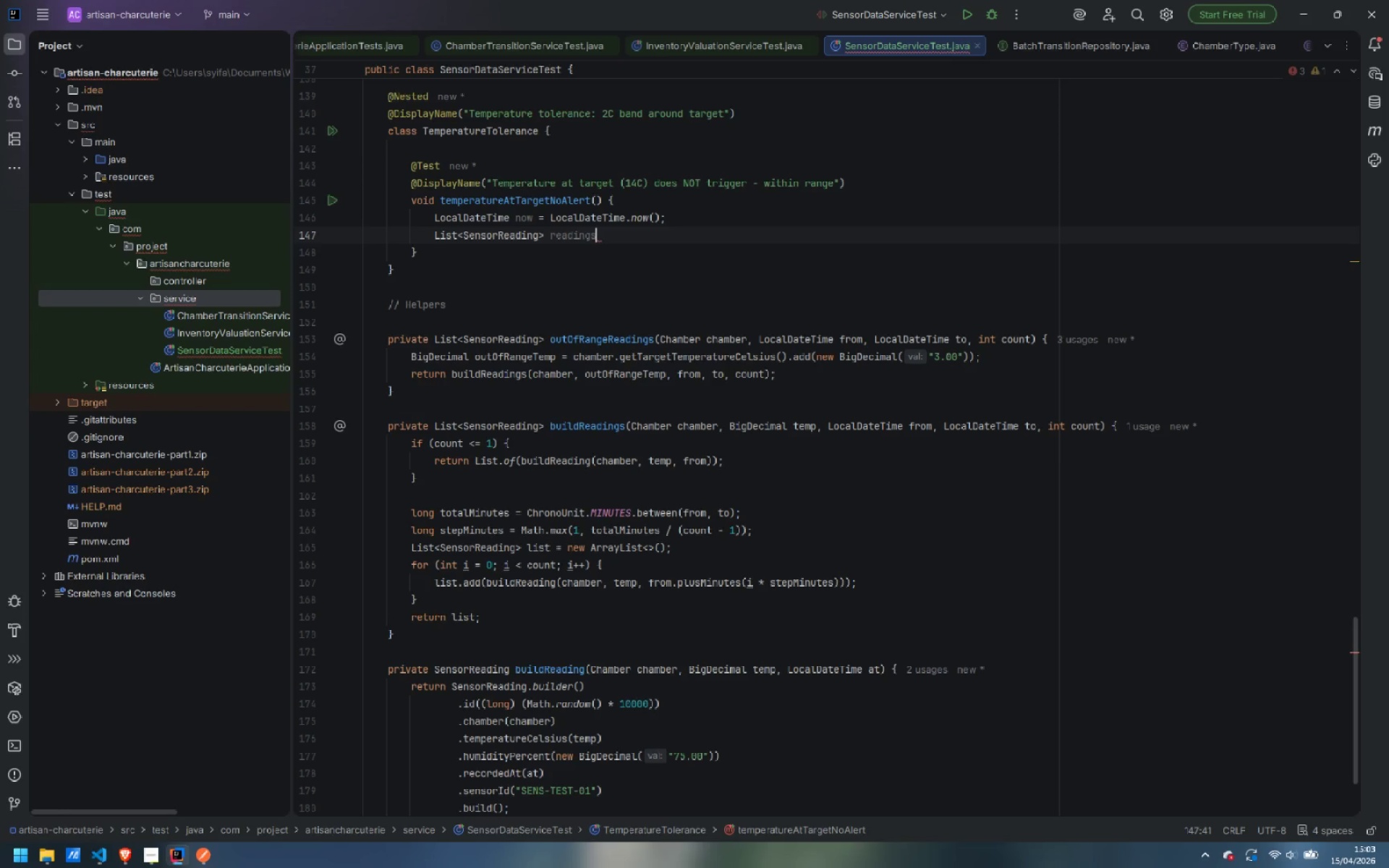 
type( = bui)
 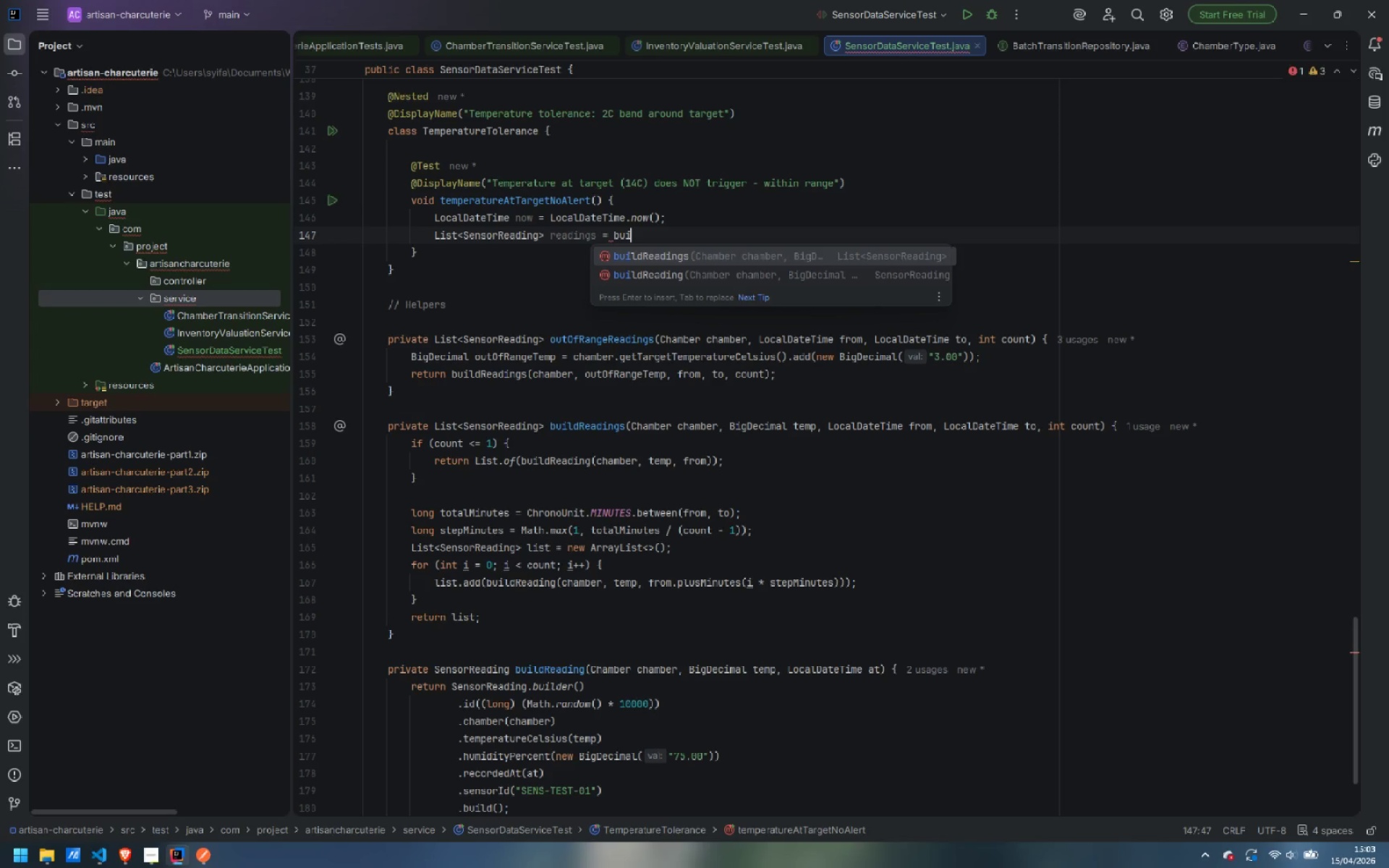 
key(Enter)
 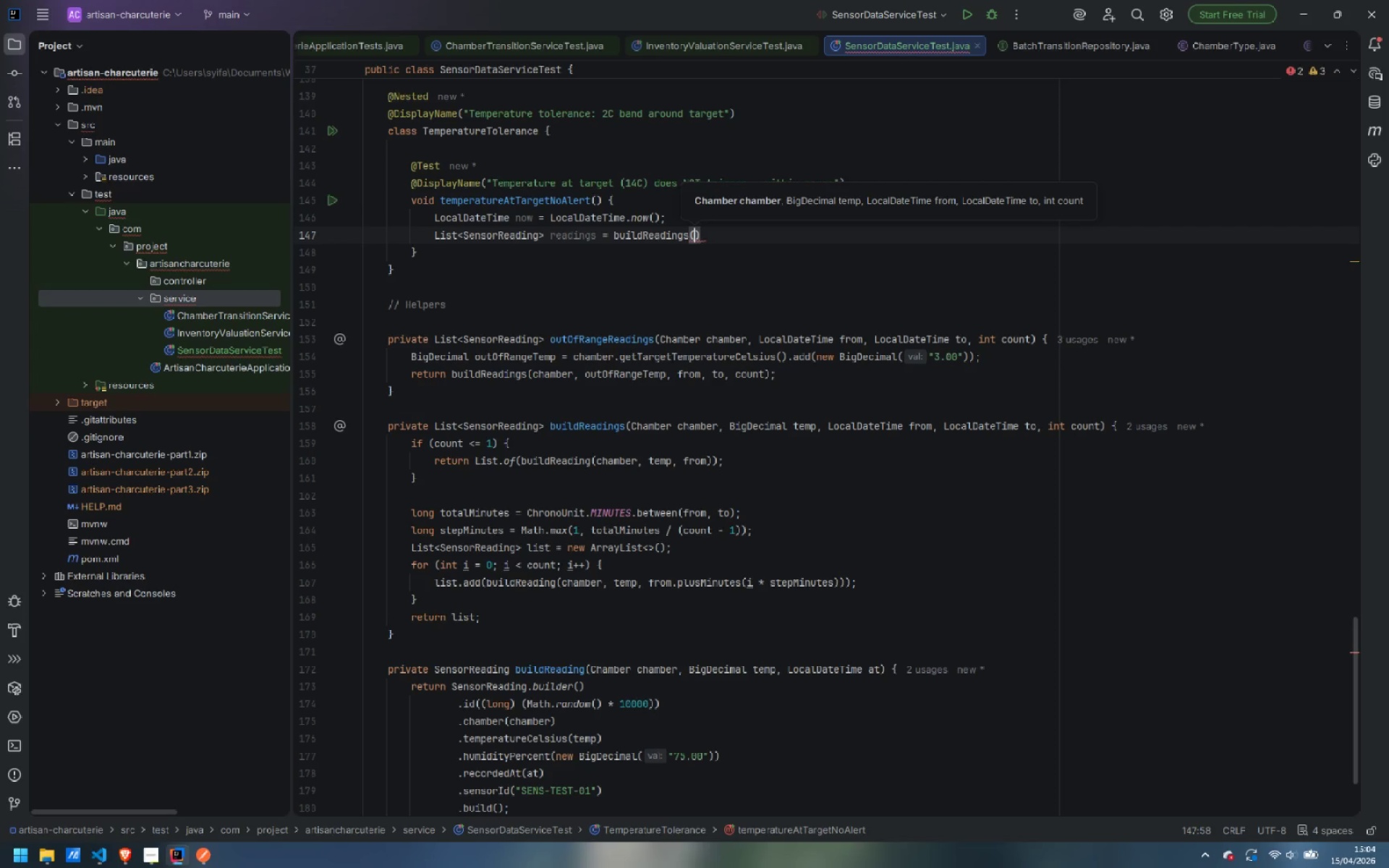 
type(aing)
key(Backspace)
key(Backspace)
key(Backspace)
type(gin)
 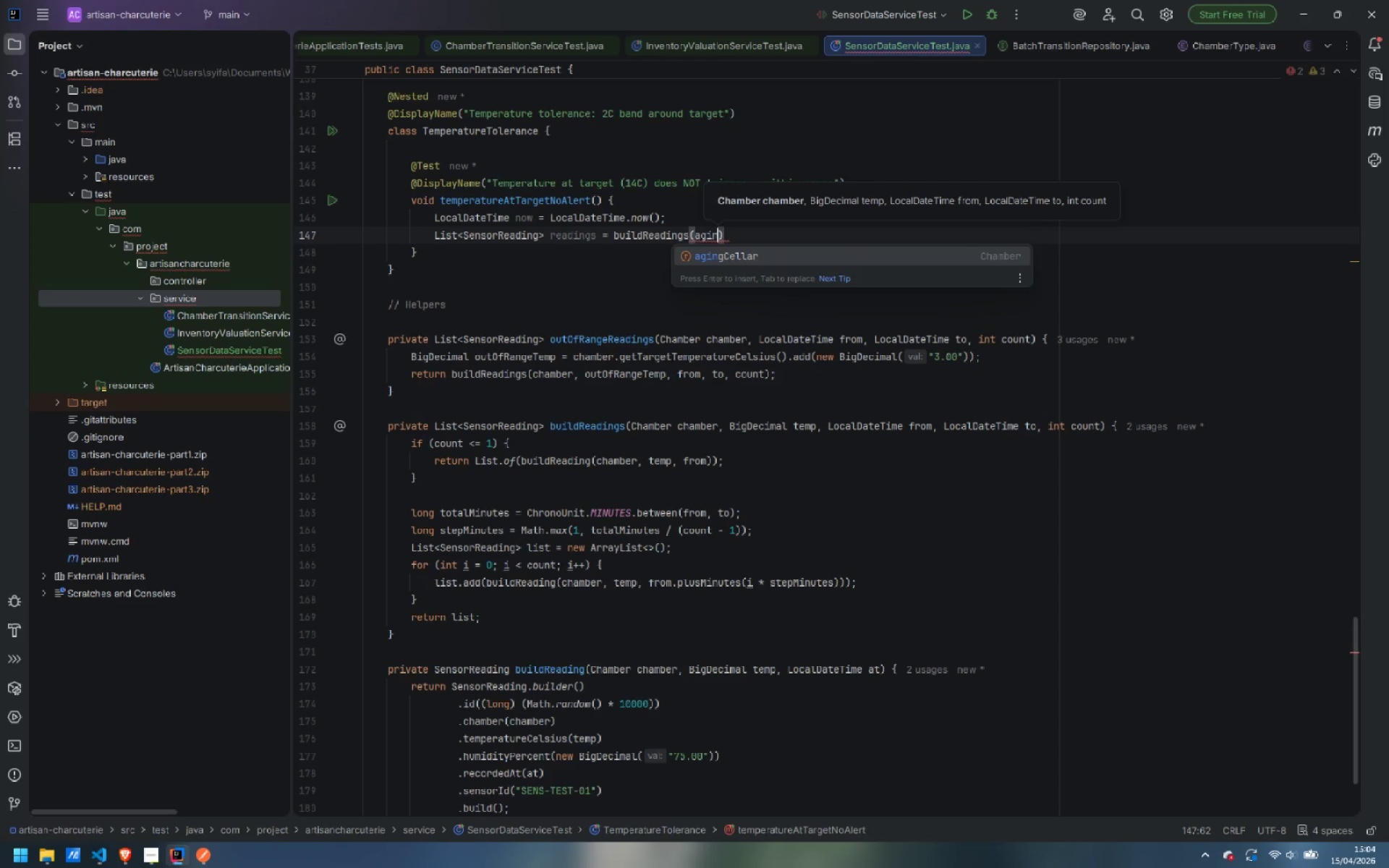 
key(Enter)
 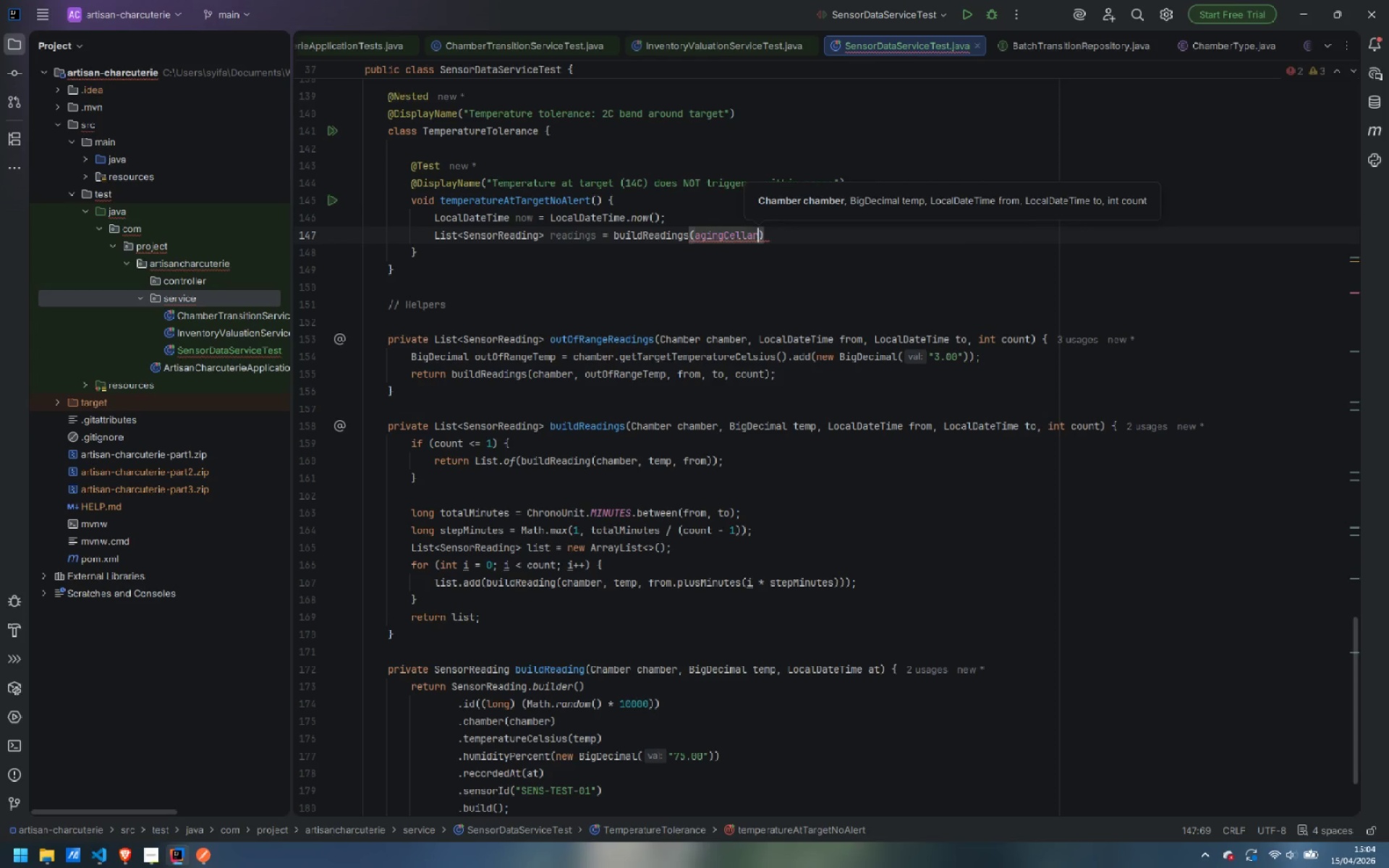 
type(, new BigDecima)
 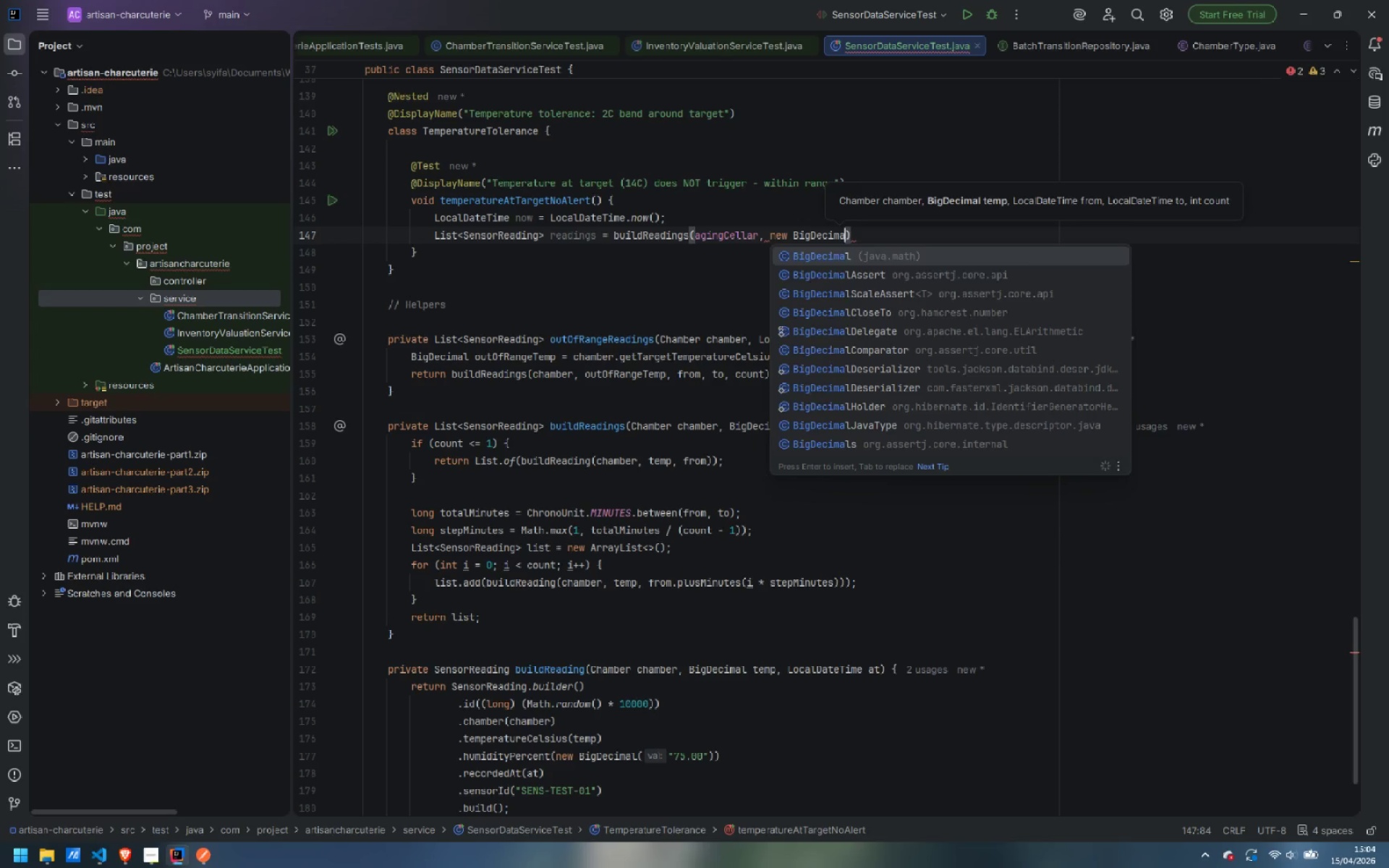 
key(Enter)
 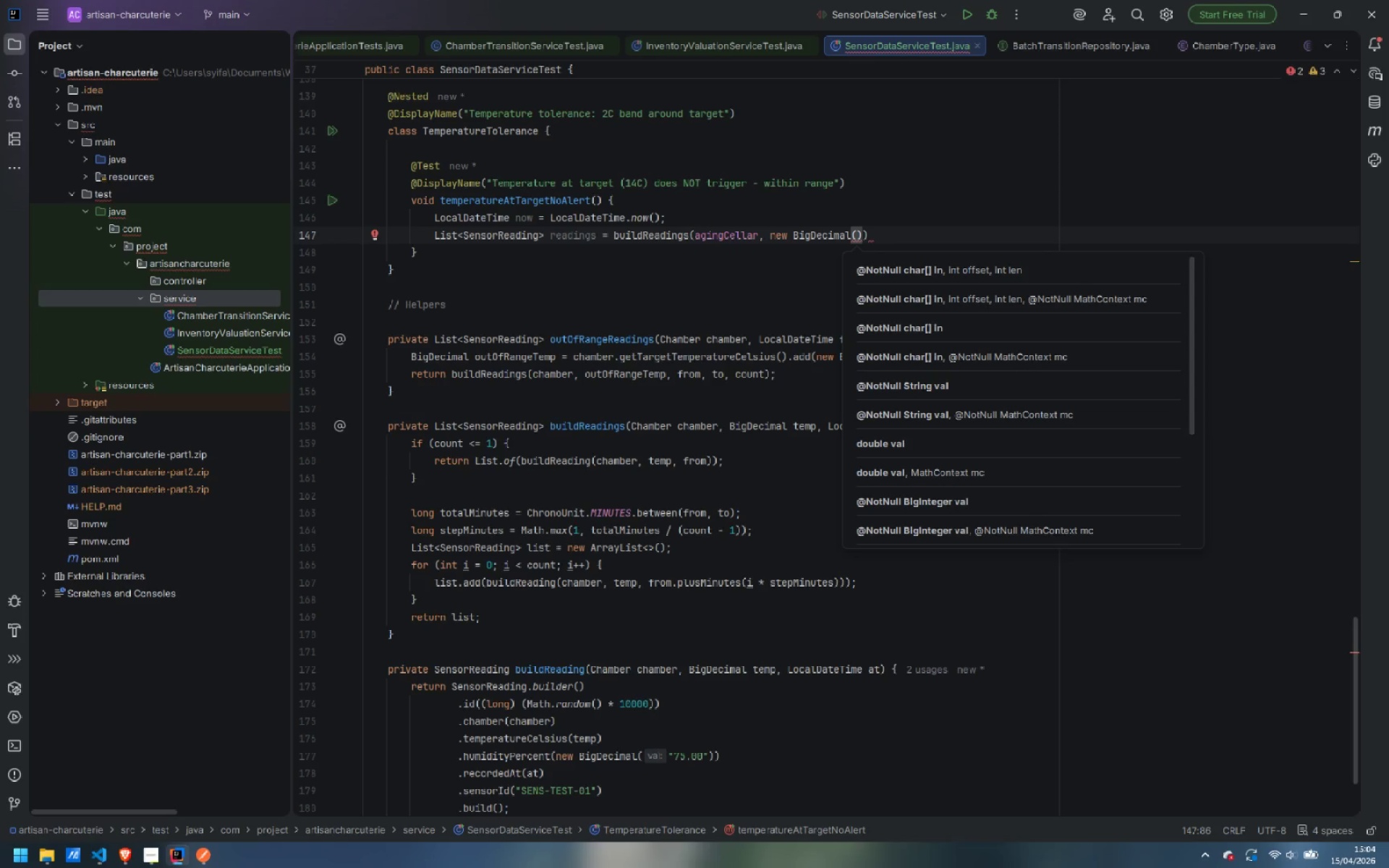 
type("14.00)
 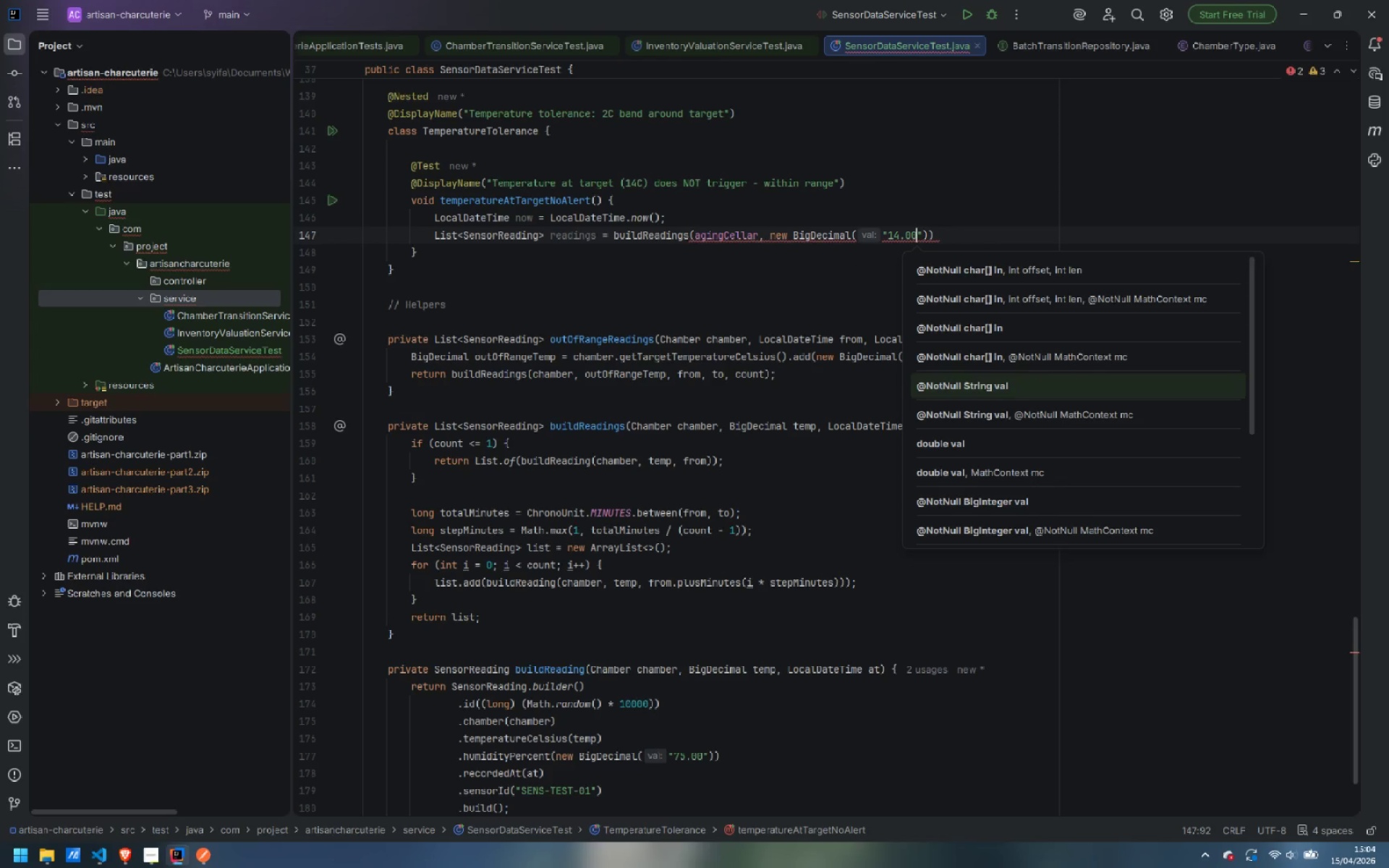 
key(ArrowRight)
 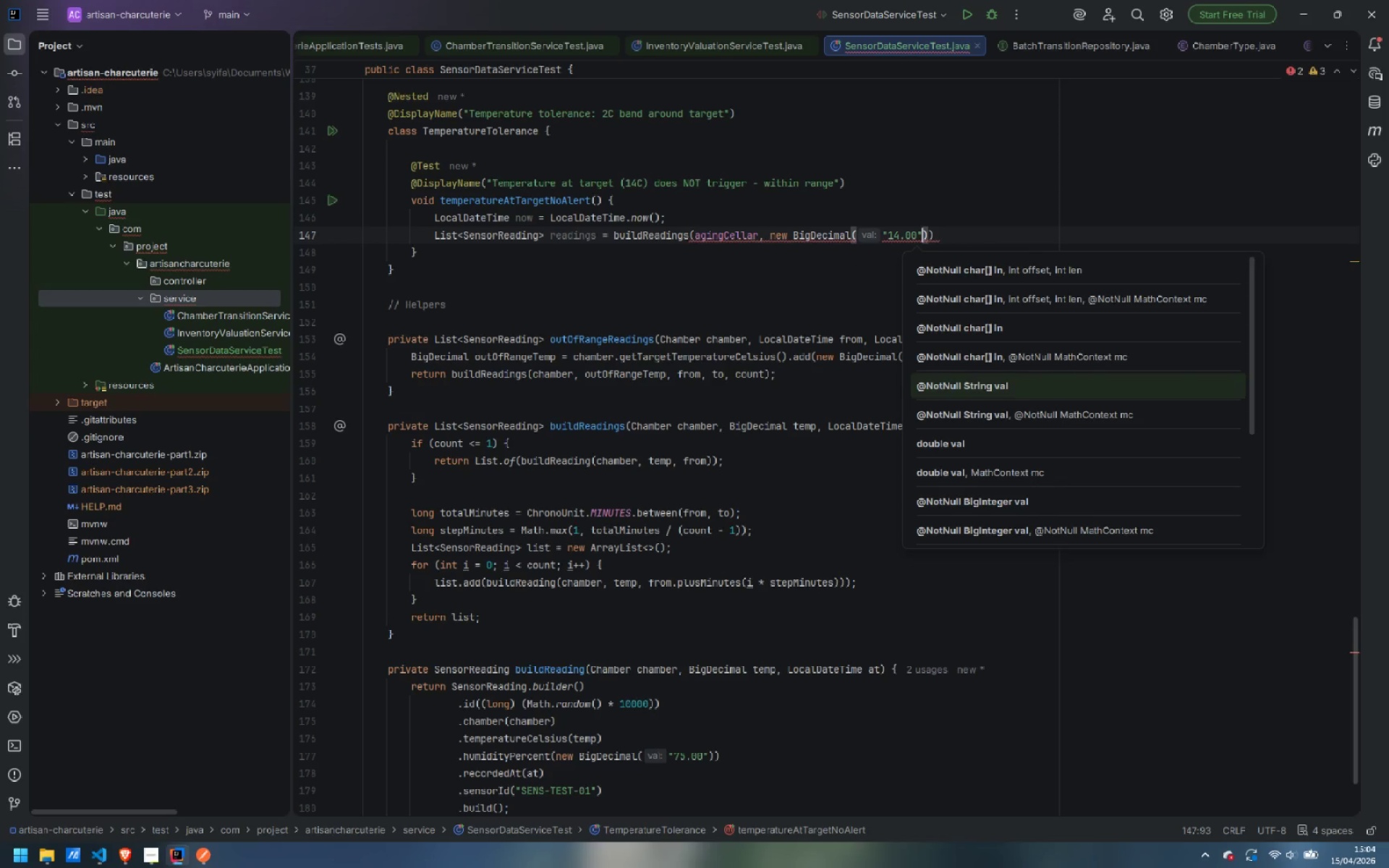 
key(ArrowRight)
 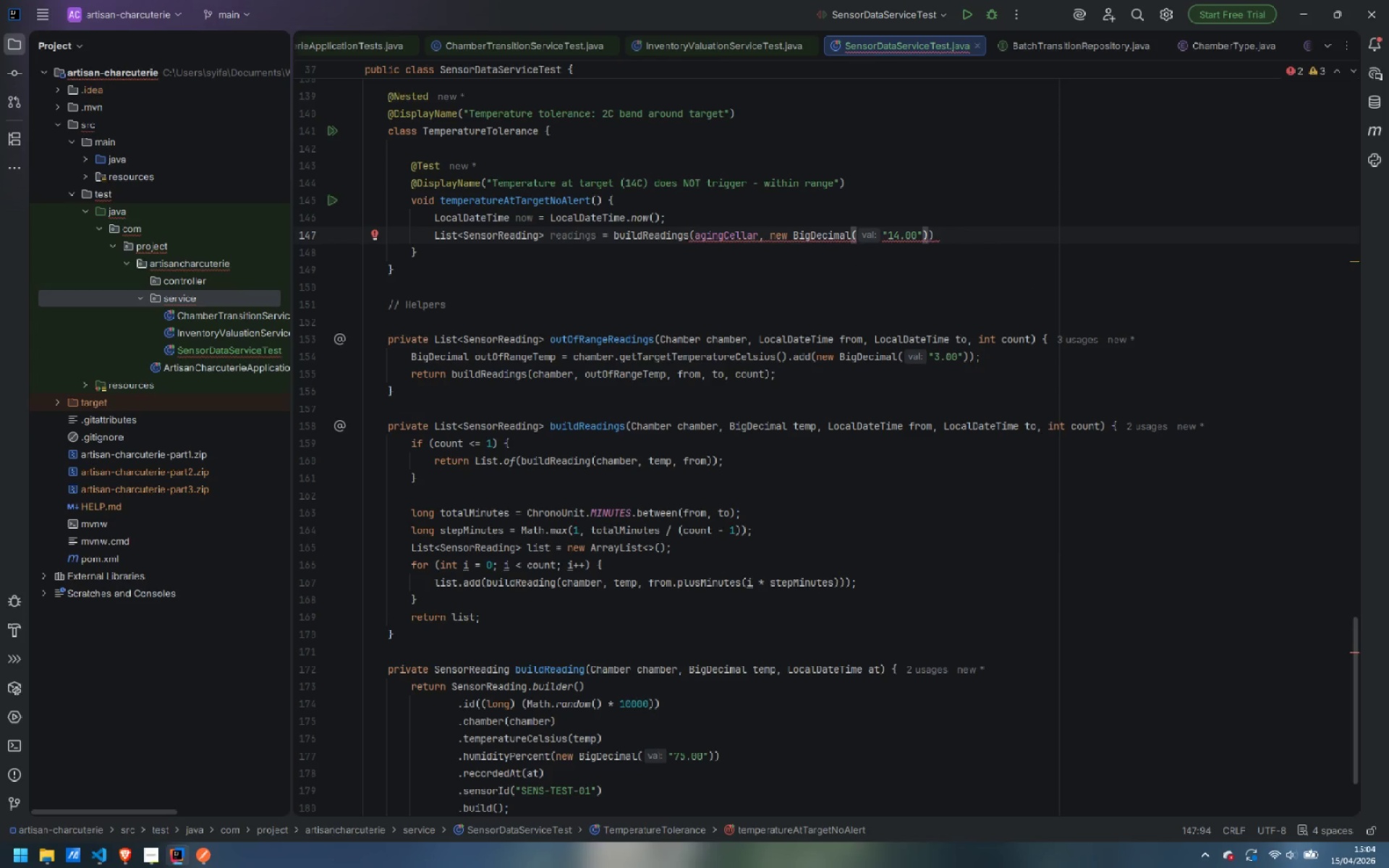 
type(, now.min)
 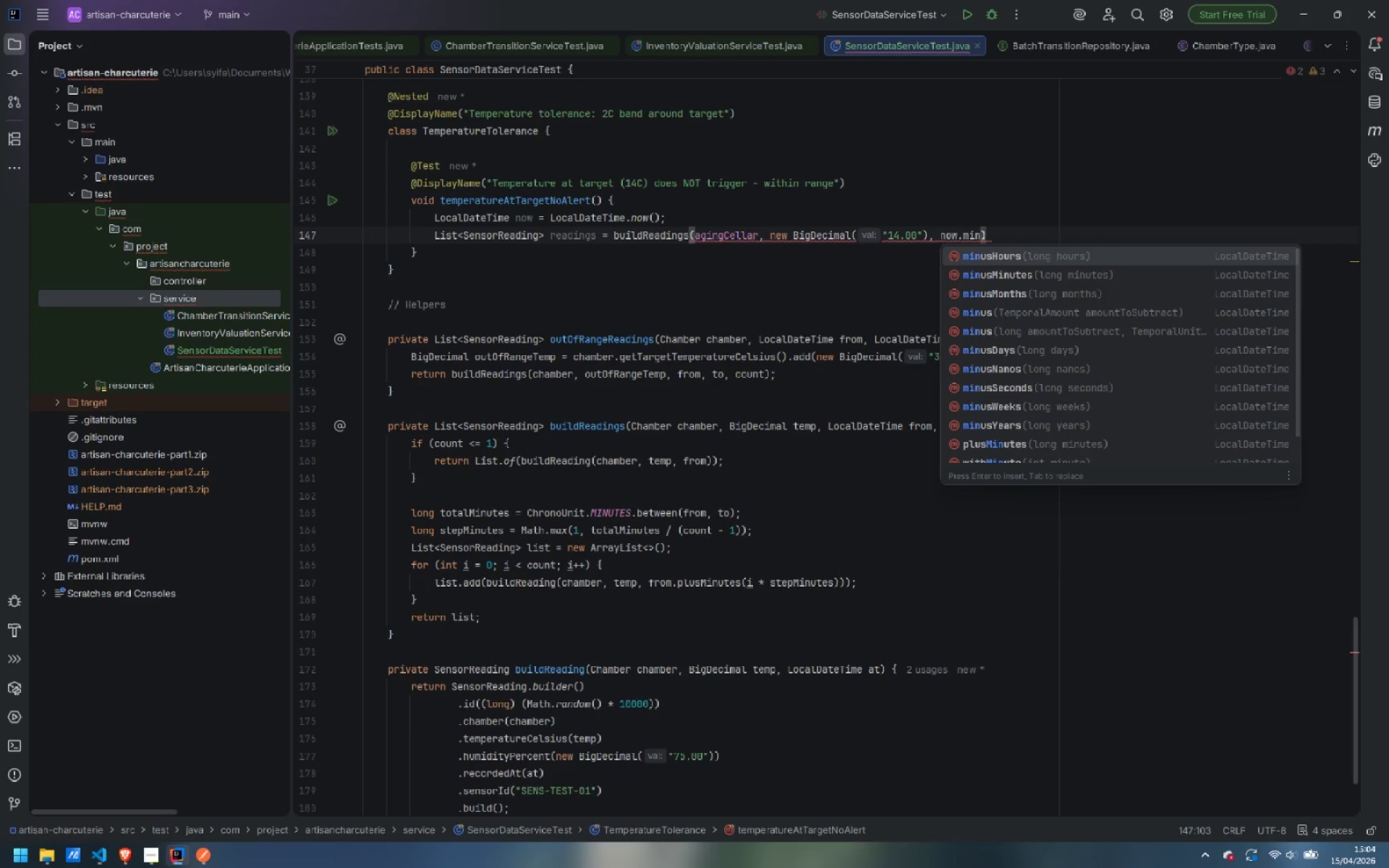 
key(Enter)
 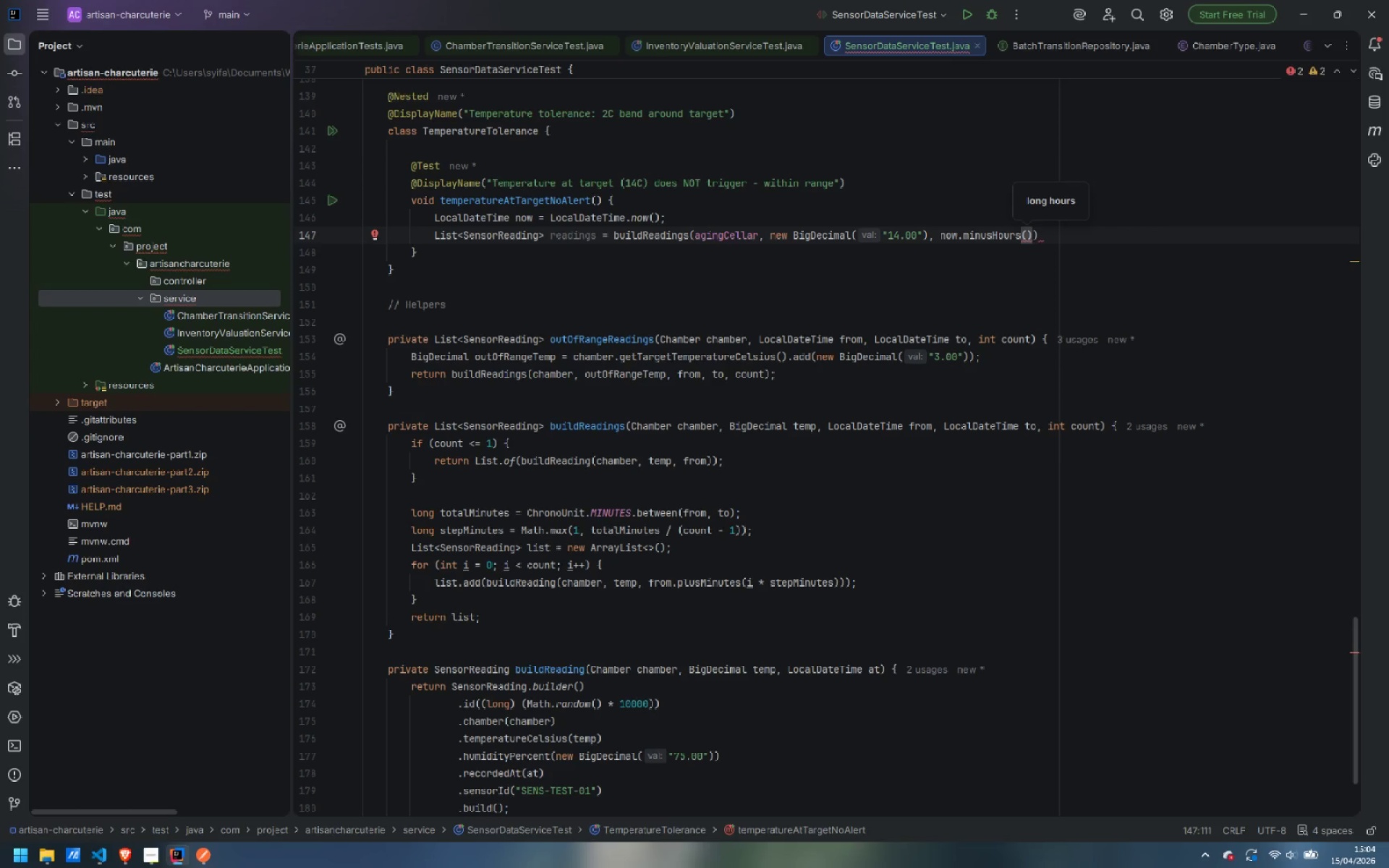 
key(6)
 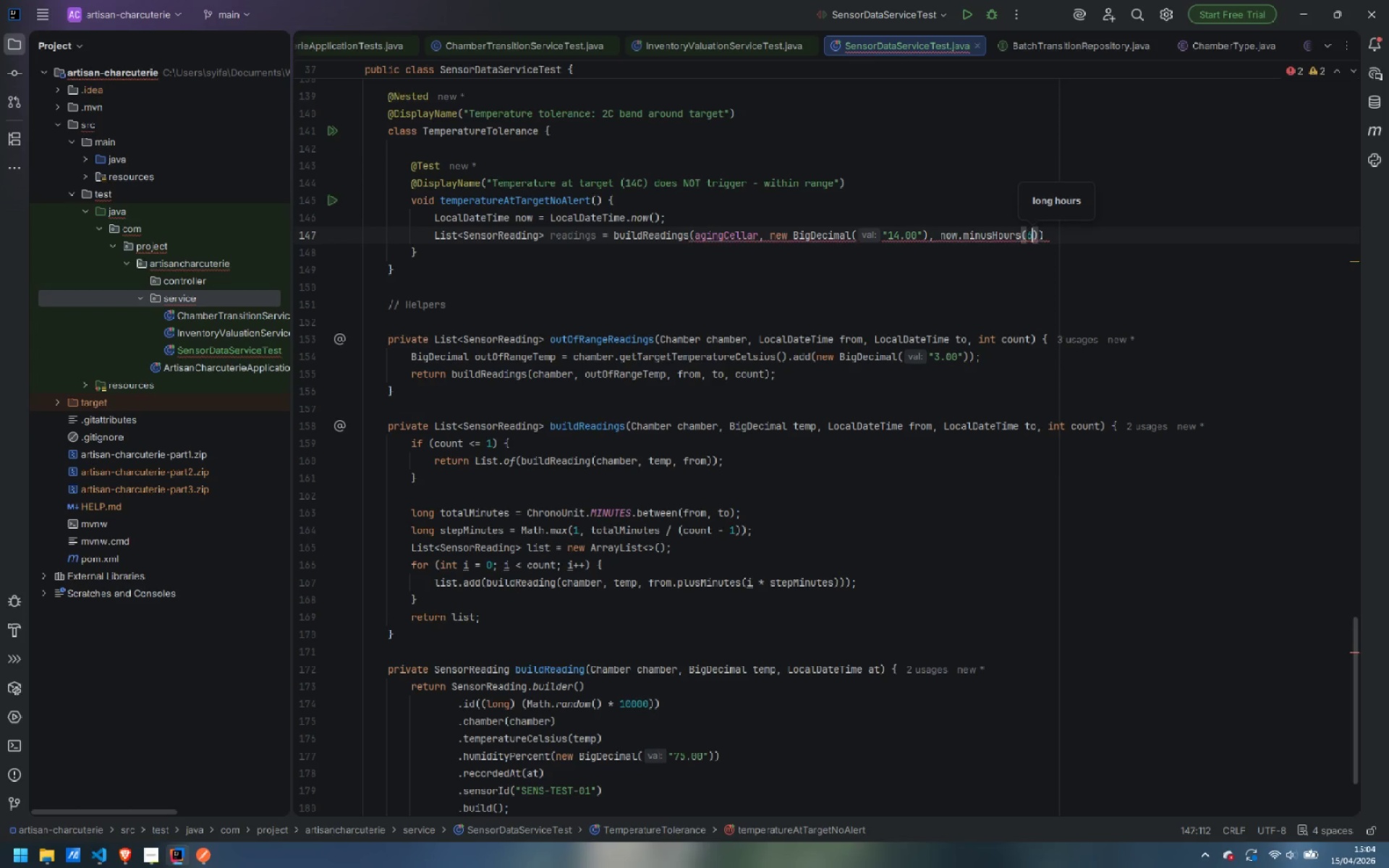 
key(ArrowRight)
 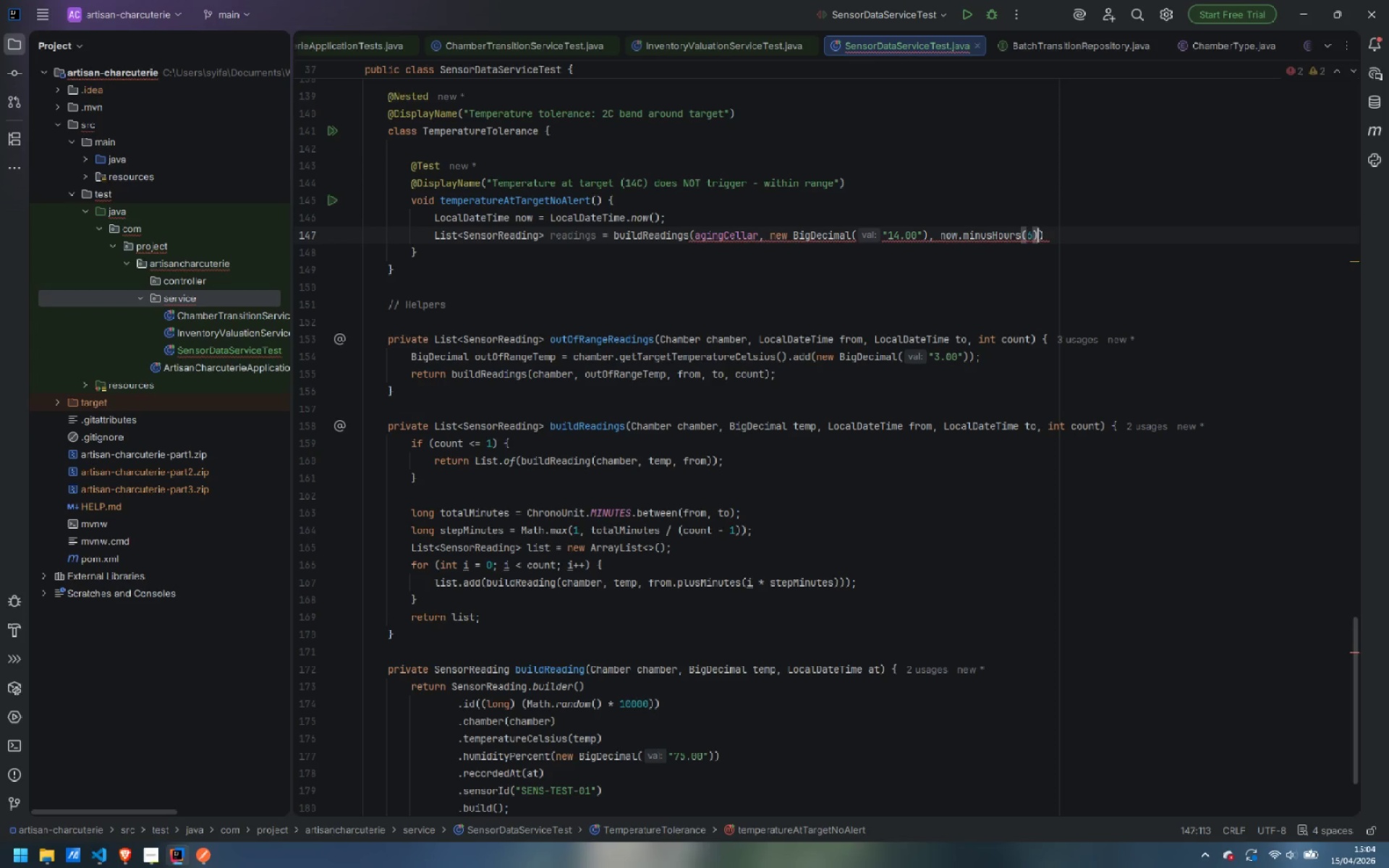 
type(, now, 12)
 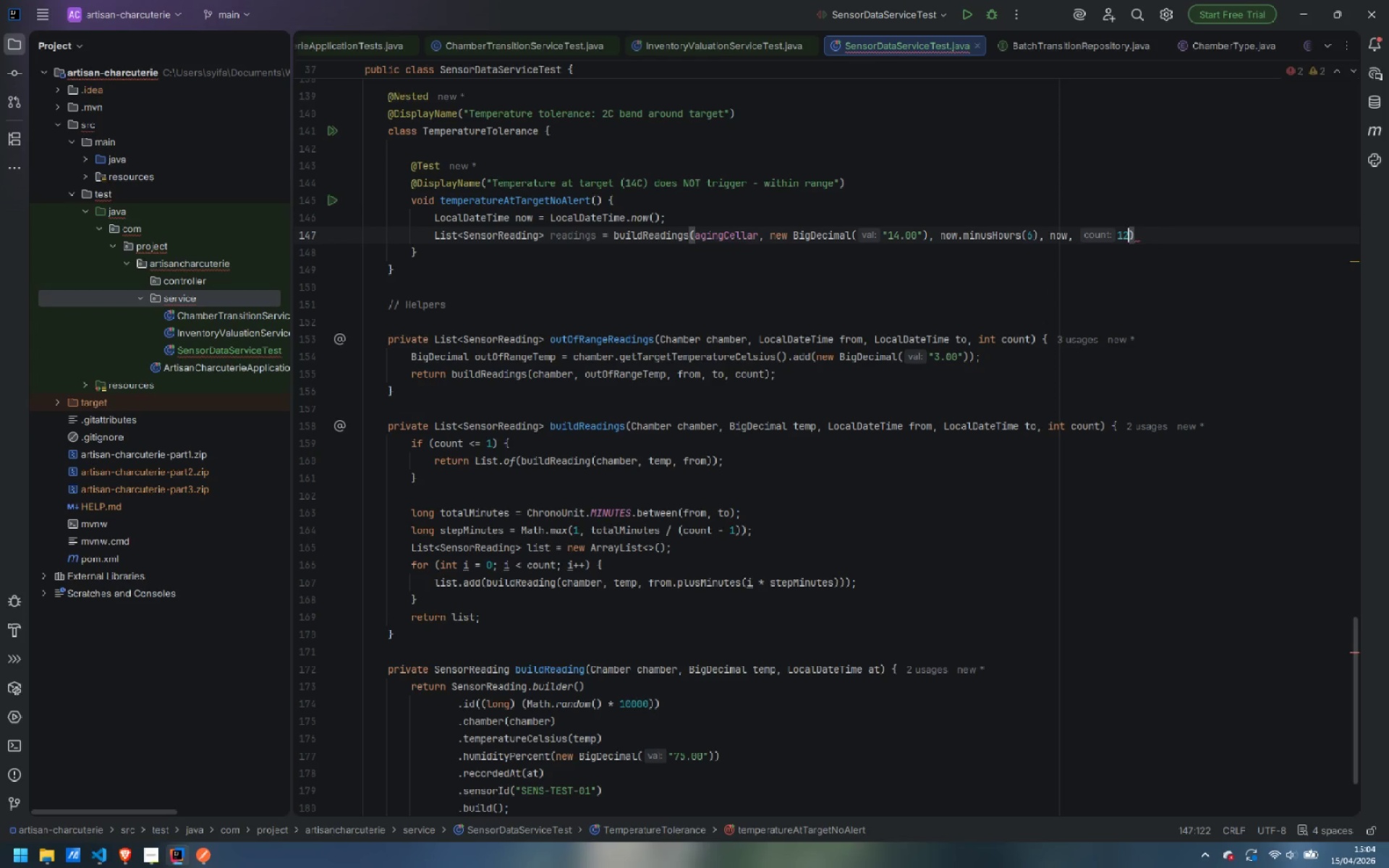 
key(ArrowRight)
 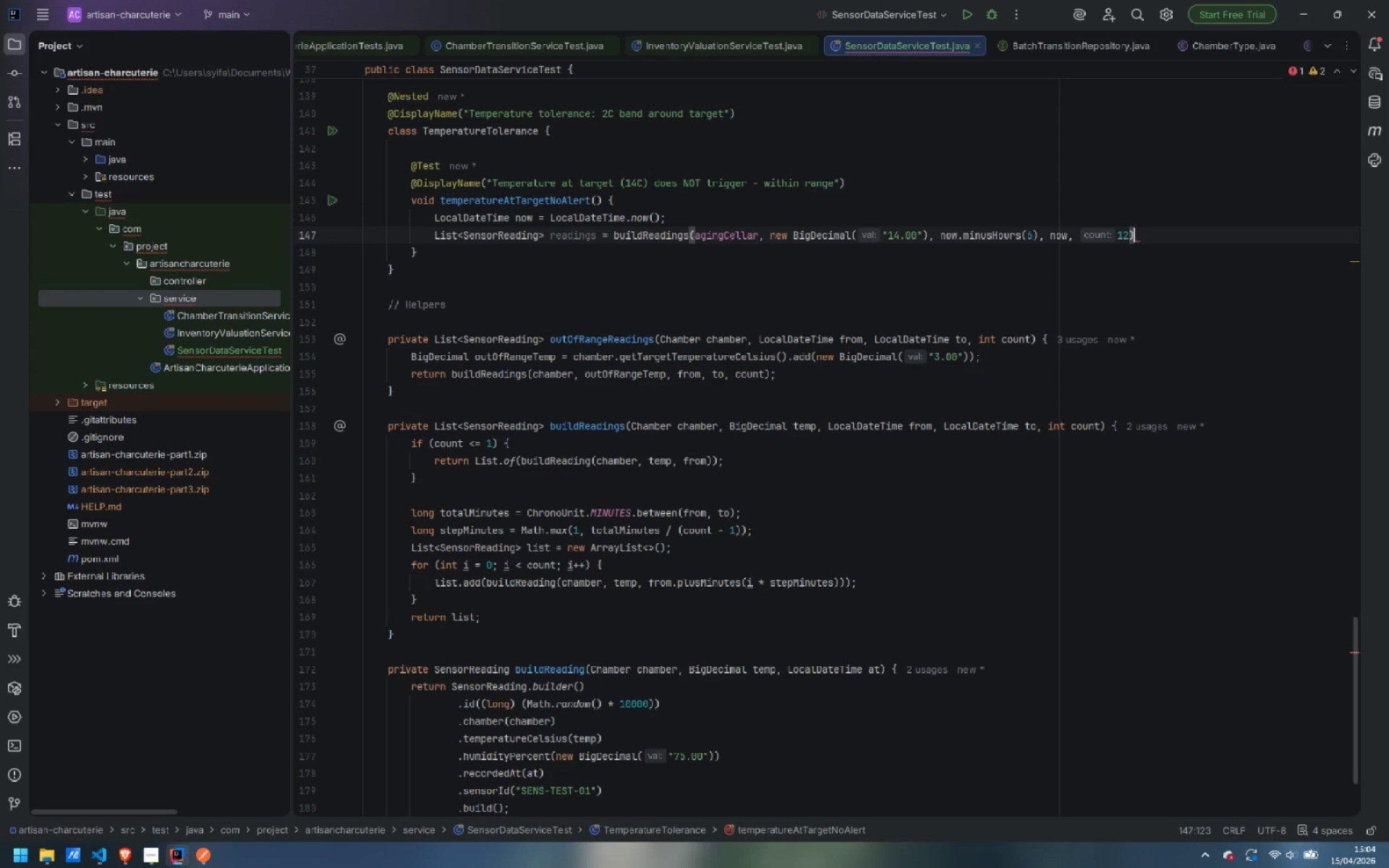 
key(Semicolon)
 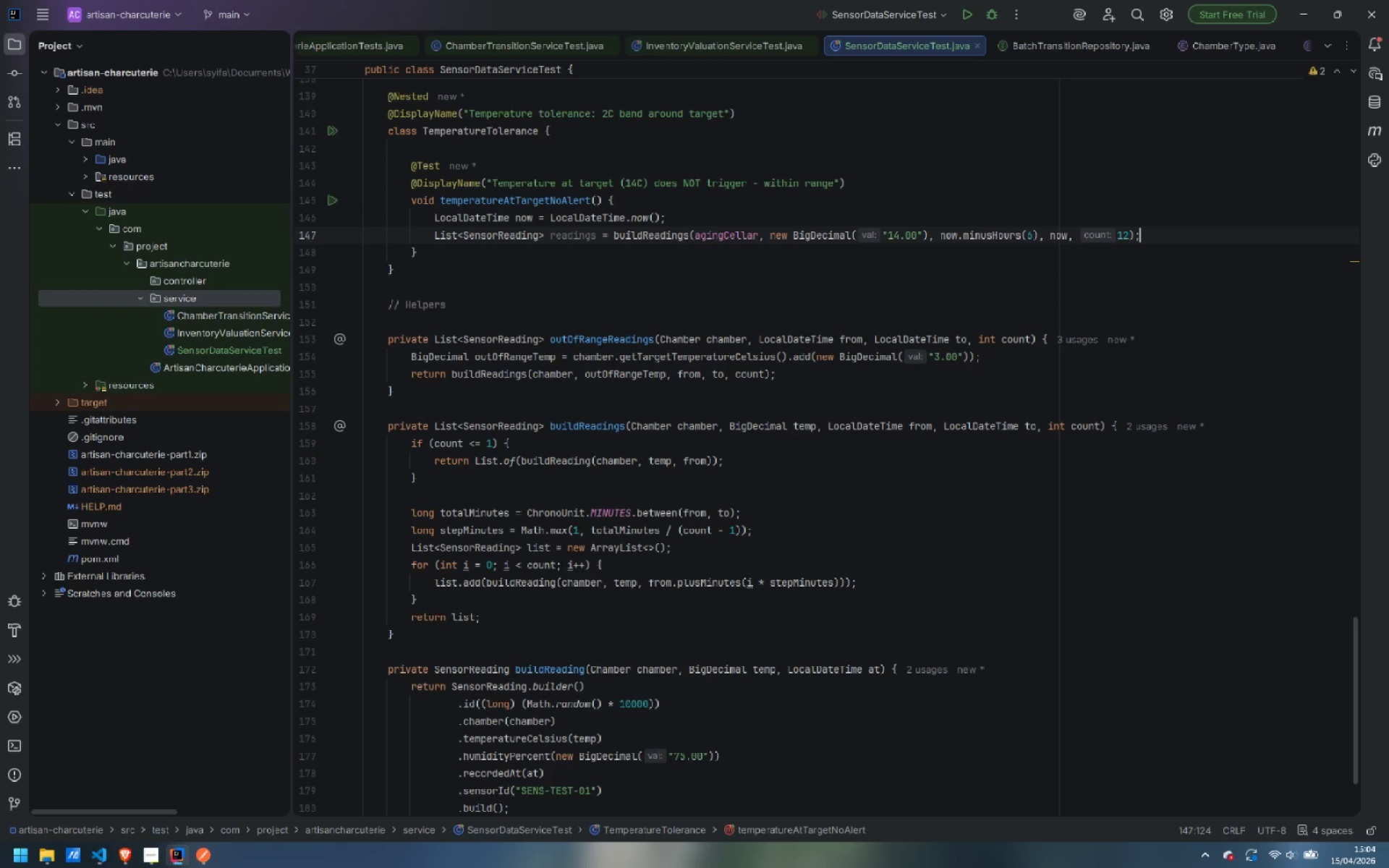 
key(Enter)
 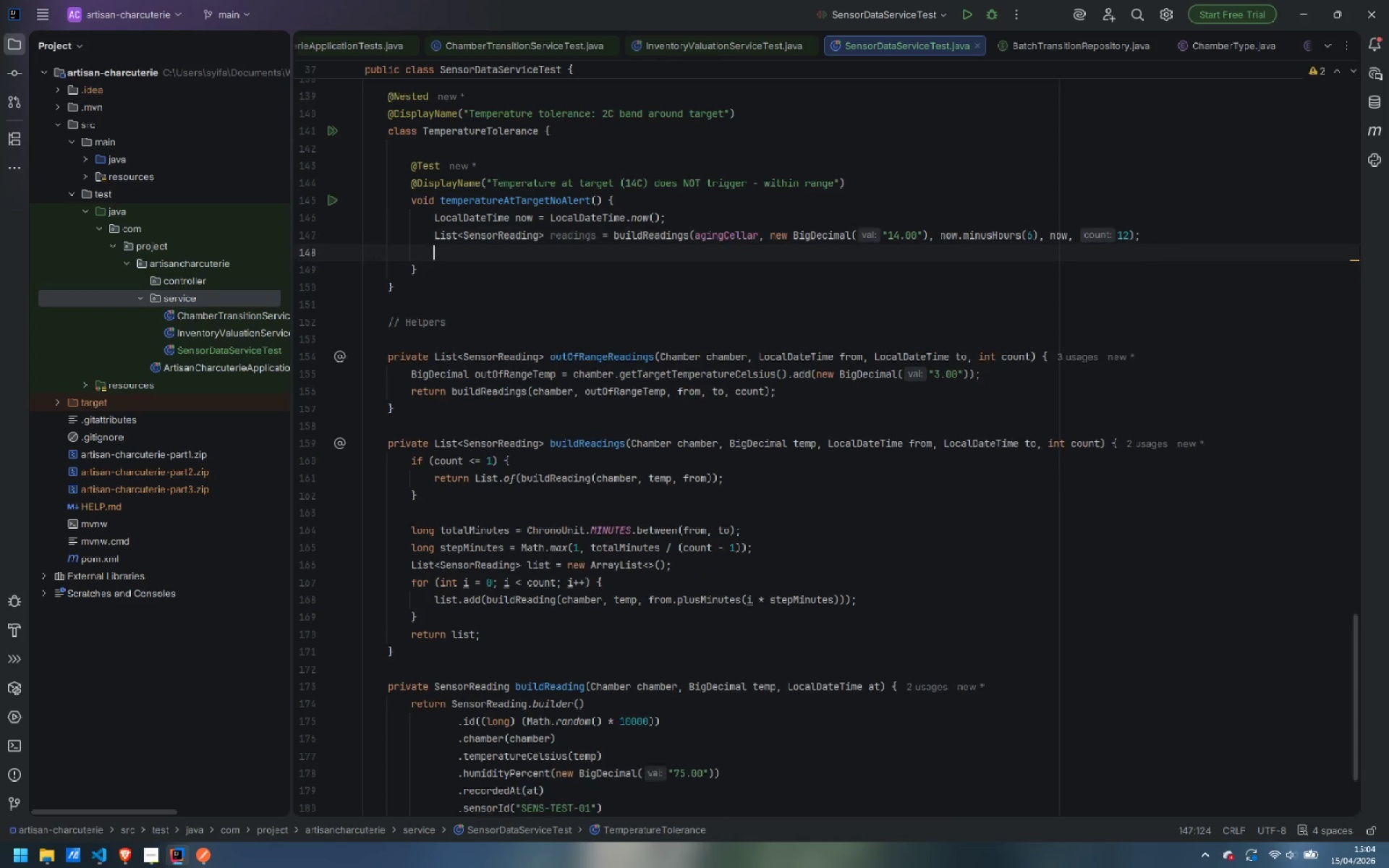 
key(Enter)
 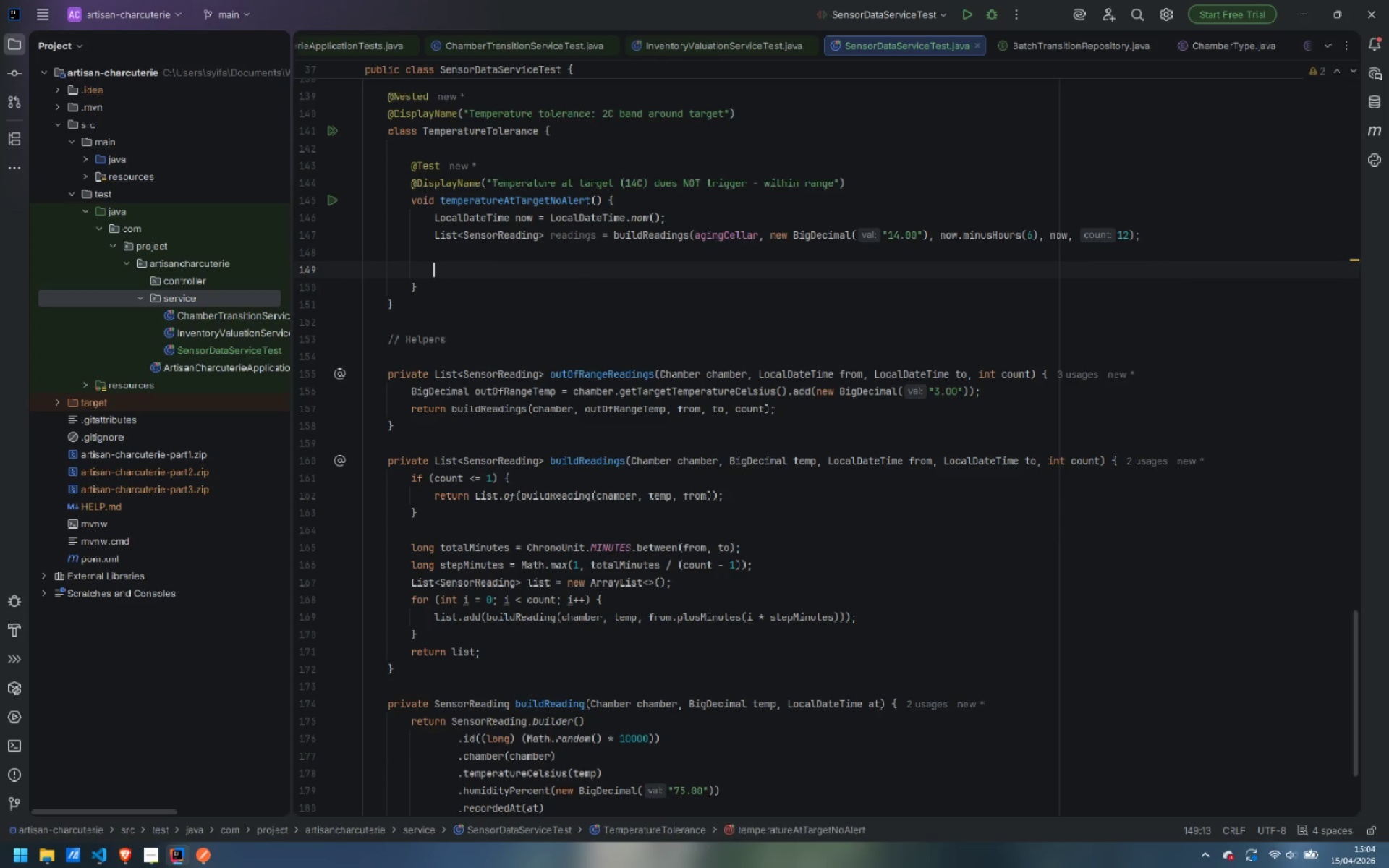 
type(when)
 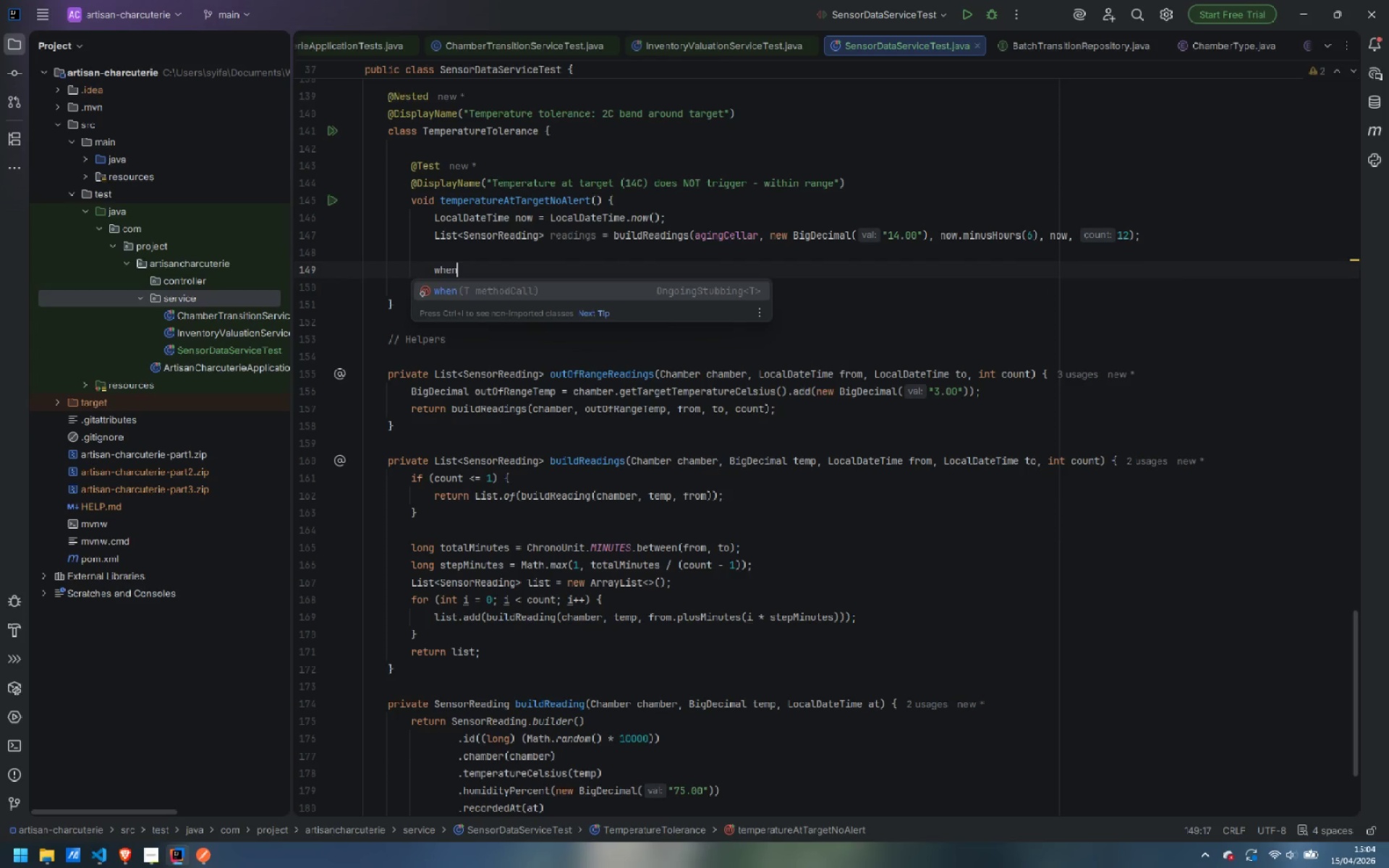 
key(Enter)
 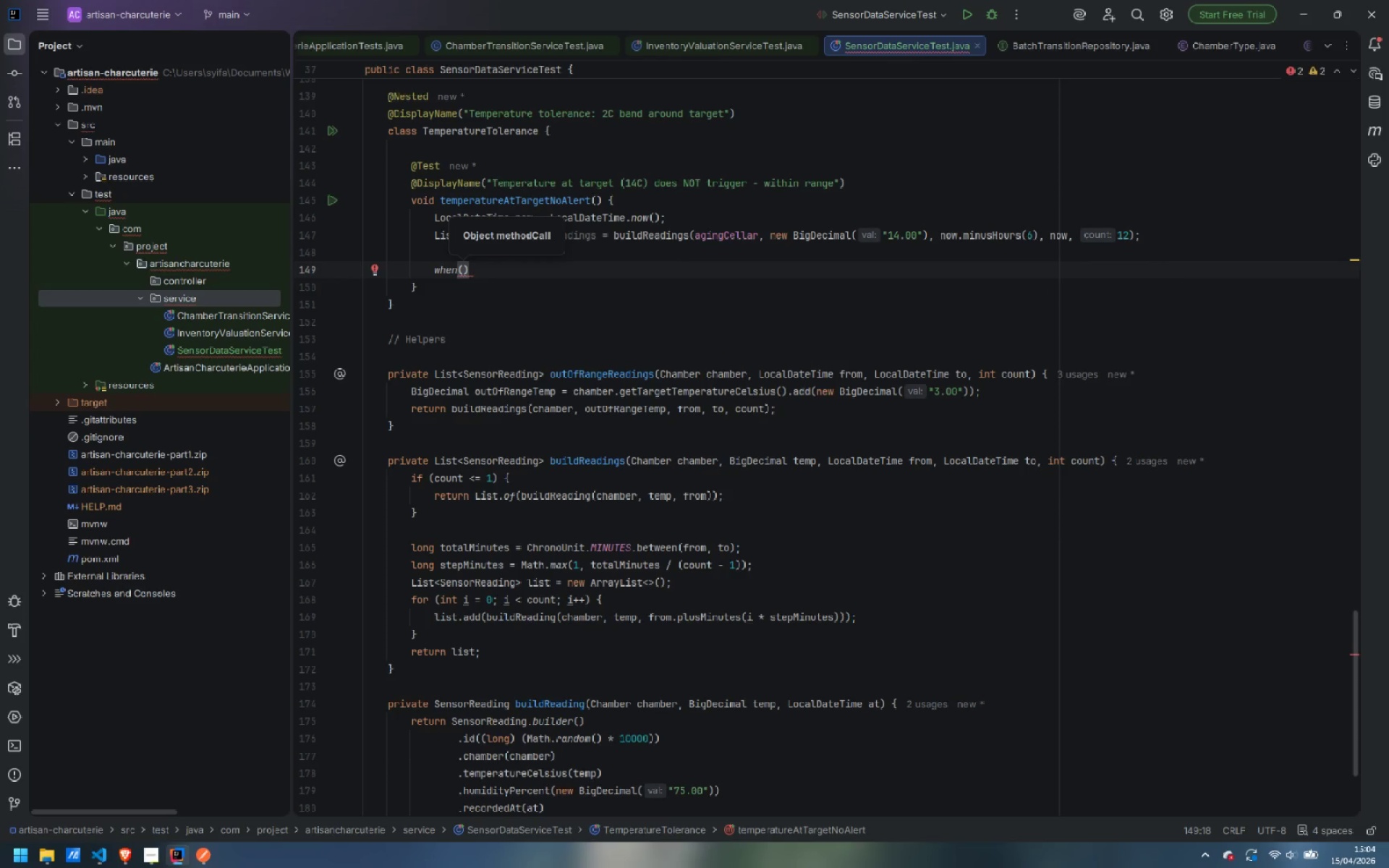 
type(cham)
 